 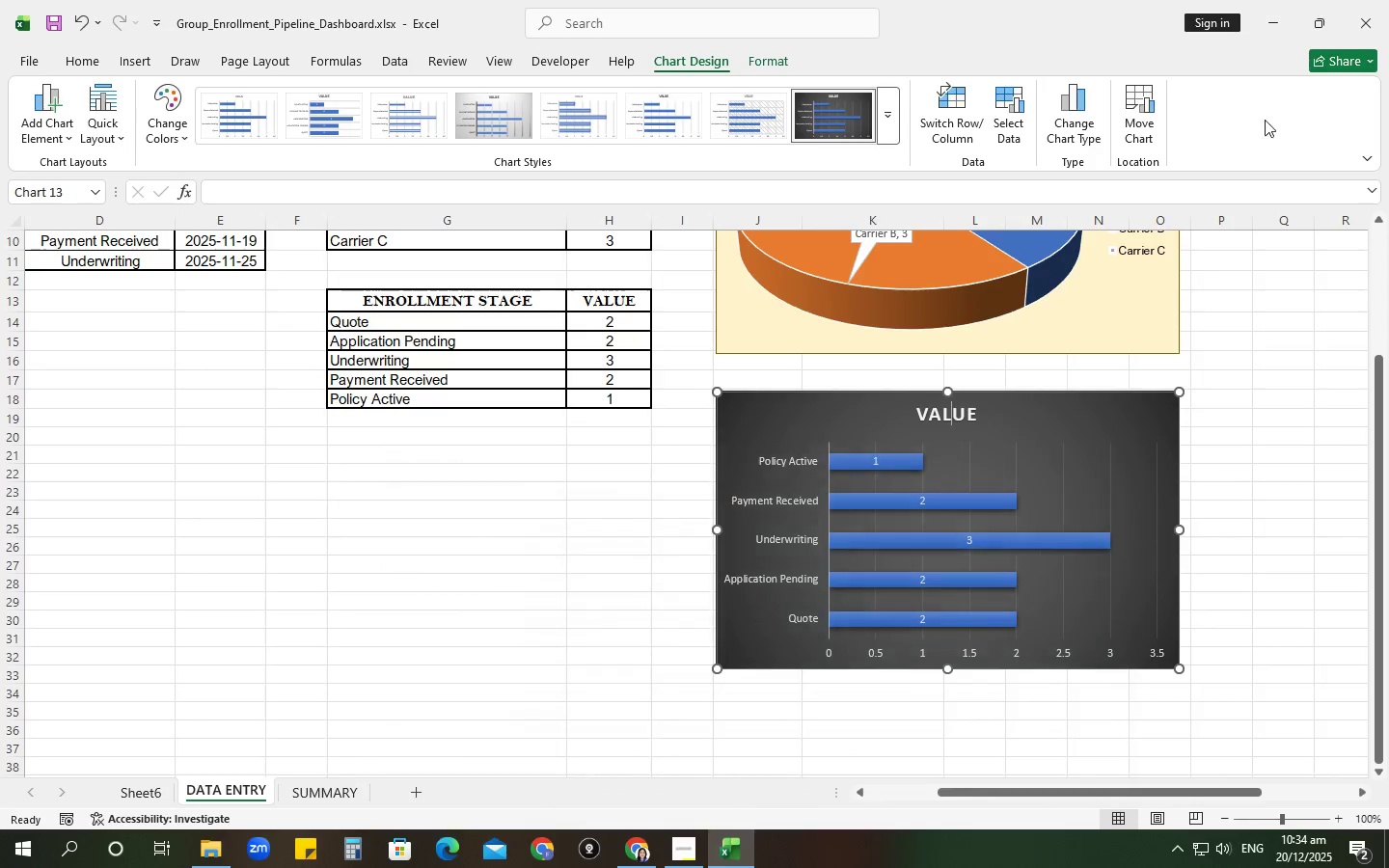 
key(Control+A)
 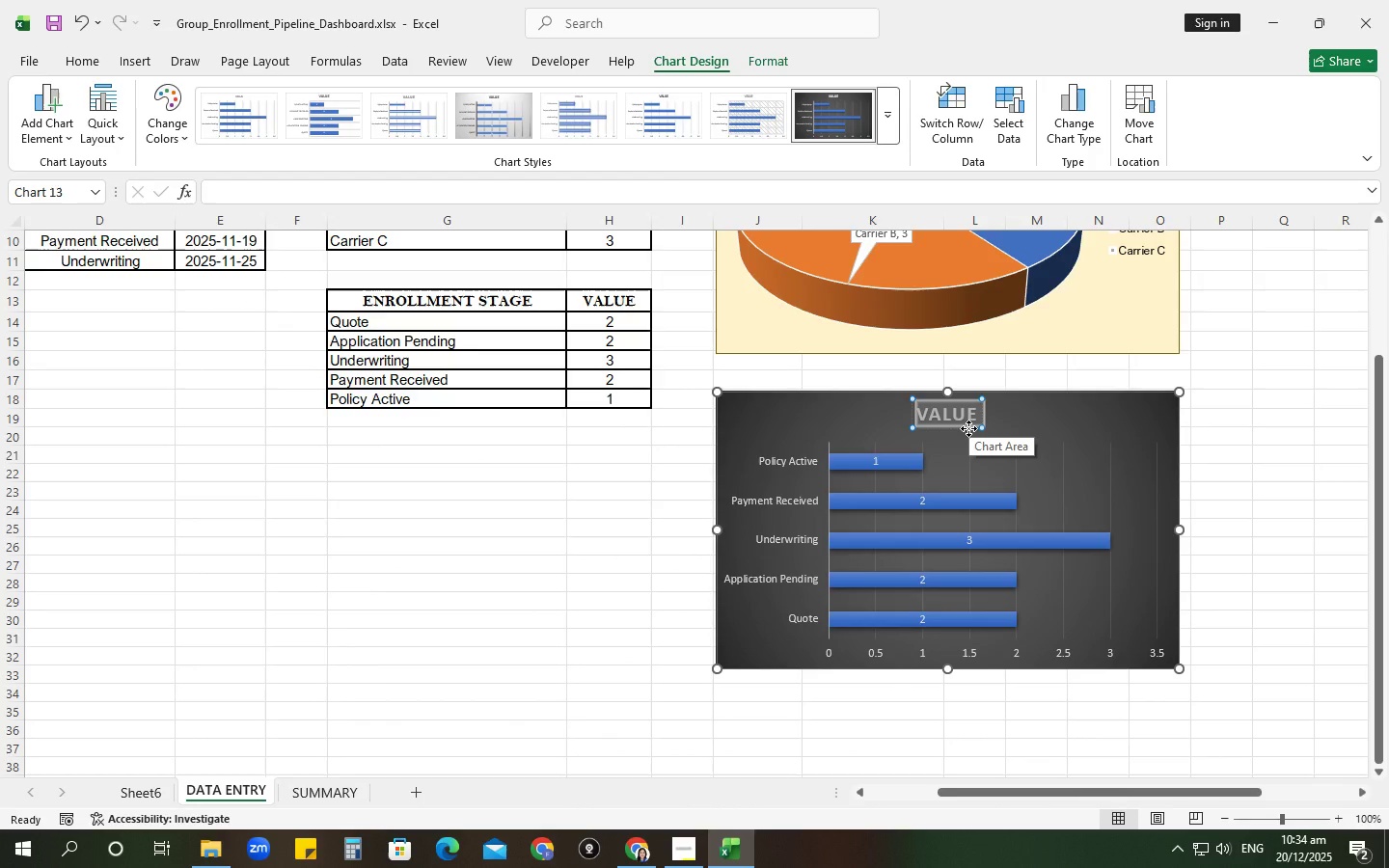 
type(ENROLLMENT STAGES DISTRIBUTOIN)
 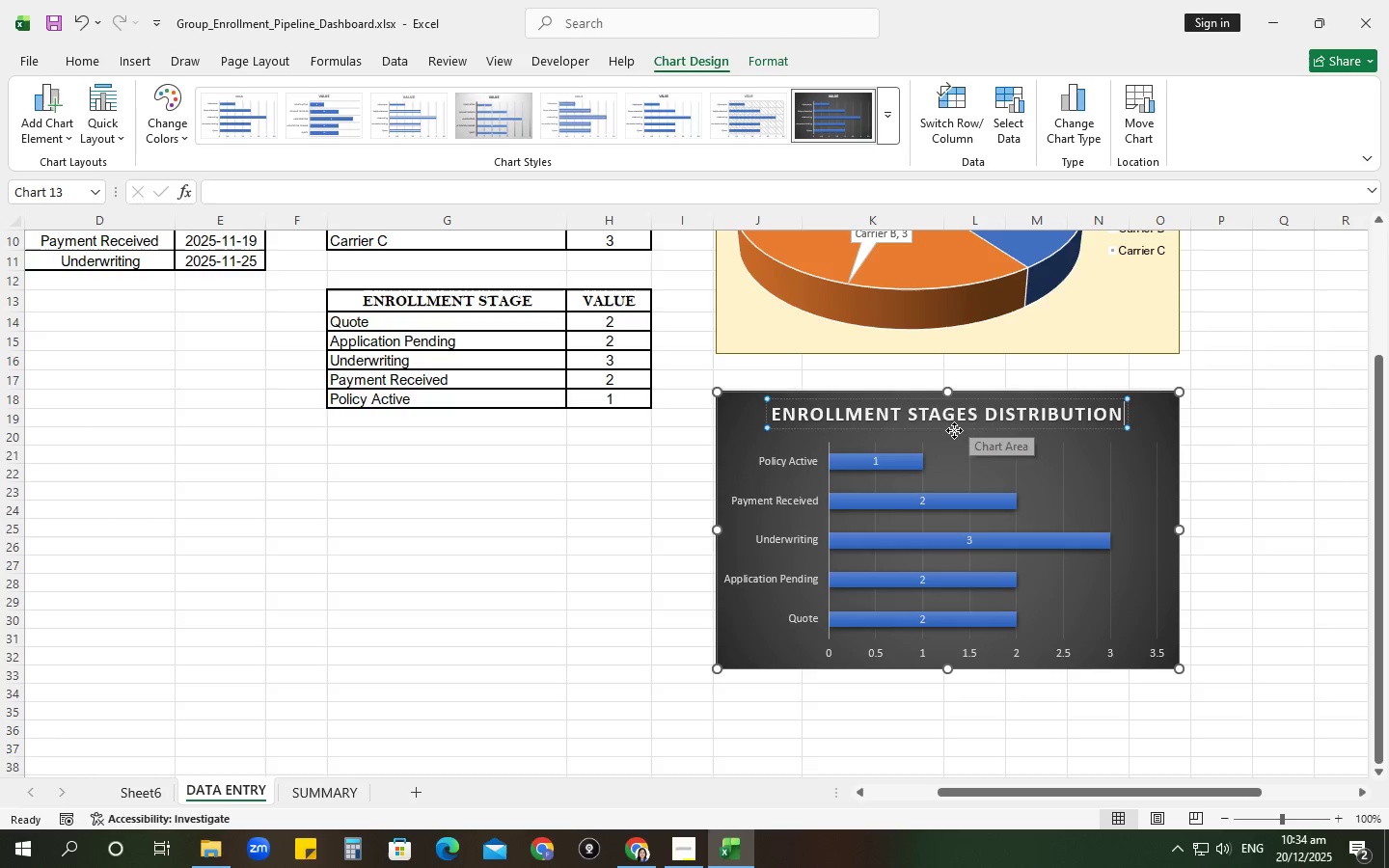 
scroll: coordinate [941, 449], scroll_direction: up, amount: 5.0
 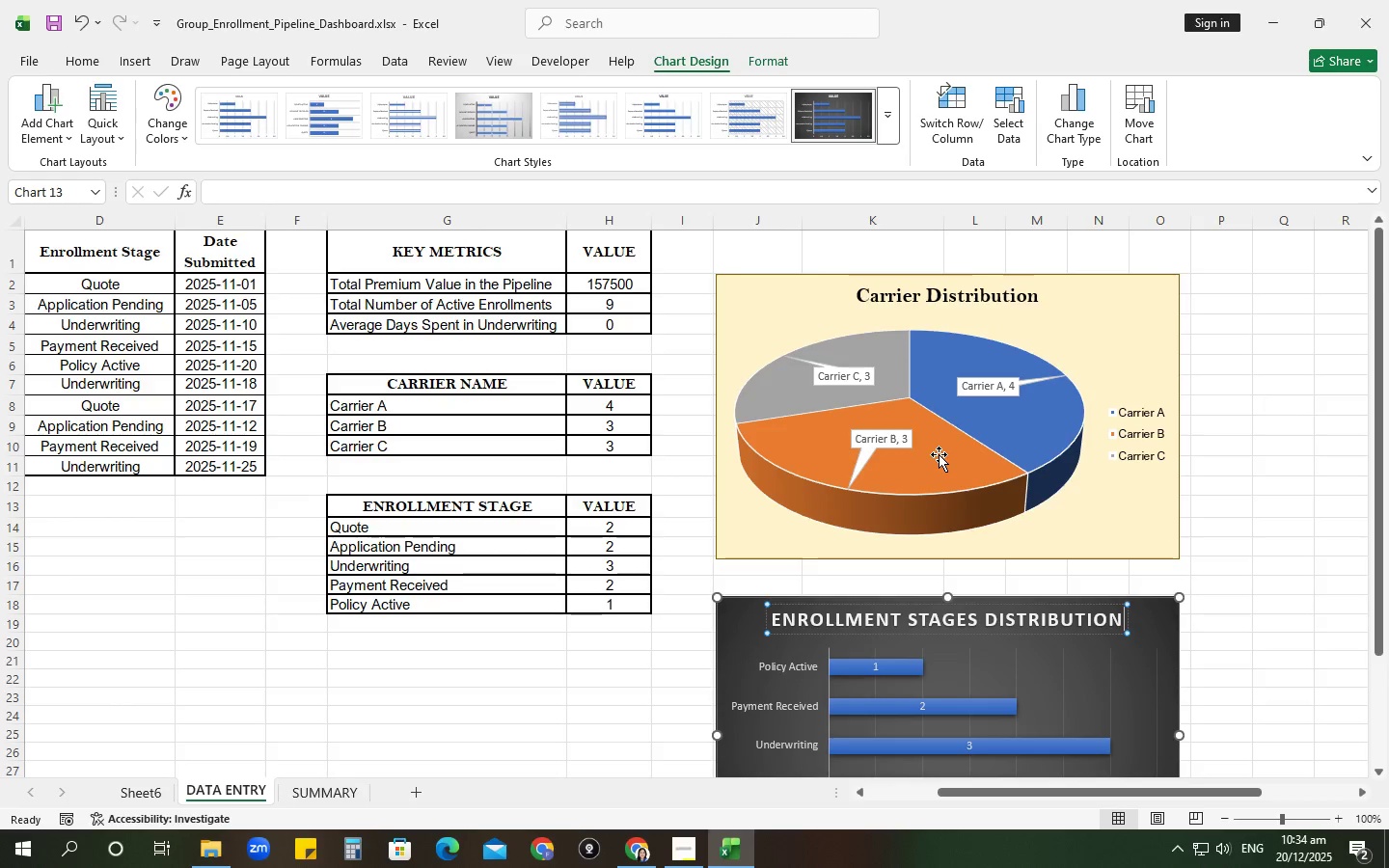 
scroll: coordinate [941, 458], scroll_direction: down, amount: 2.0
 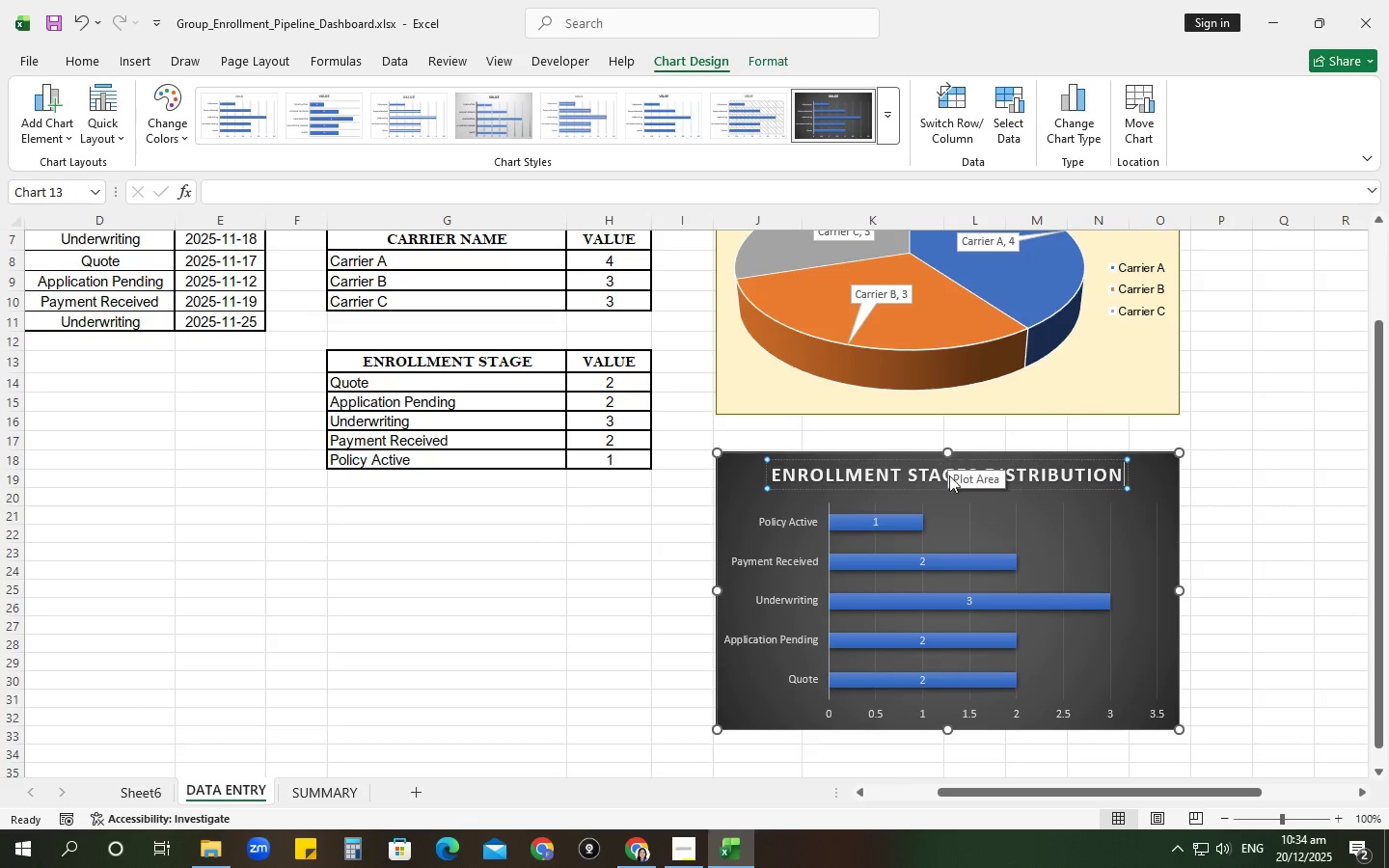 
left_click([949, 481])
 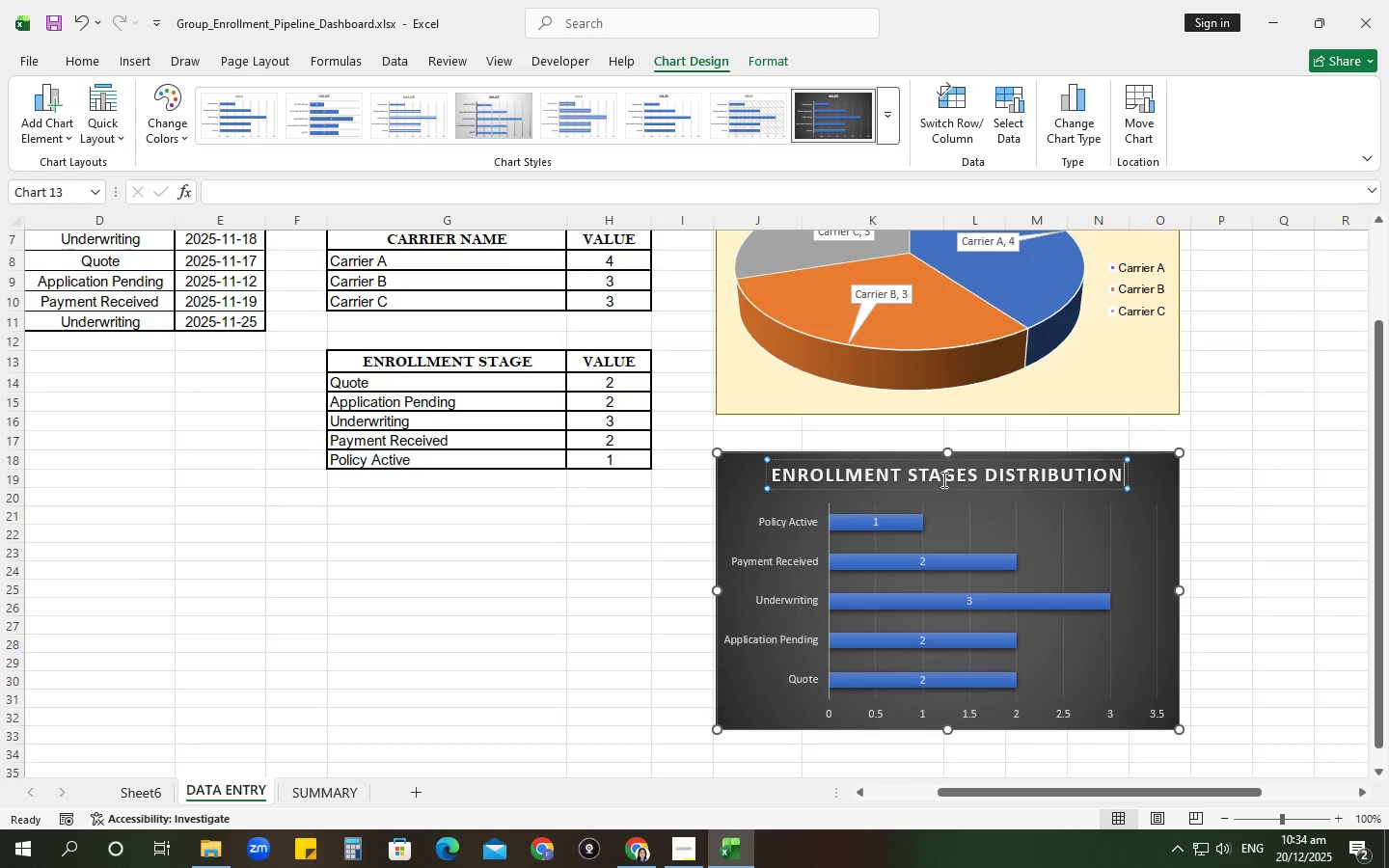 
left_click([942, 479])
 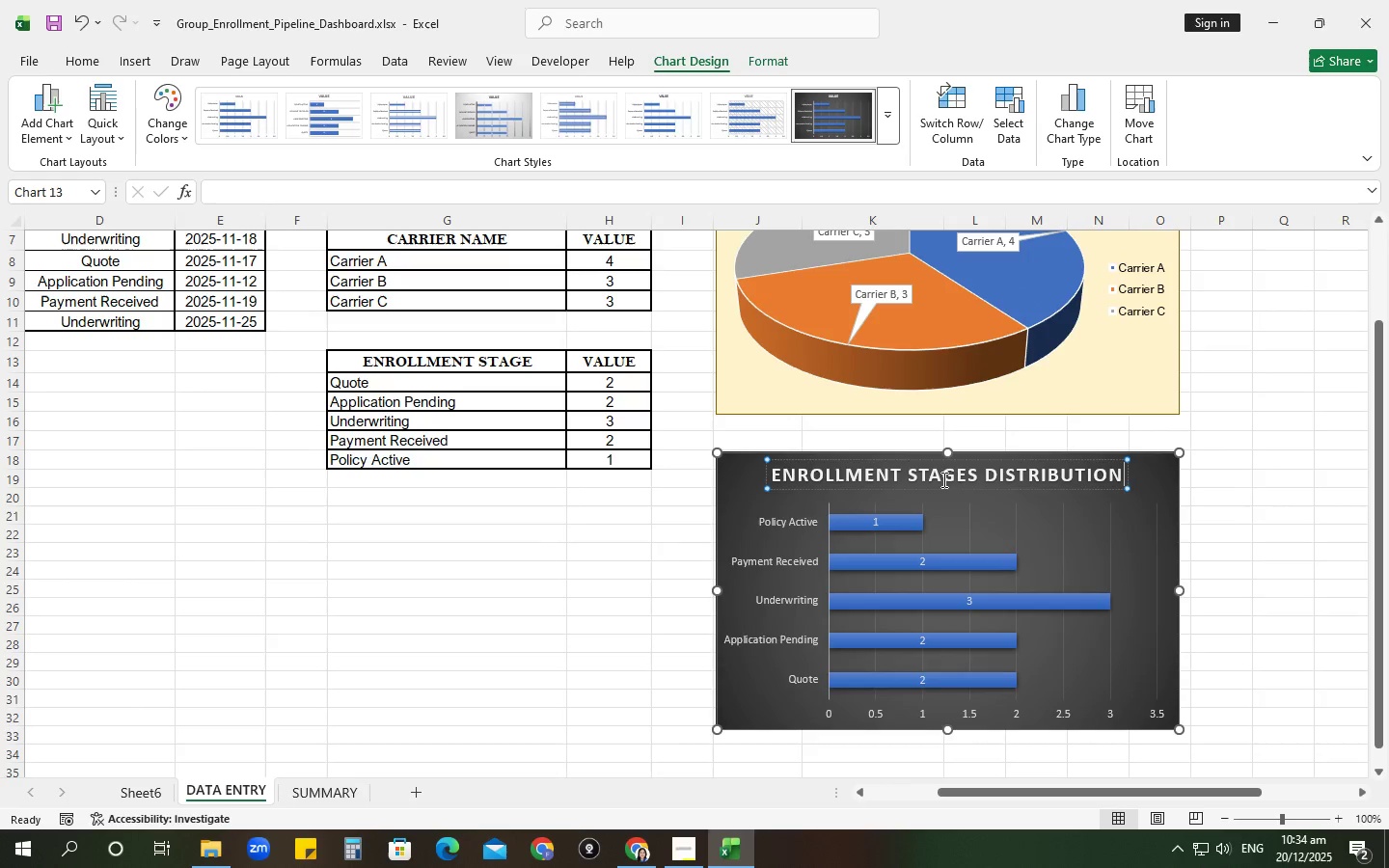 
key(Control+ControlLeft)
 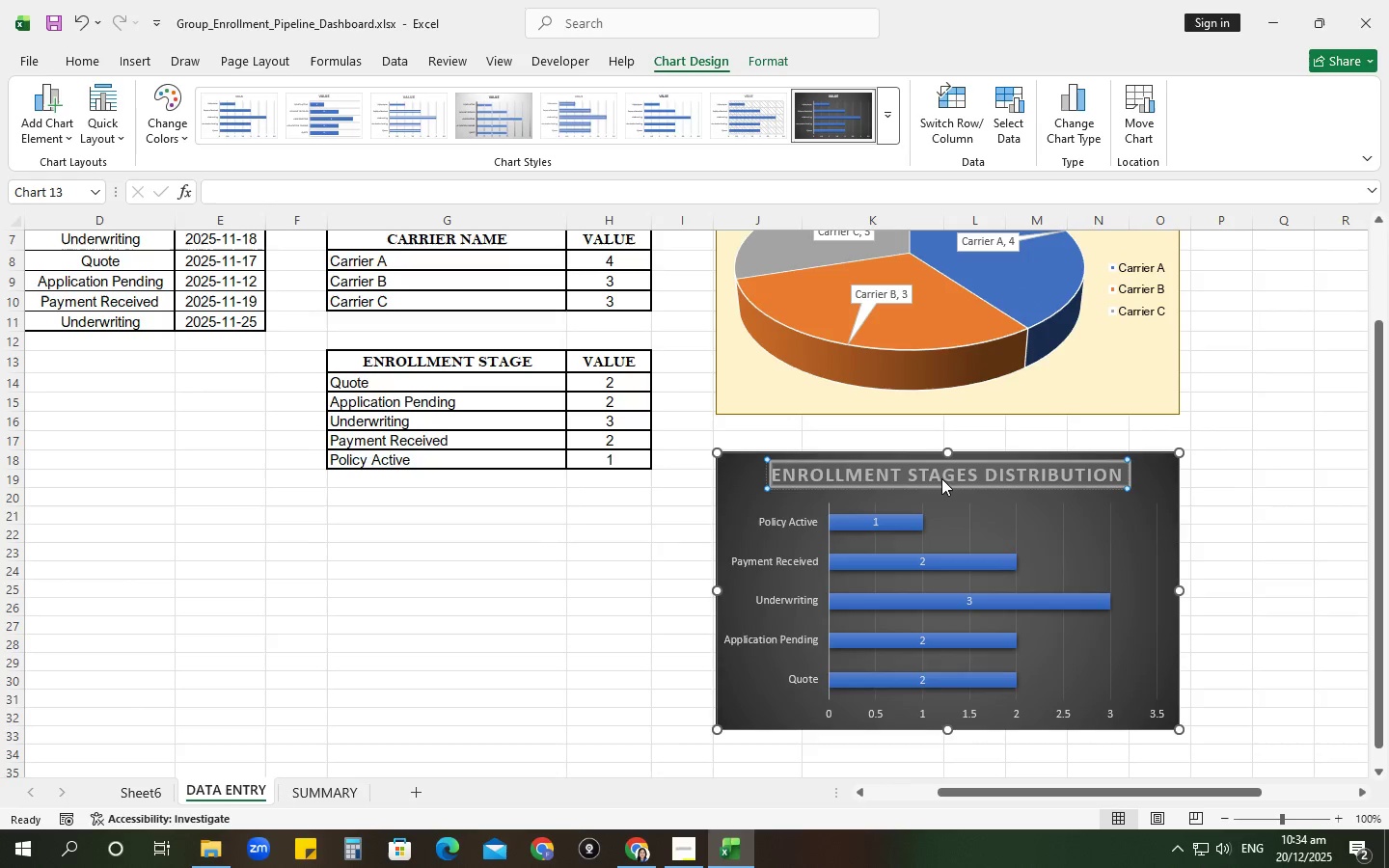 
key(Control+A)
 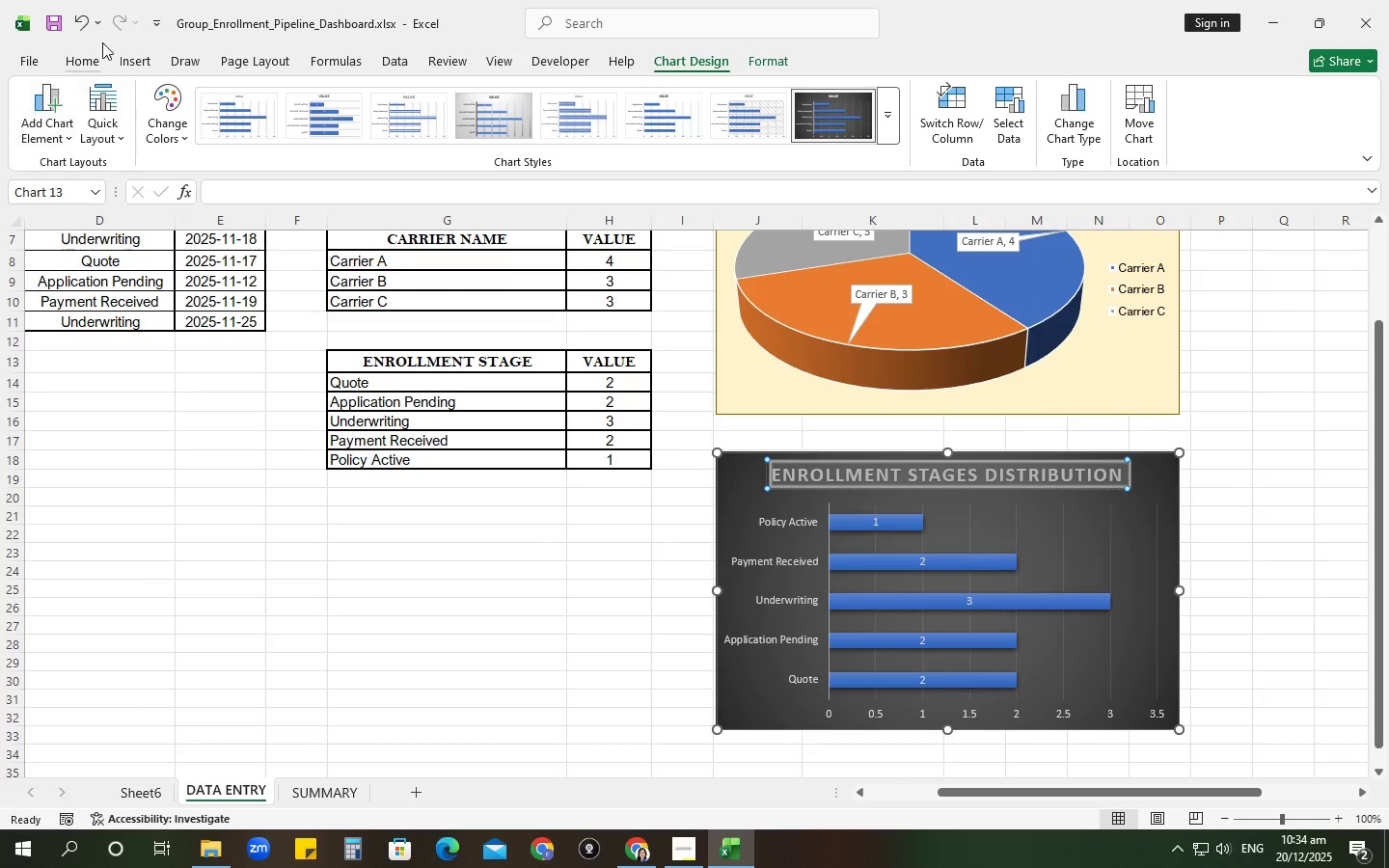 
left_click([88, 57])
 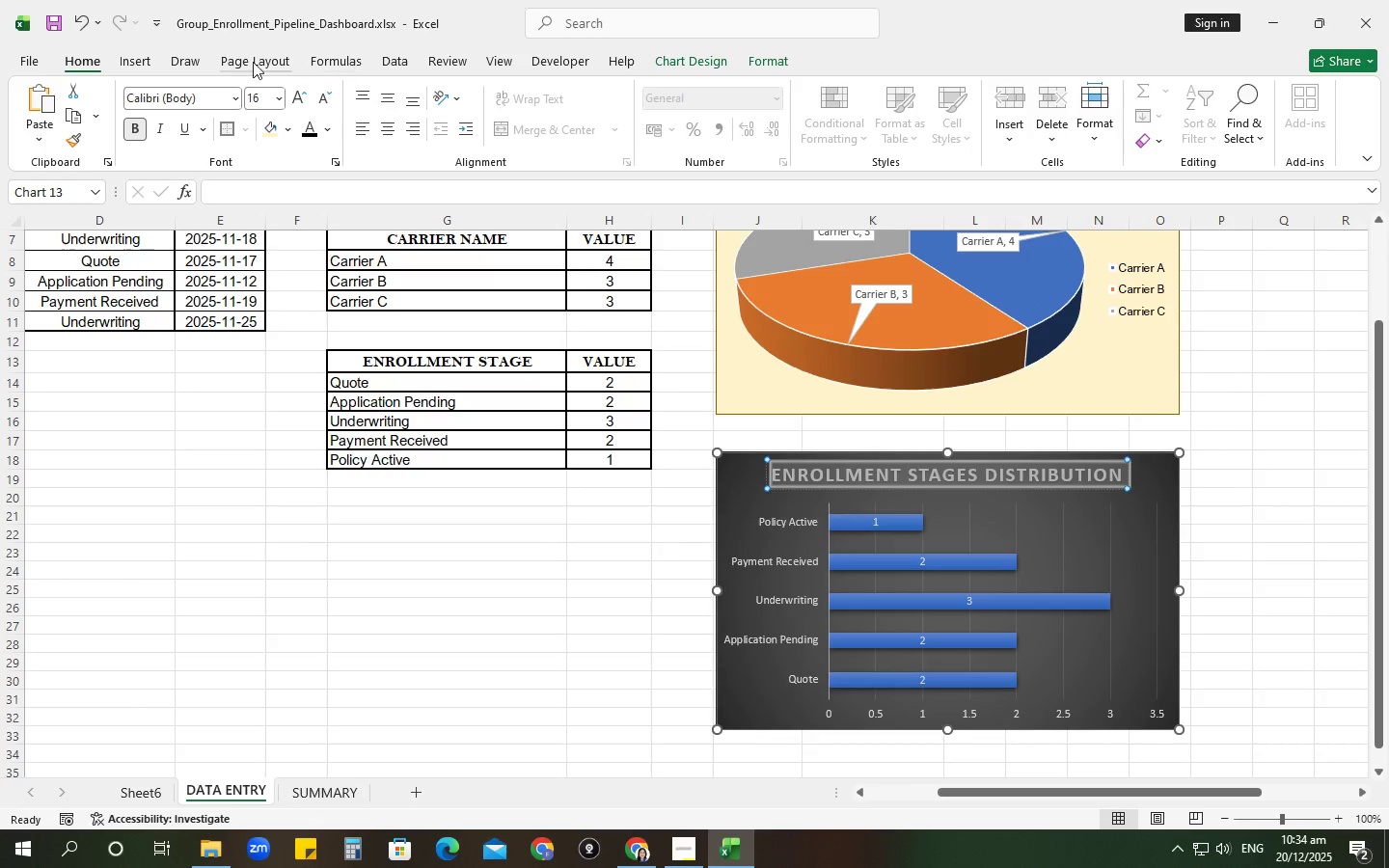 
left_click([236, 109])
 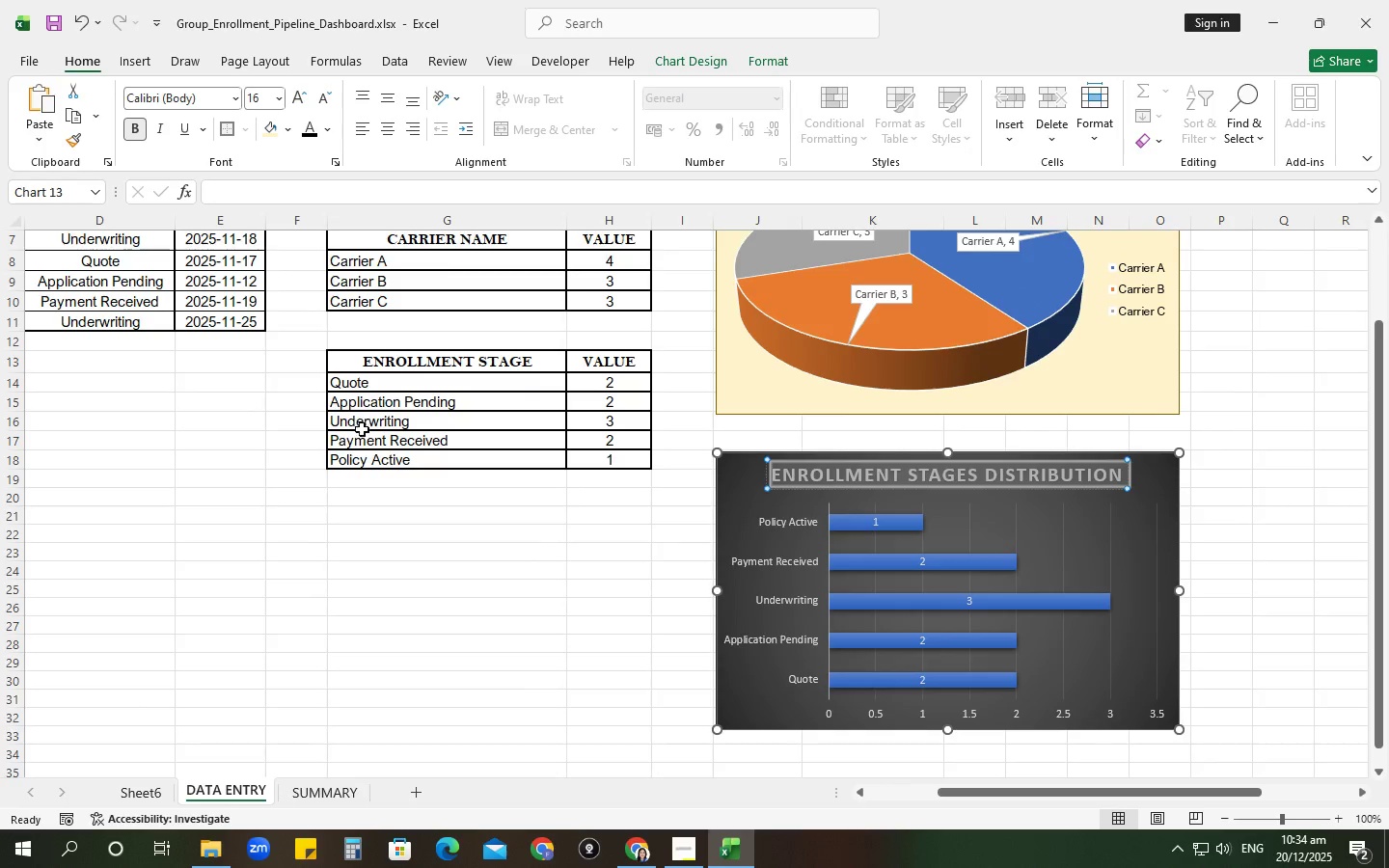 
scroll: coordinate [362, 432], scroll_direction: down, amount: 1.0
 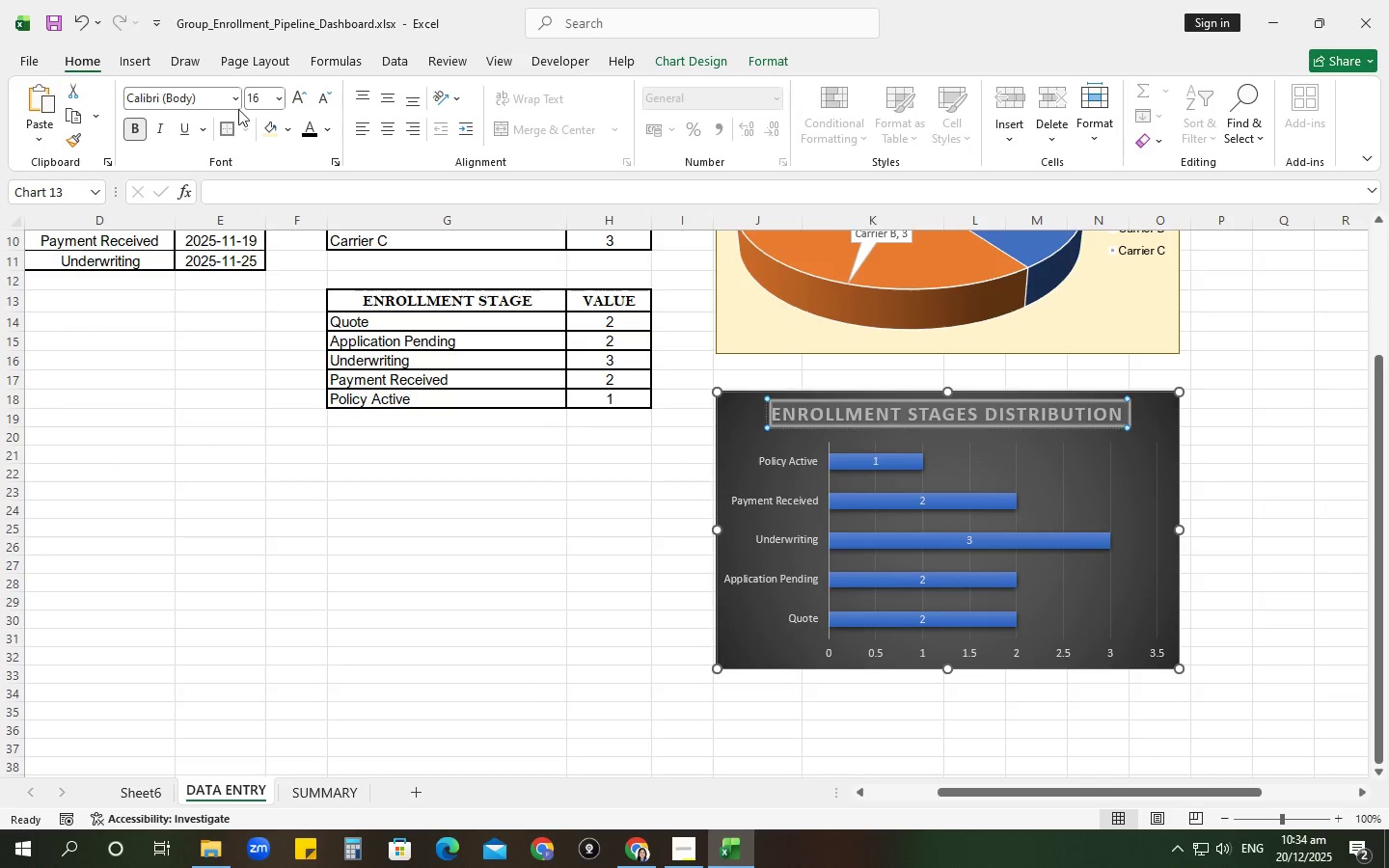 
left_click([232, 99])
 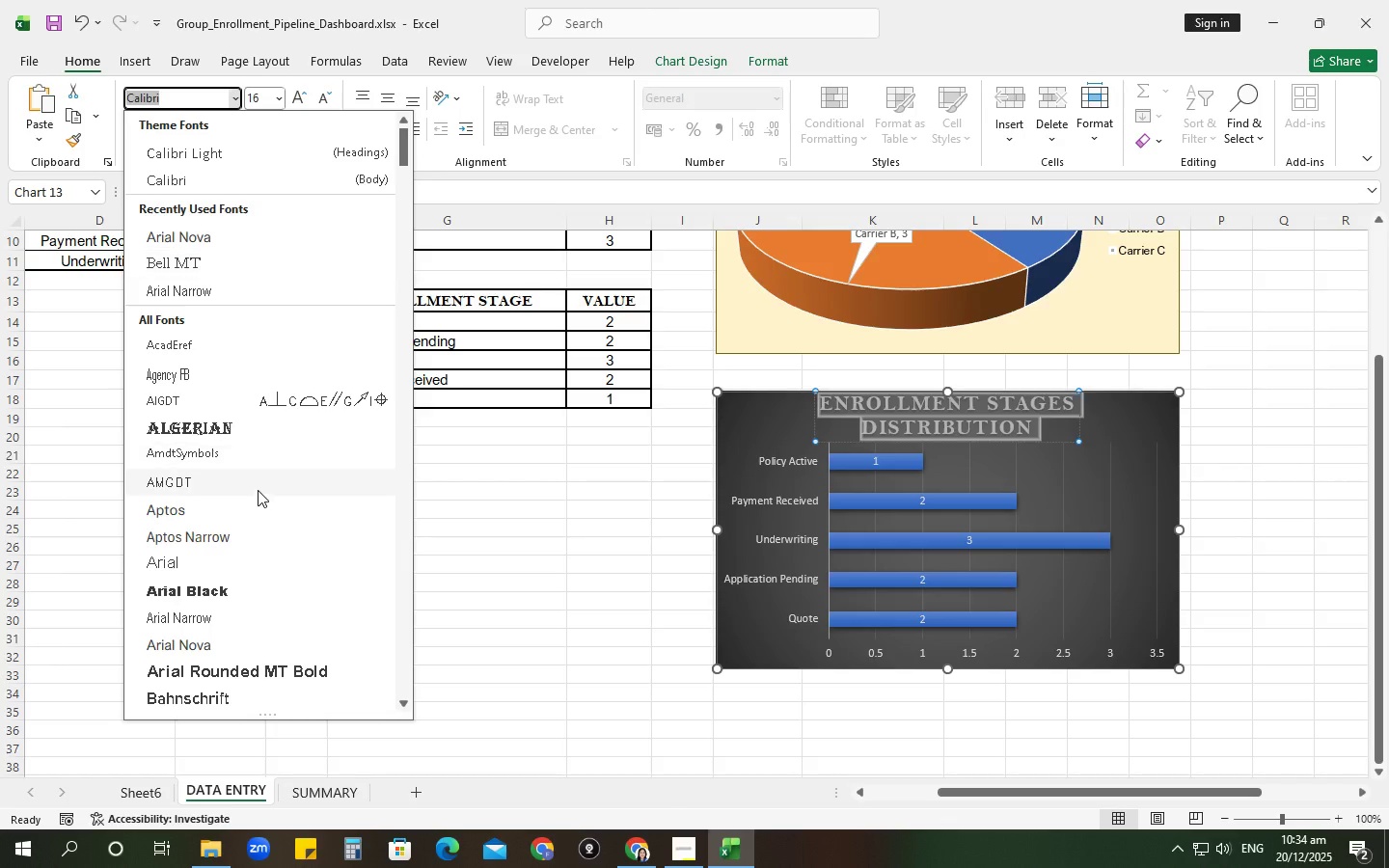 
scroll: coordinate [259, 490], scroll_direction: down, amount: 8.0
 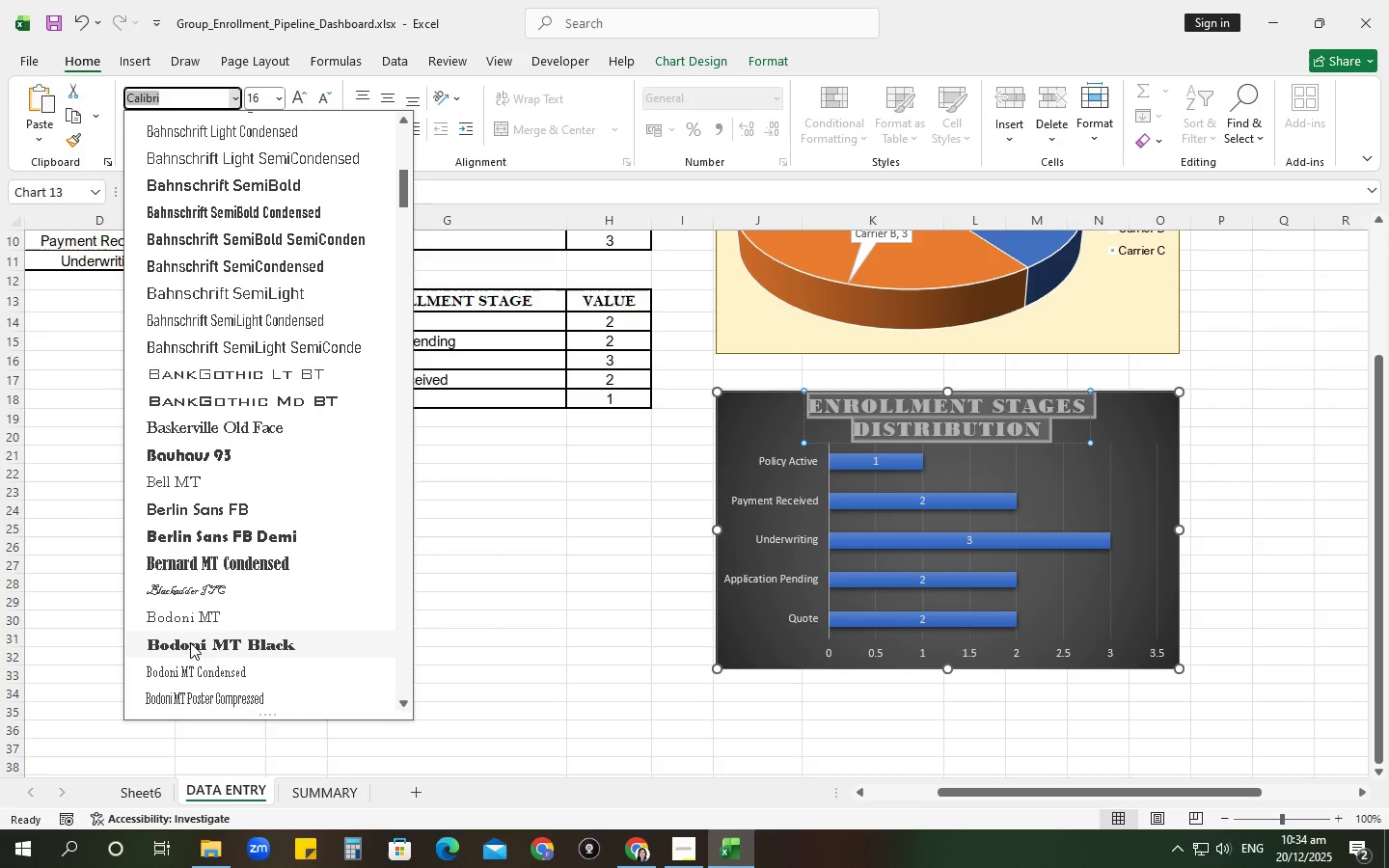 
left_click([196, 614])
 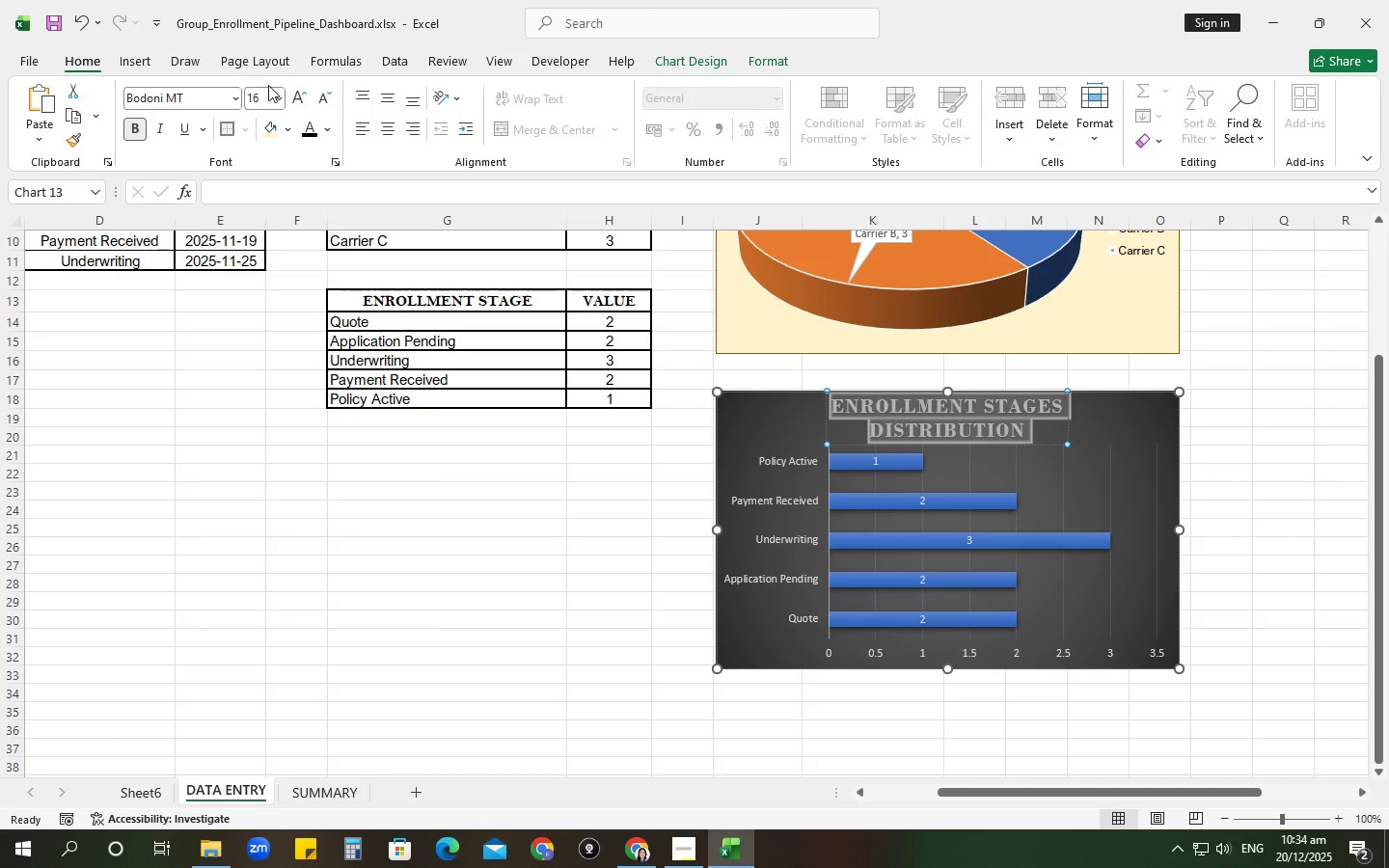 
left_click([324, 98])
 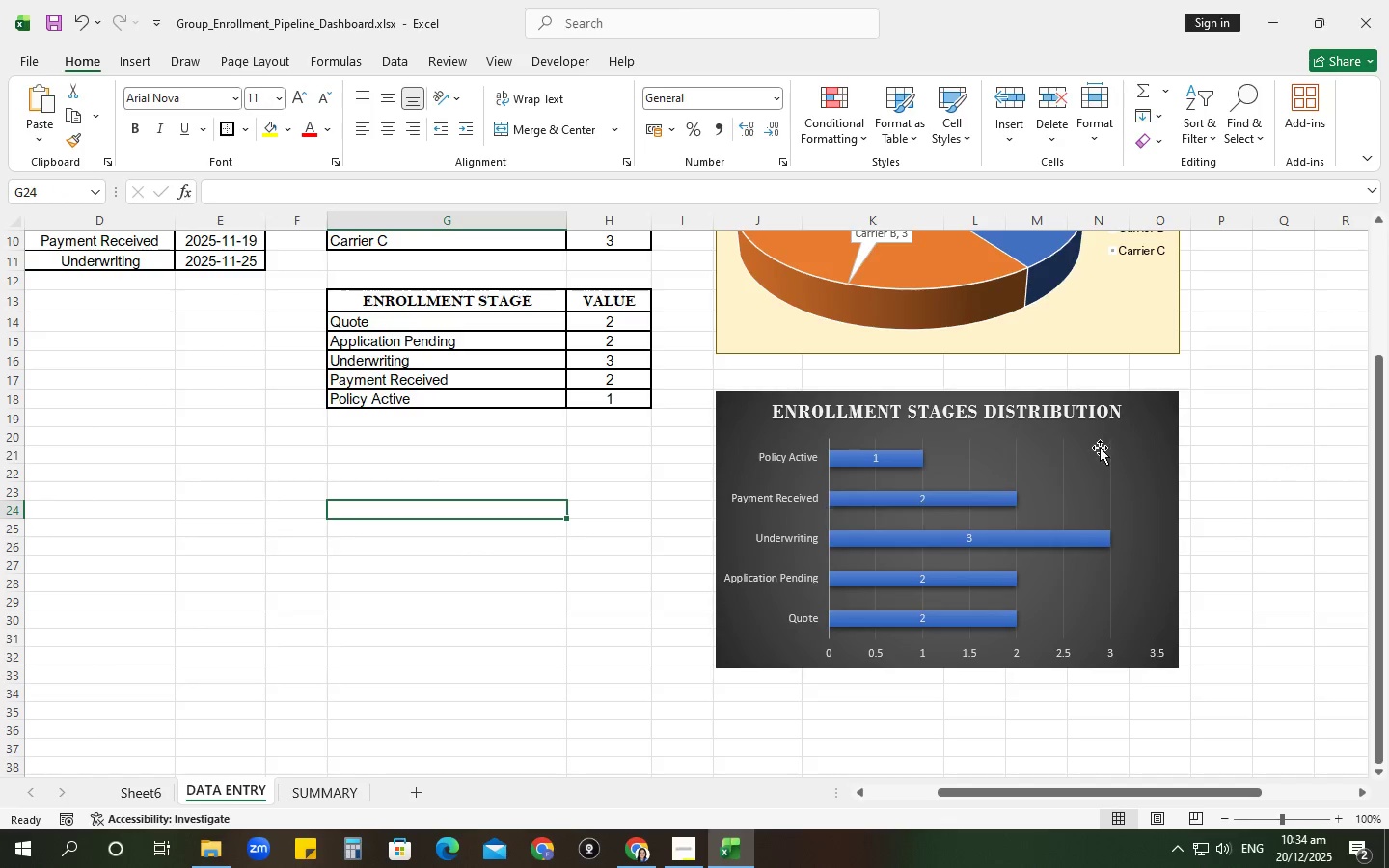 
left_click([1144, 419])
 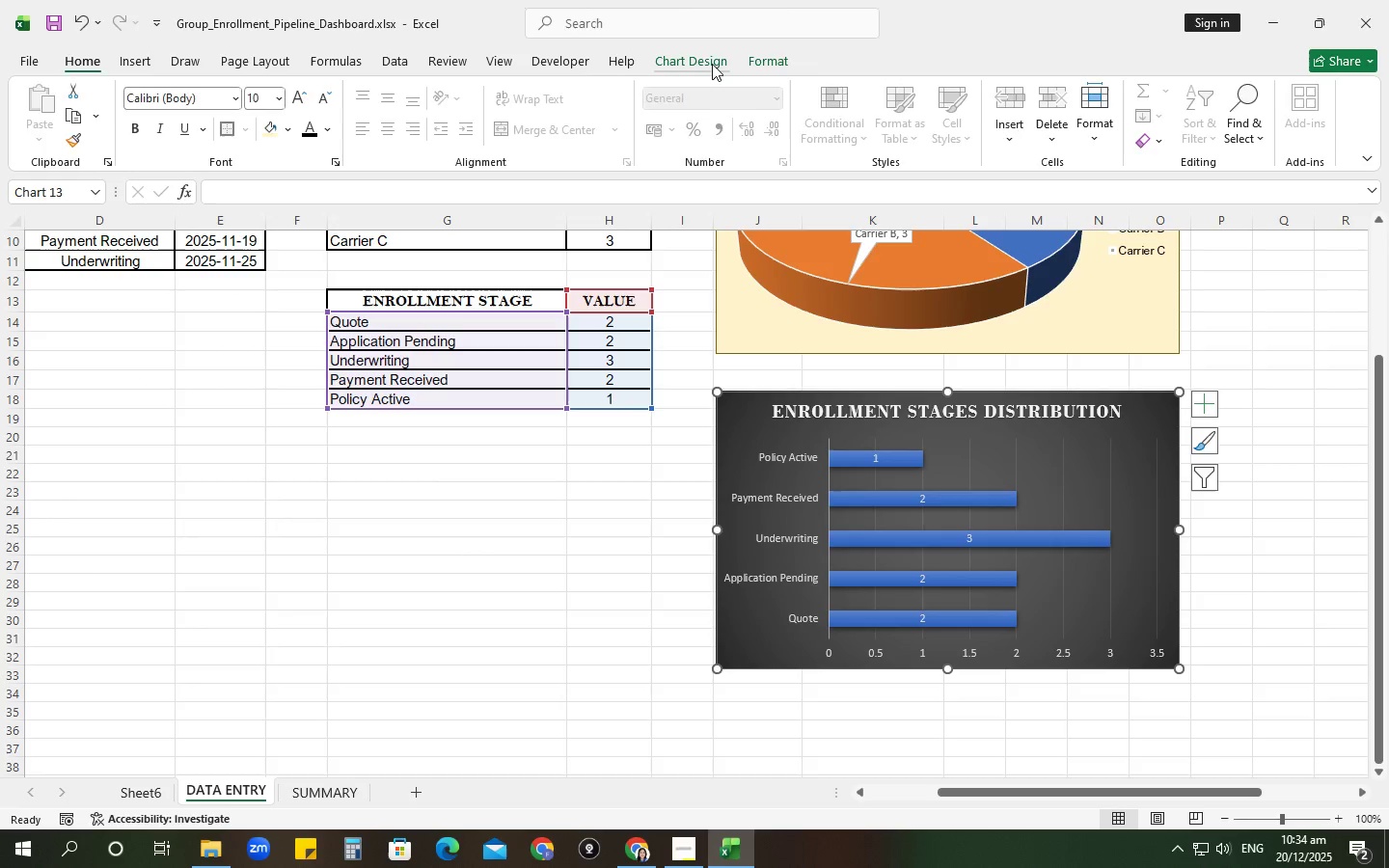 
double_click([780, 63])
 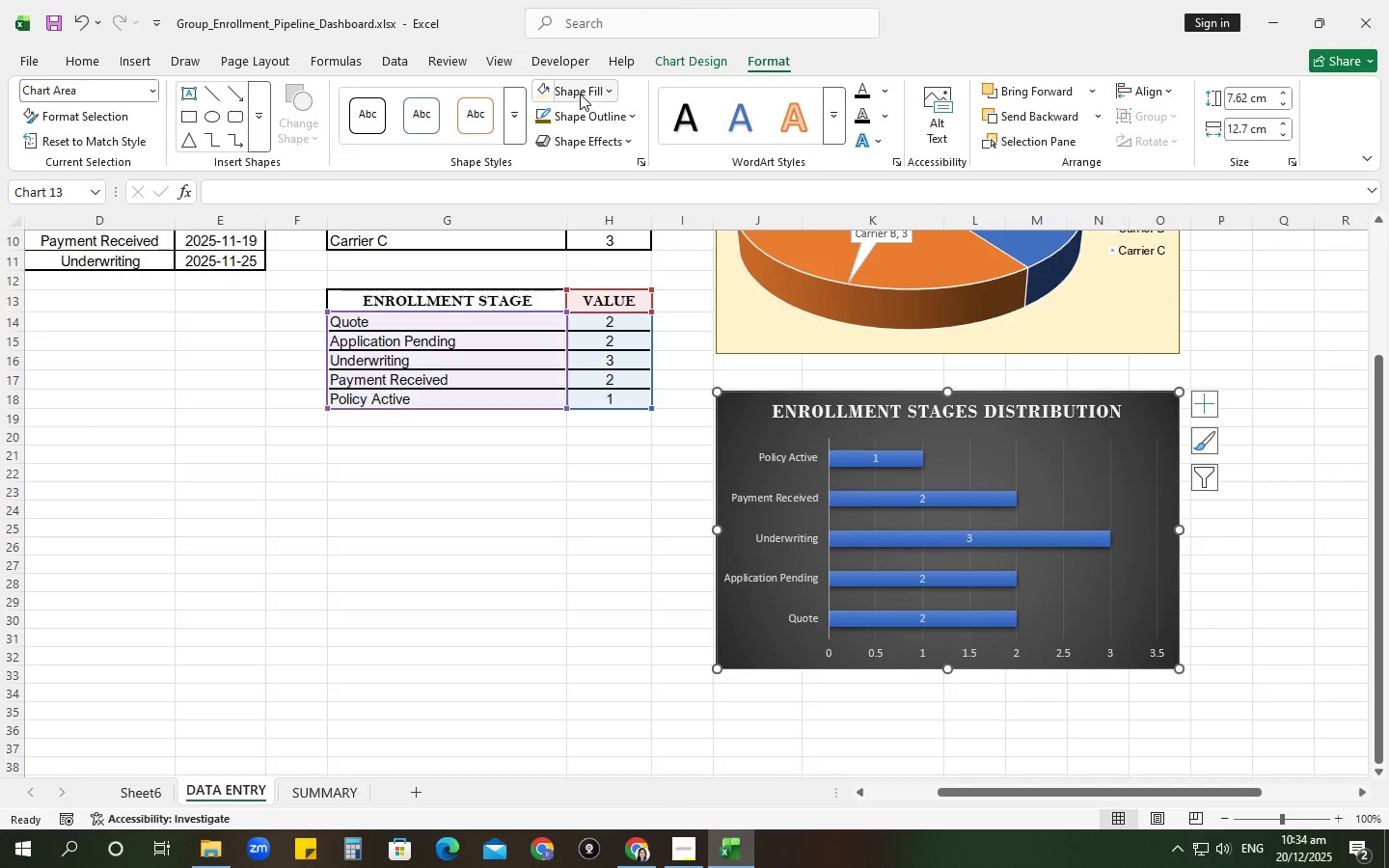 
left_click([545, 91])
 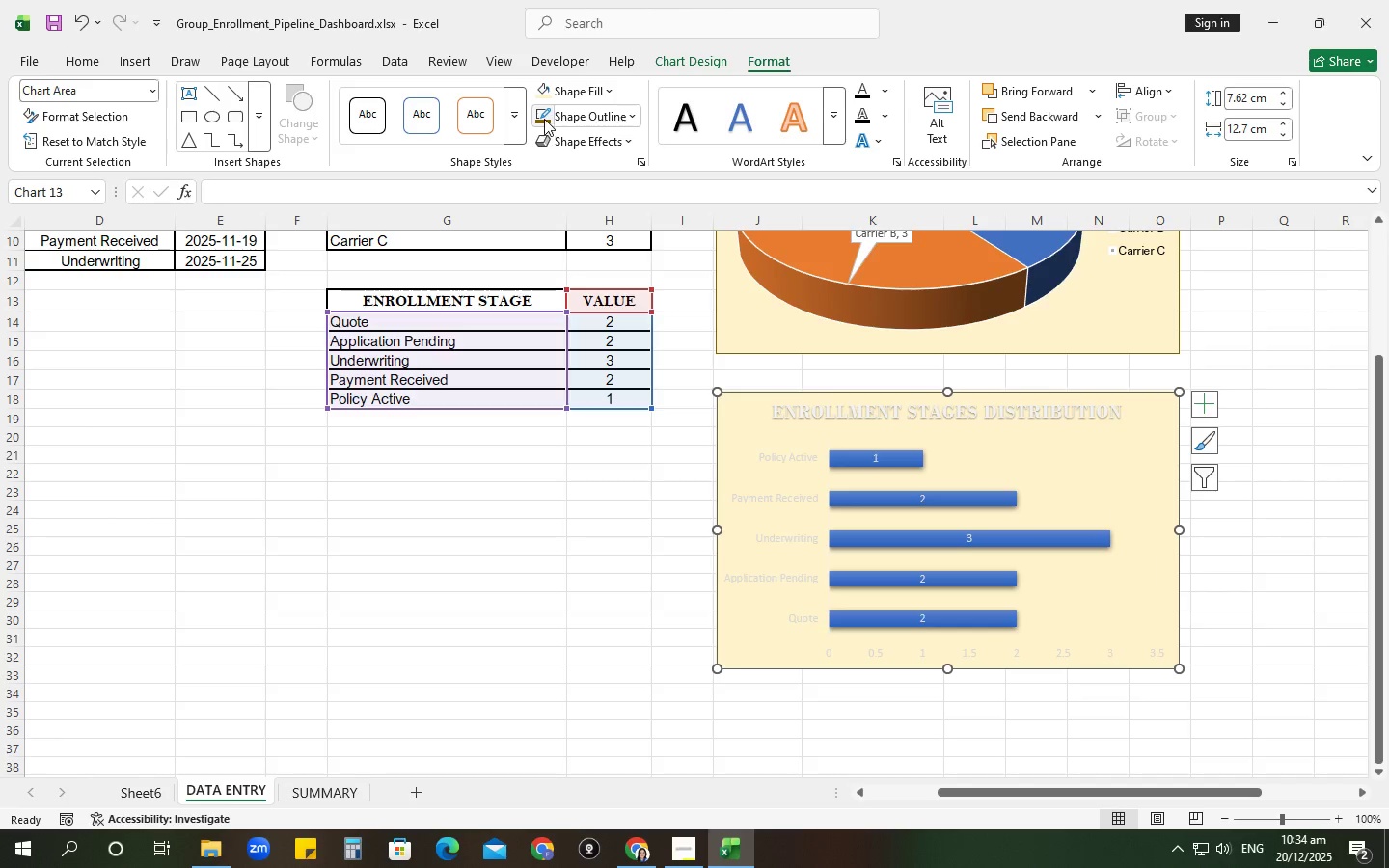 
left_click([544, 119])
 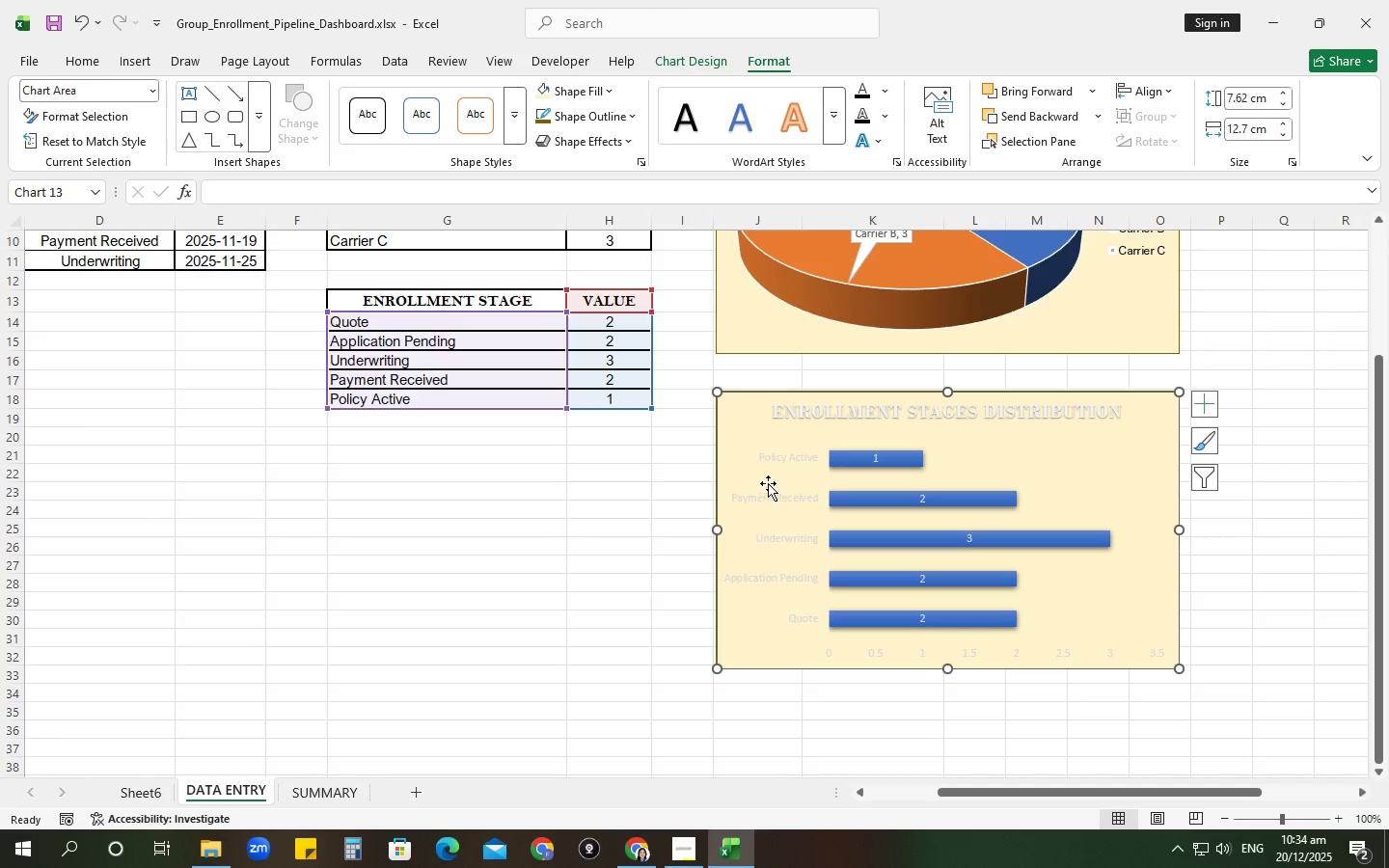 
left_click([777, 454])
 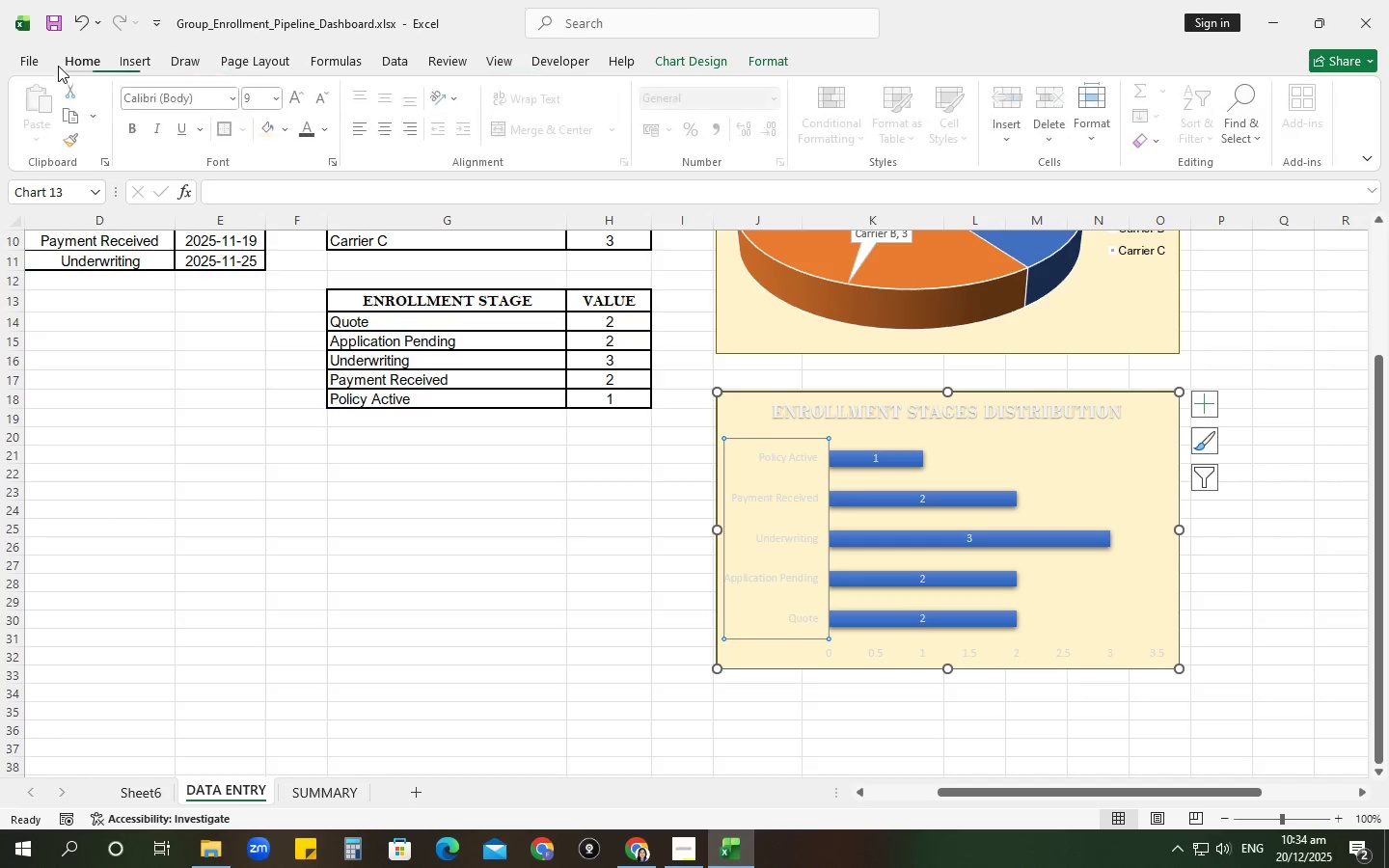 
left_click([319, 129])
 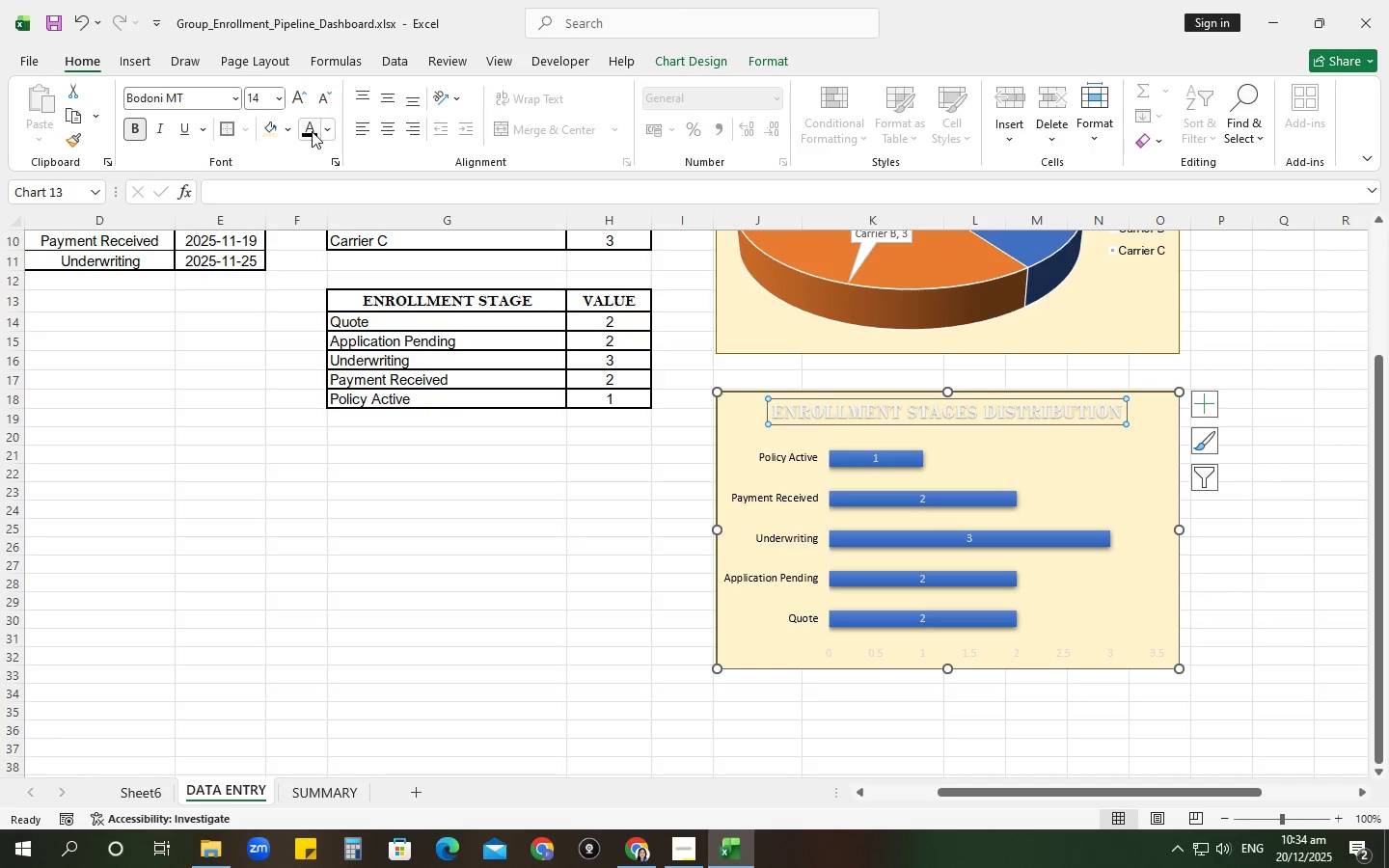 
left_click([791, 501])
 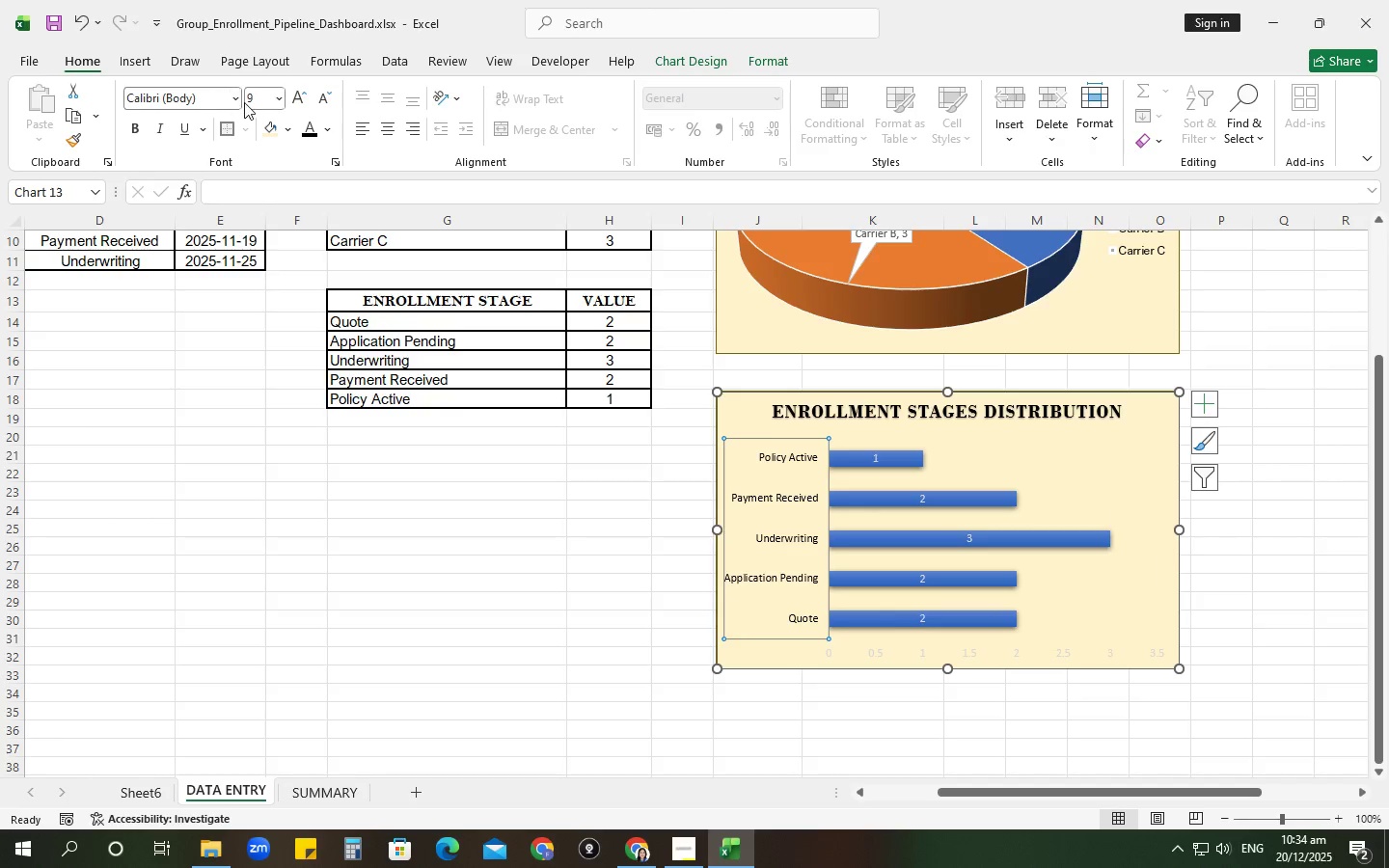 
left_click([232, 101])
 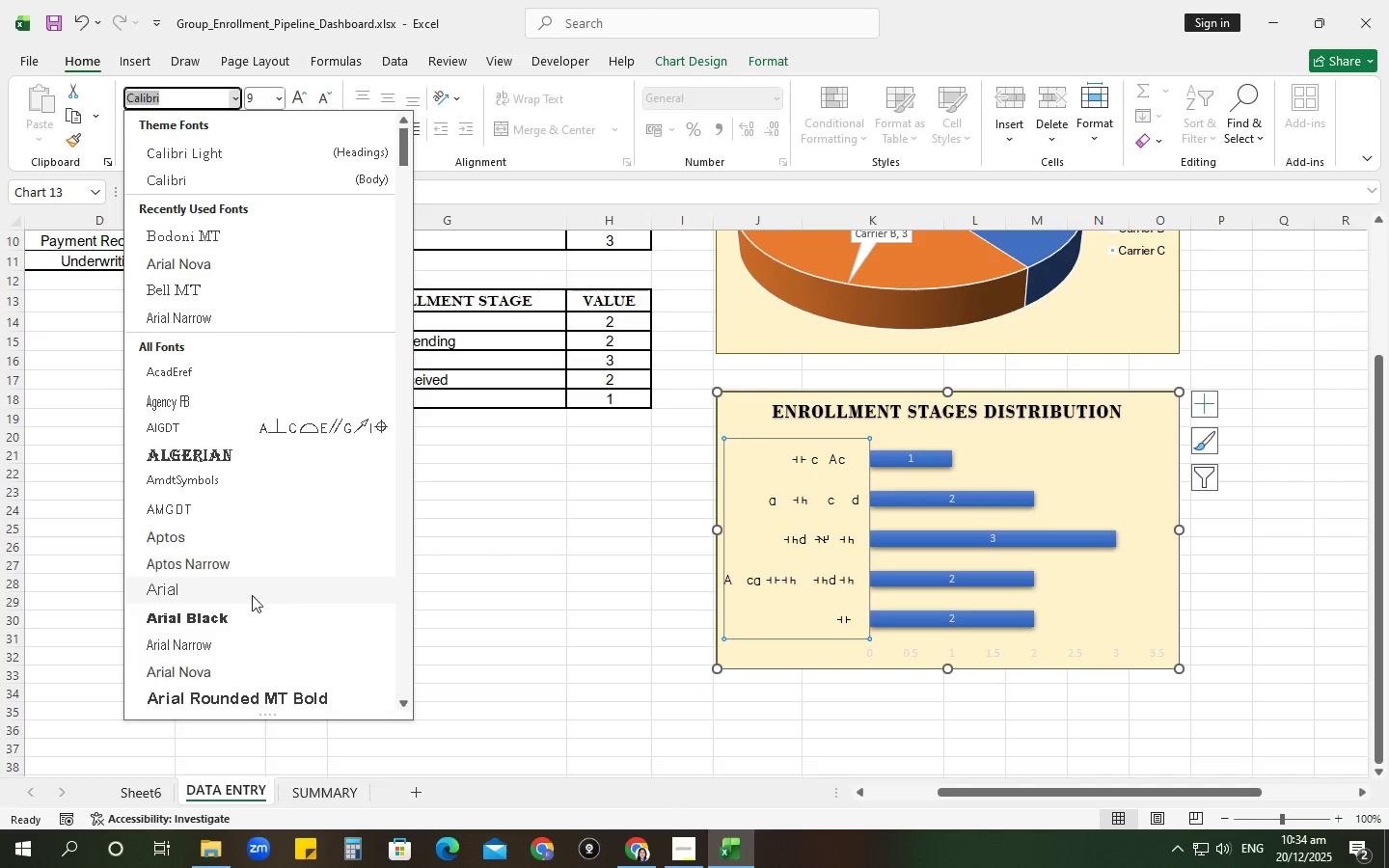 
scroll: coordinate [246, 599], scroll_direction: down, amount: 1.0
 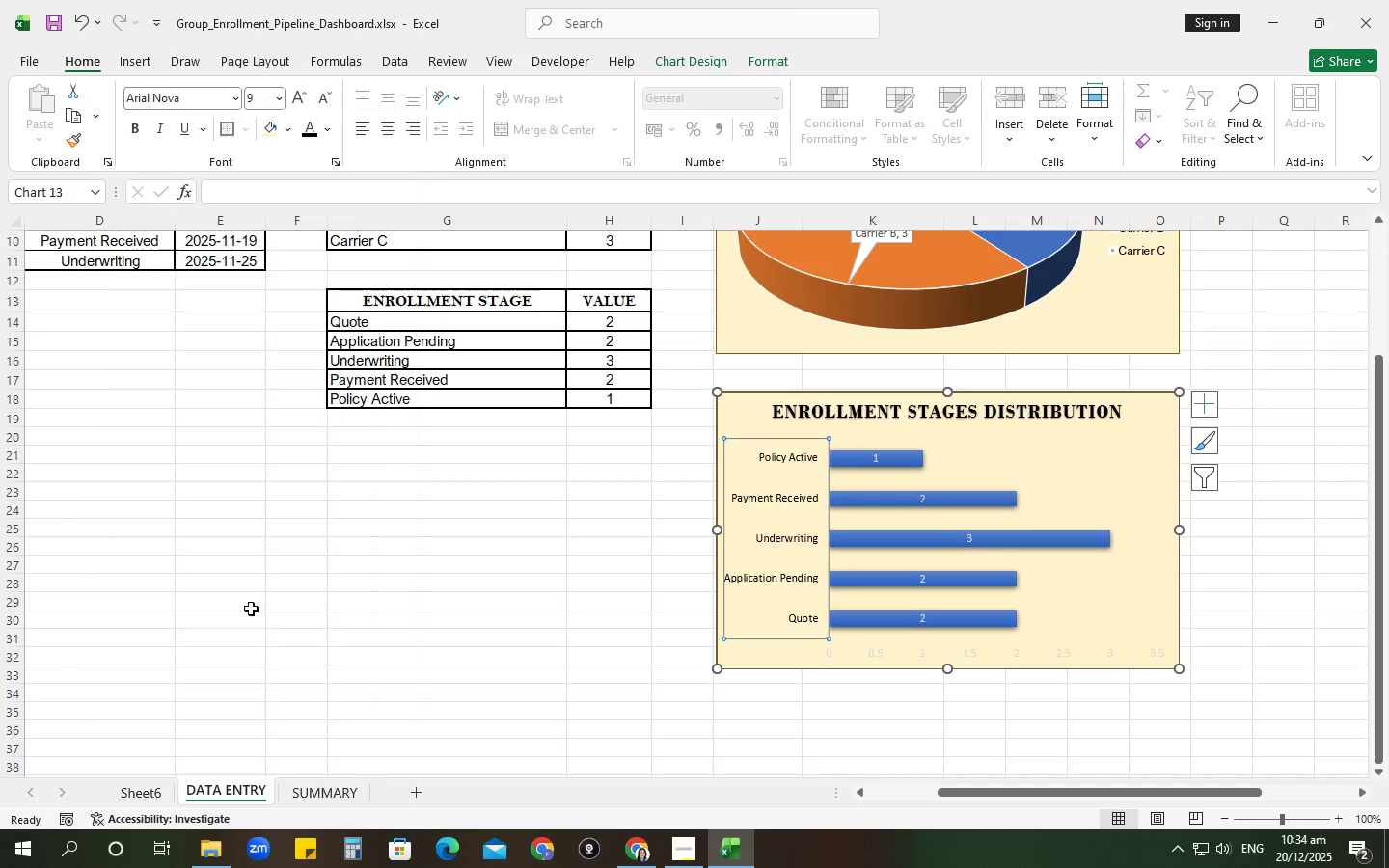 
double_click([503, 567])
 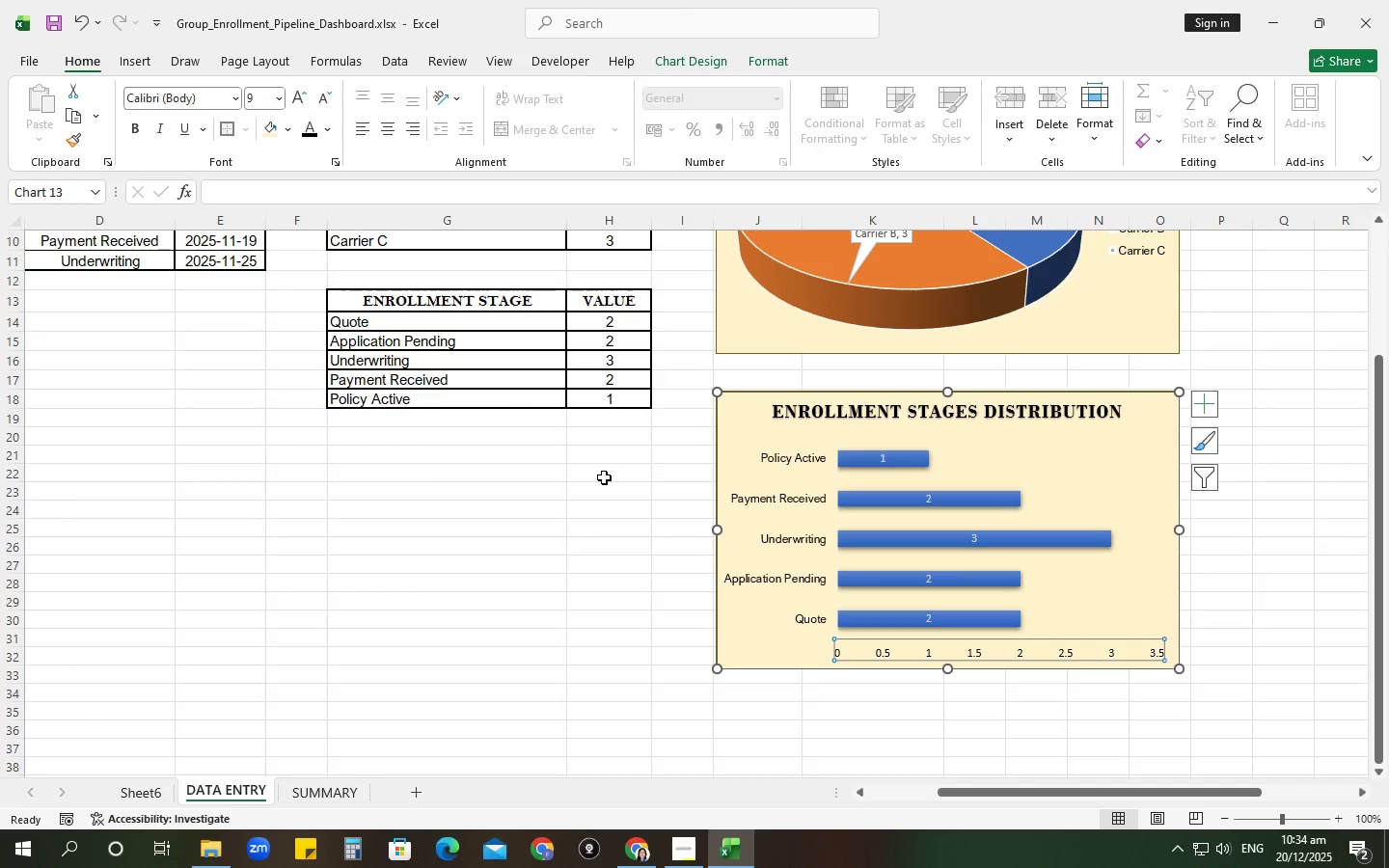 
left_click([574, 557])
 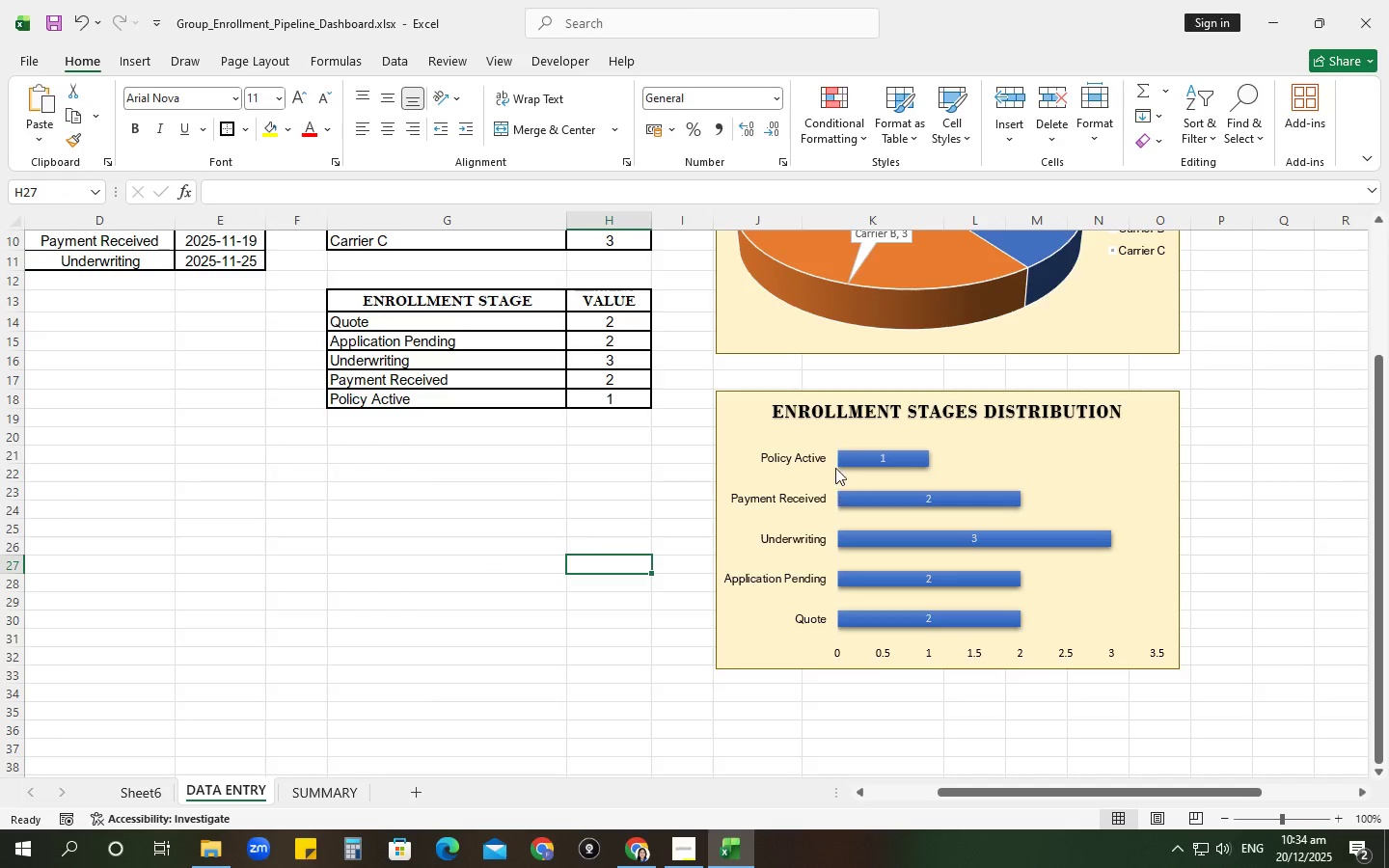 
left_click([852, 465])
 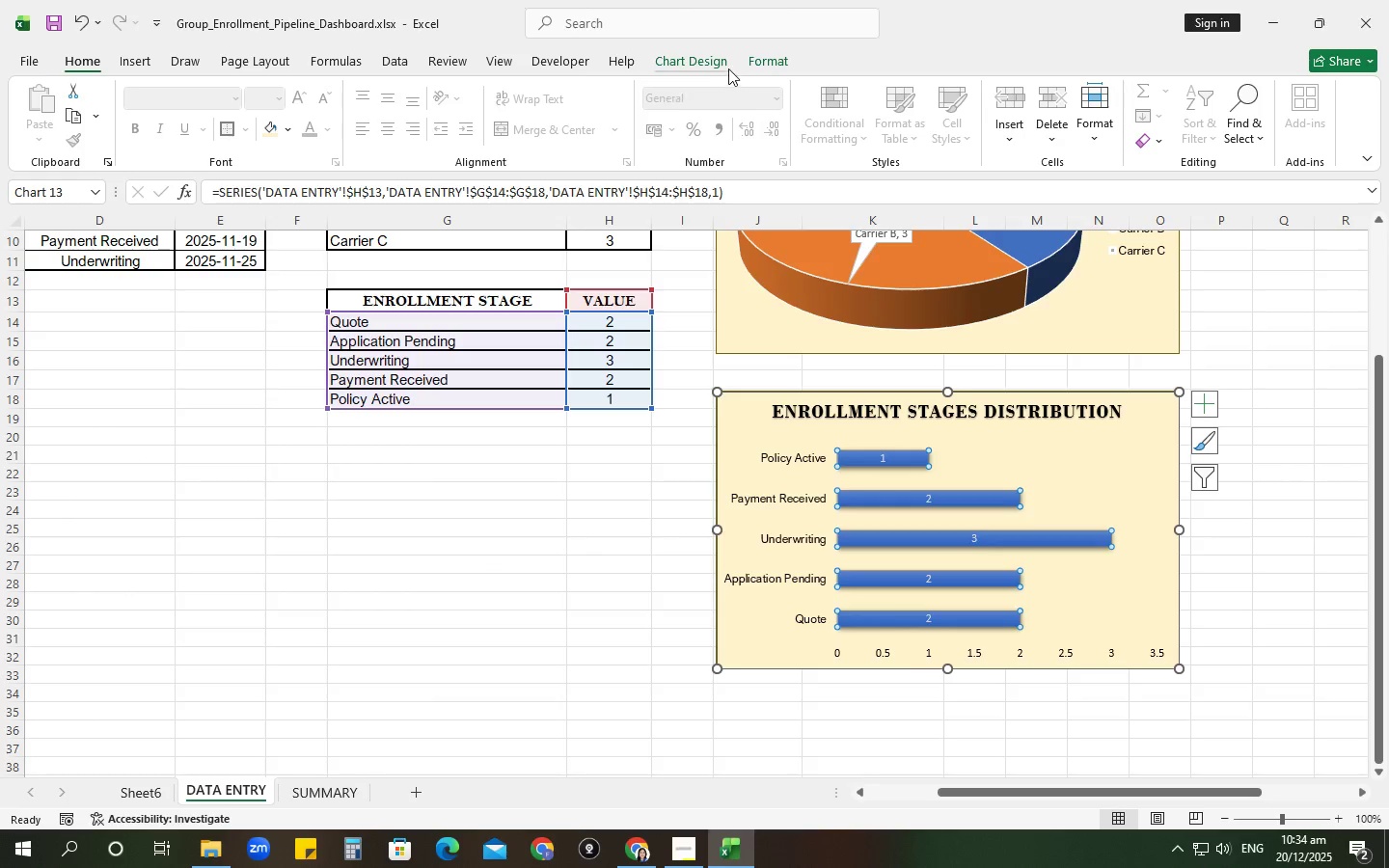 
left_click([767, 61])
 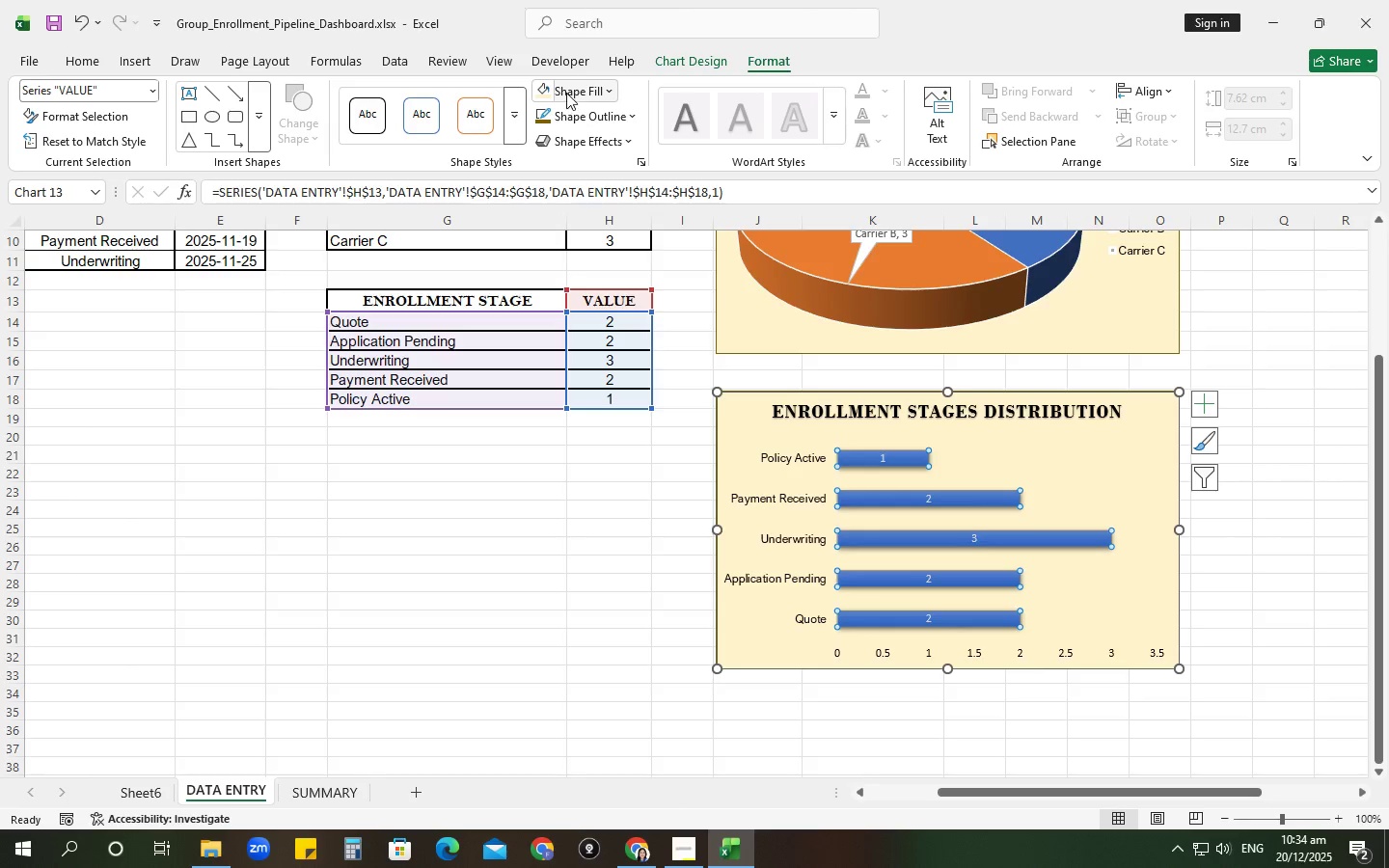 
left_click([566, 92])
 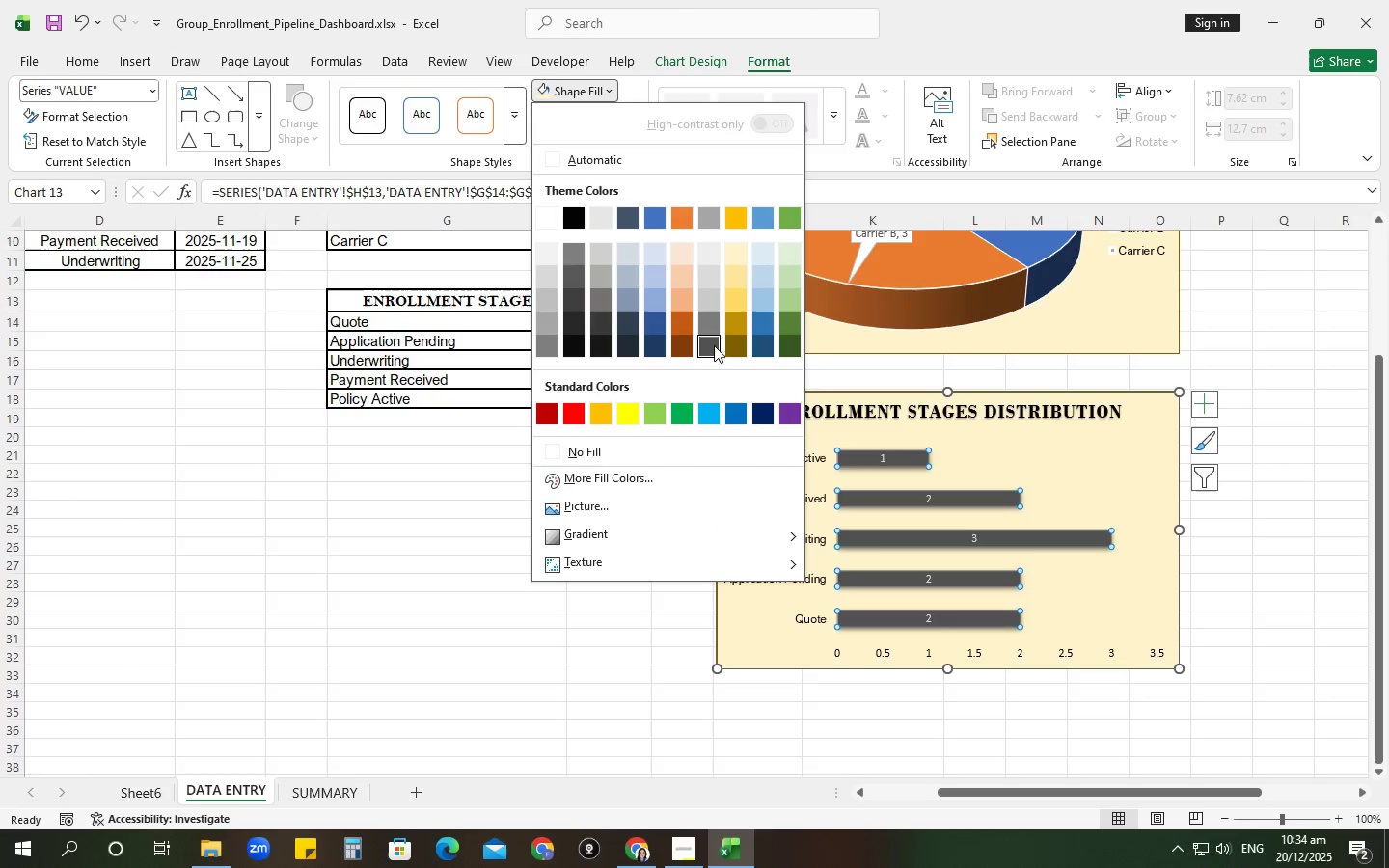 
left_click([741, 345])
 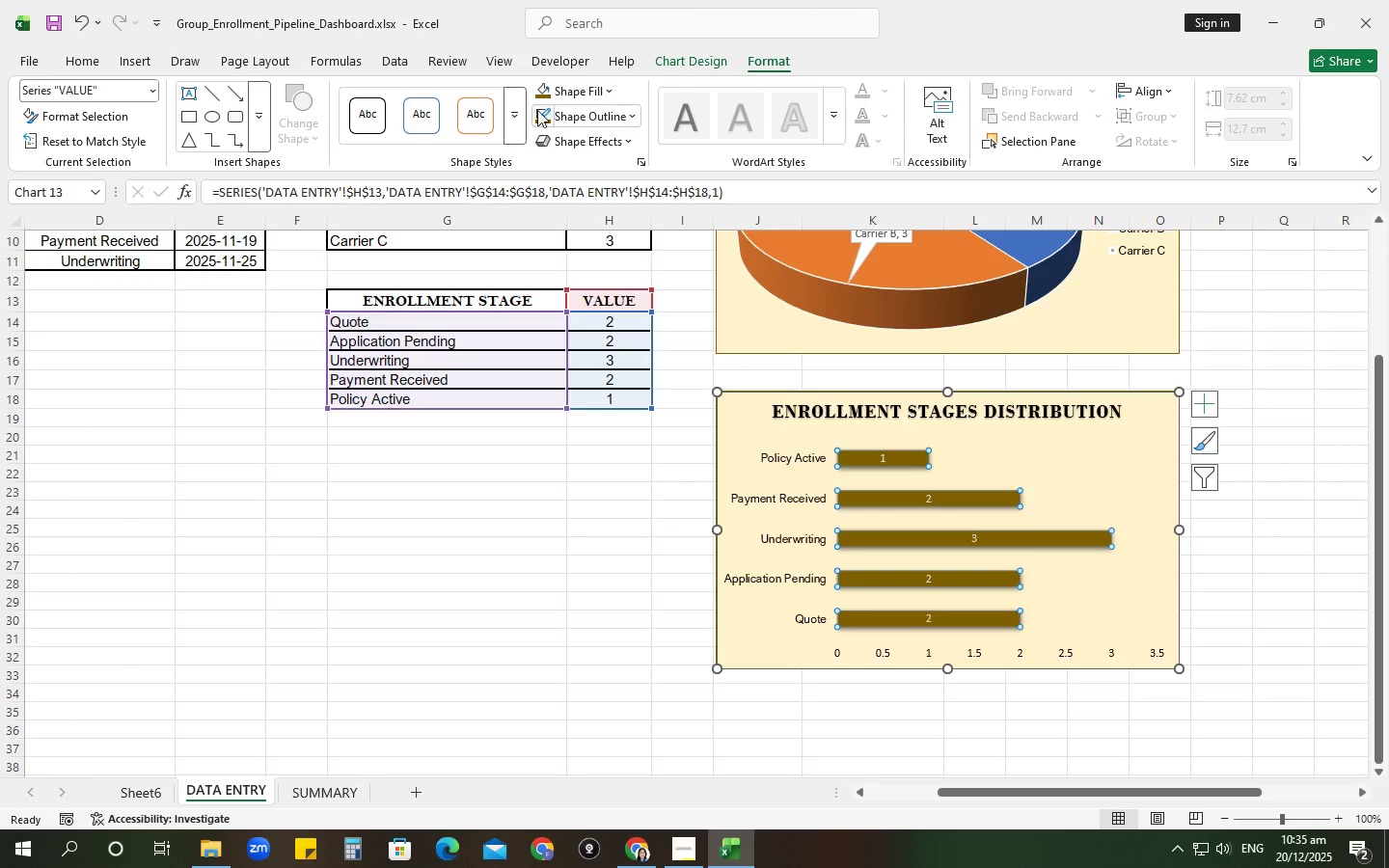 
left_click([580, 550])
 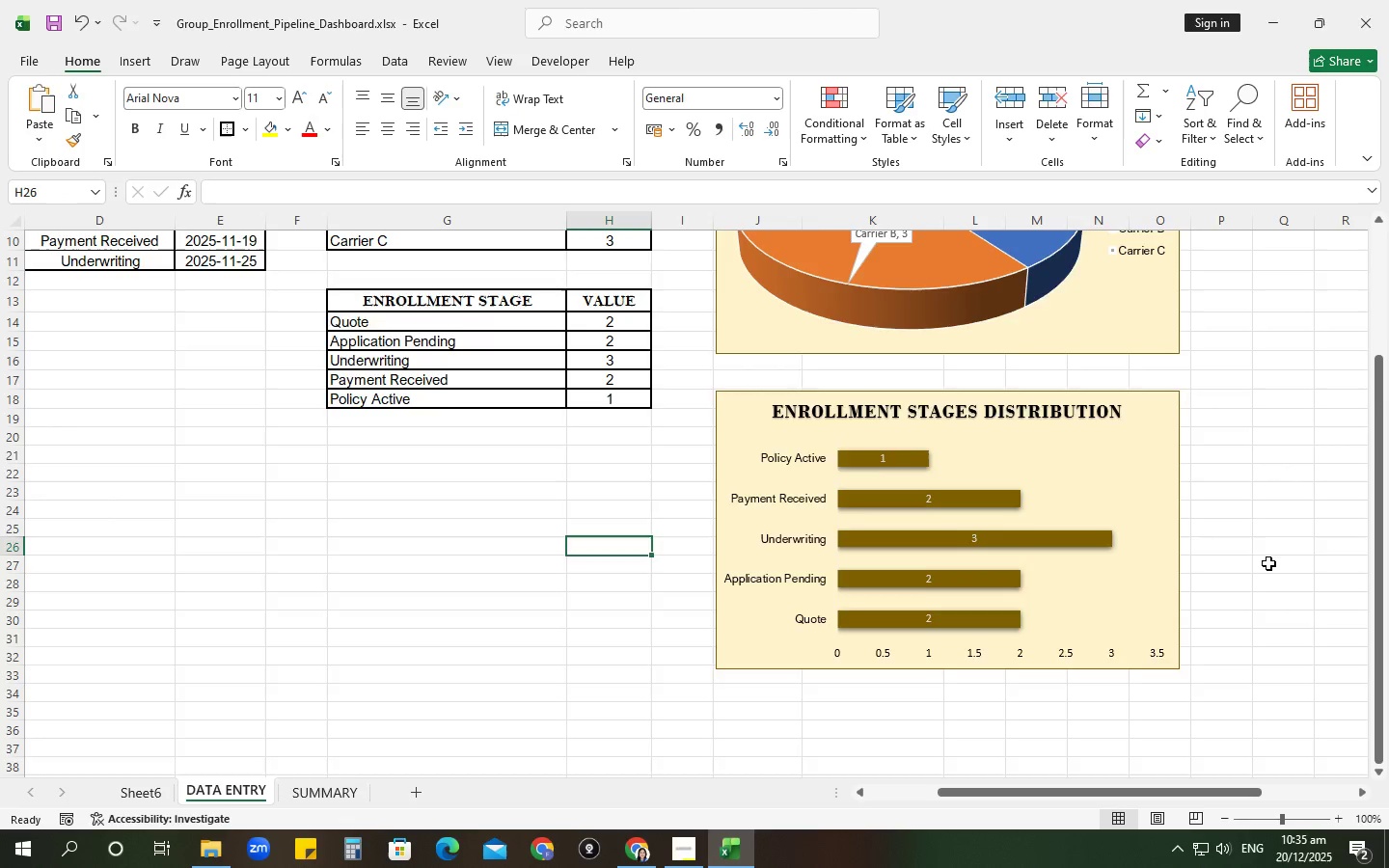 
scroll: coordinate [1268, 565], scroll_direction: up, amount: 2.0
 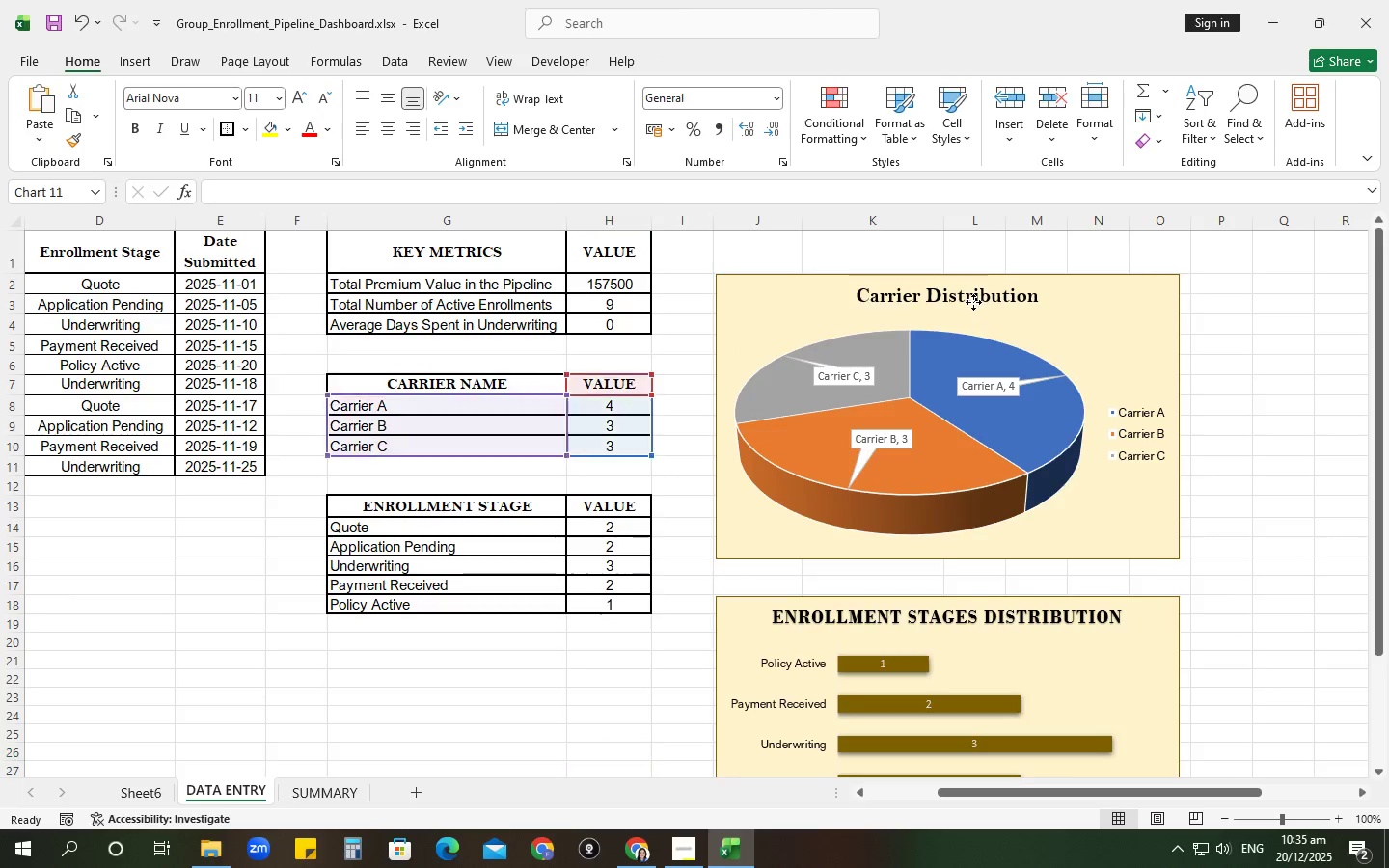 
left_click([968, 294])
 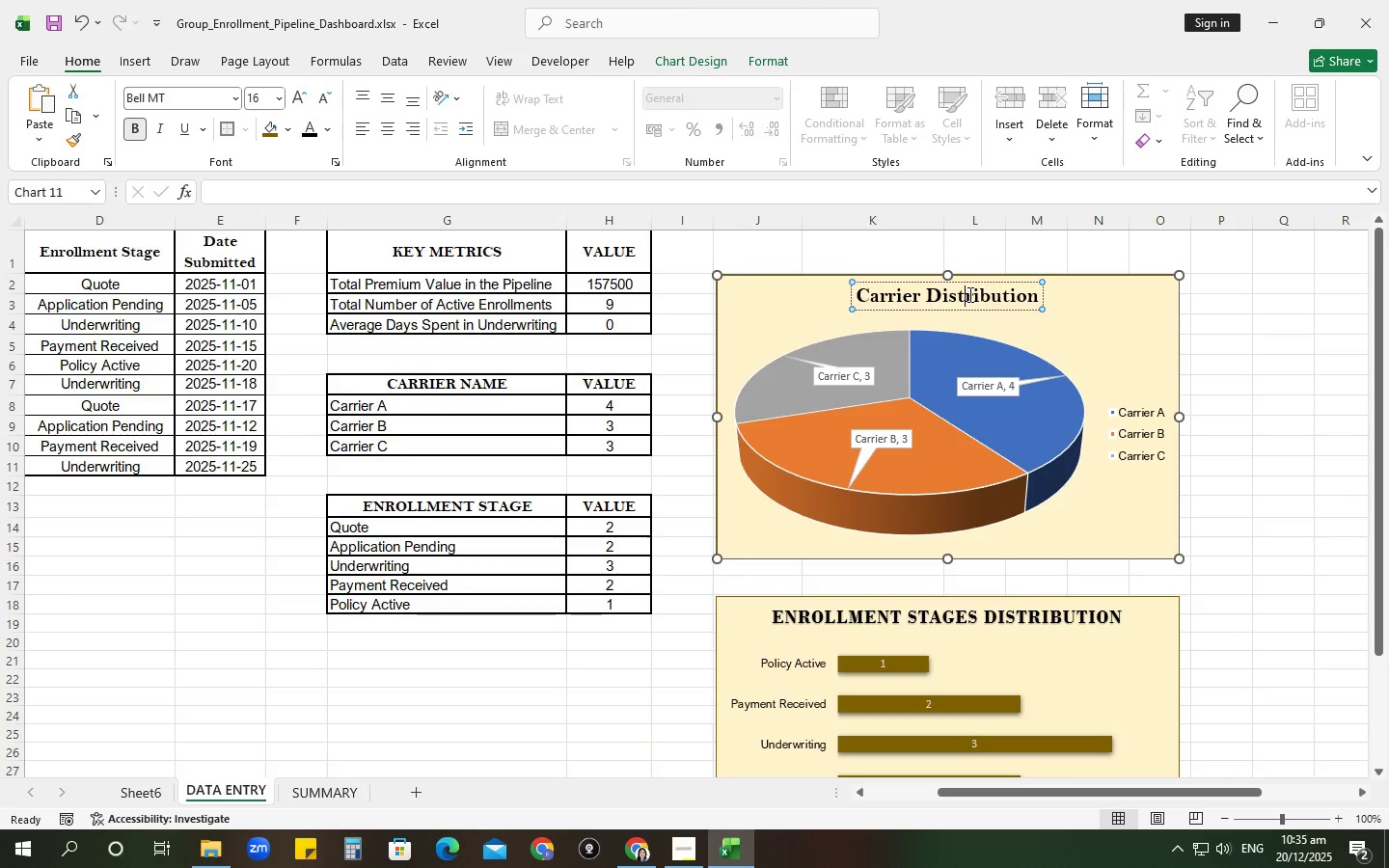 
key(Control+A)
 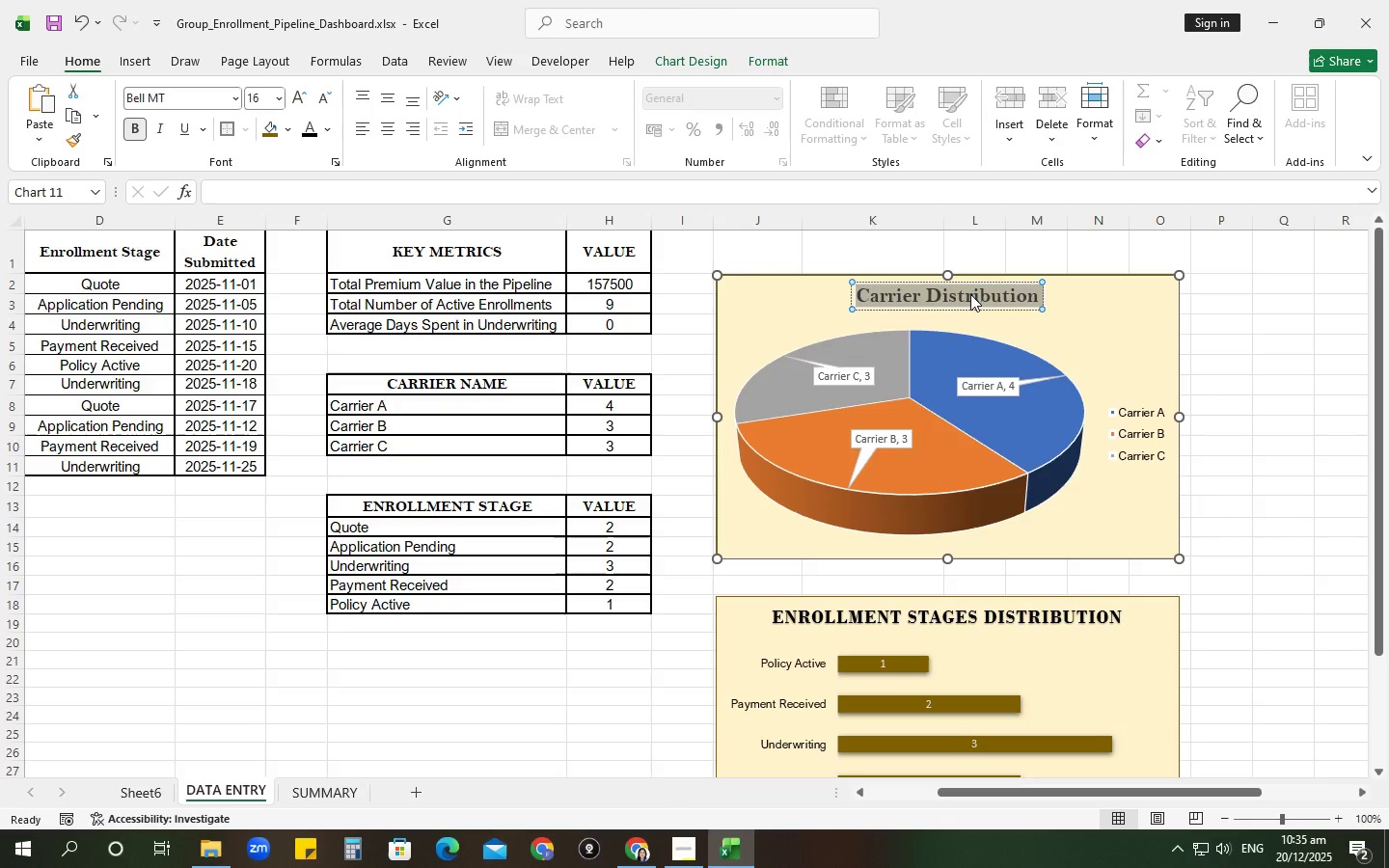 
type(CARRIER DISTRIBUTO)
key(Backspace)
type(ION)
 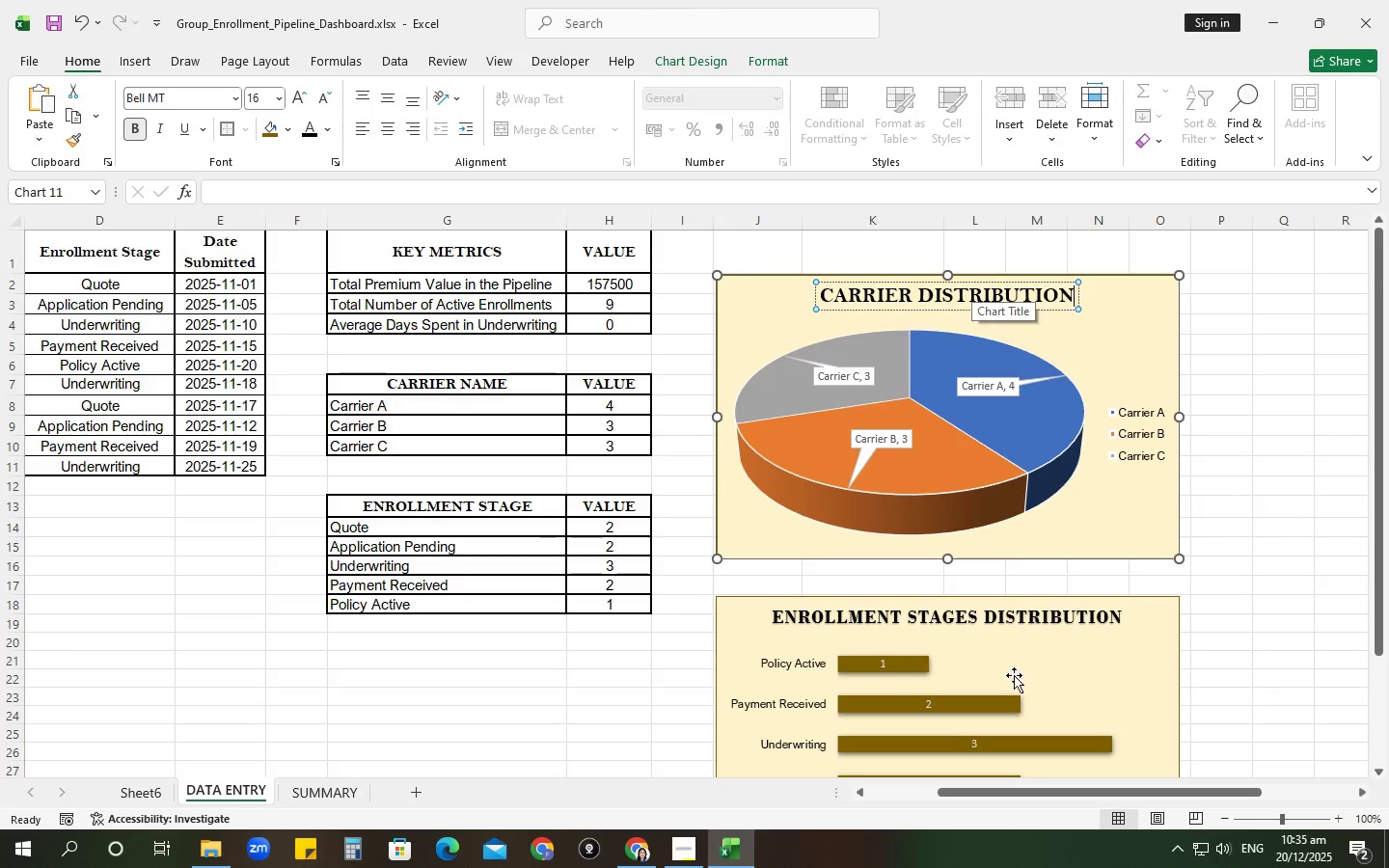 
left_click([976, 610])
 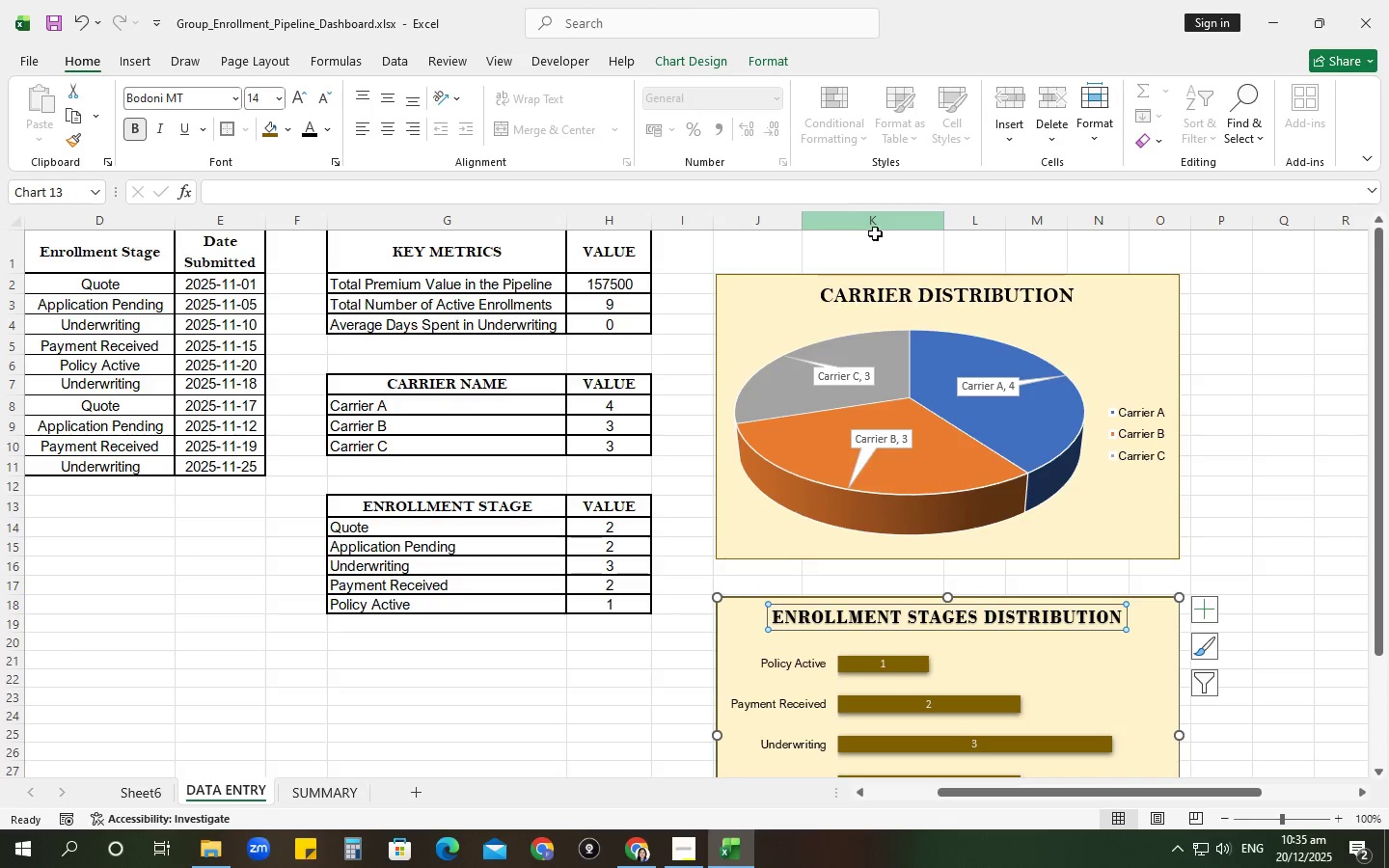 
left_click([922, 287])
 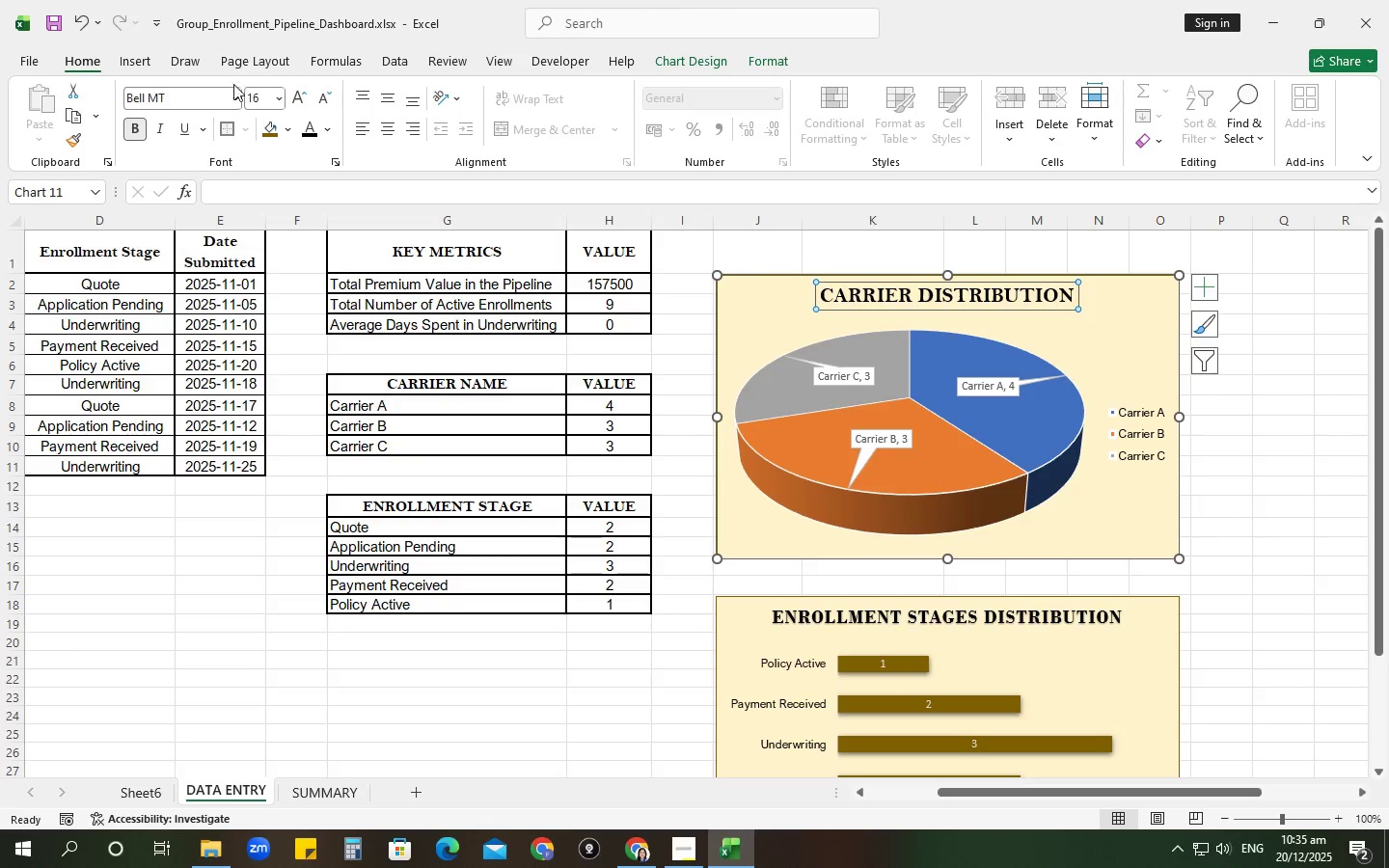 
scroll: coordinate [313, 621], scroll_direction: down, amount: 3.0
 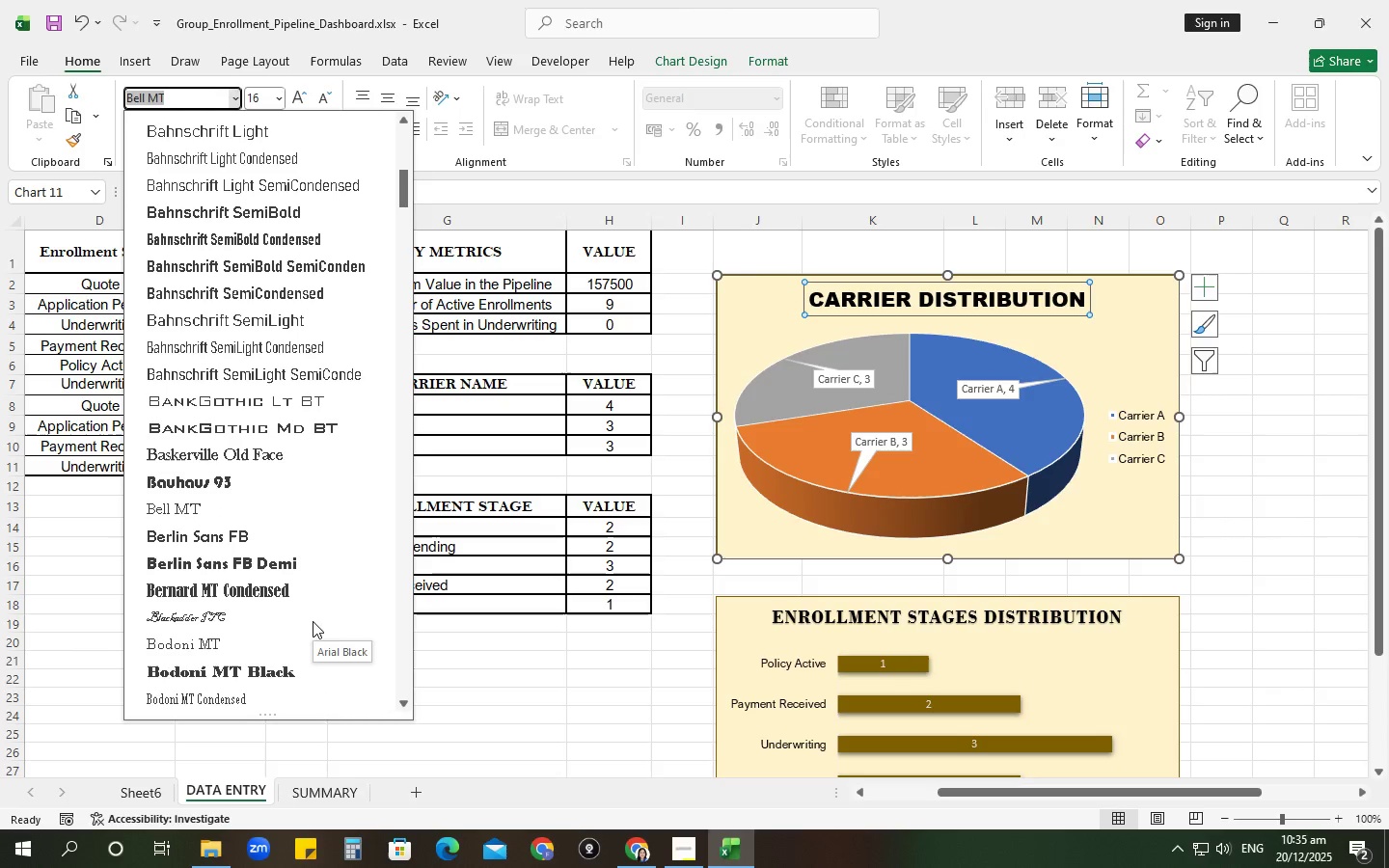 
left_click([205, 652])
 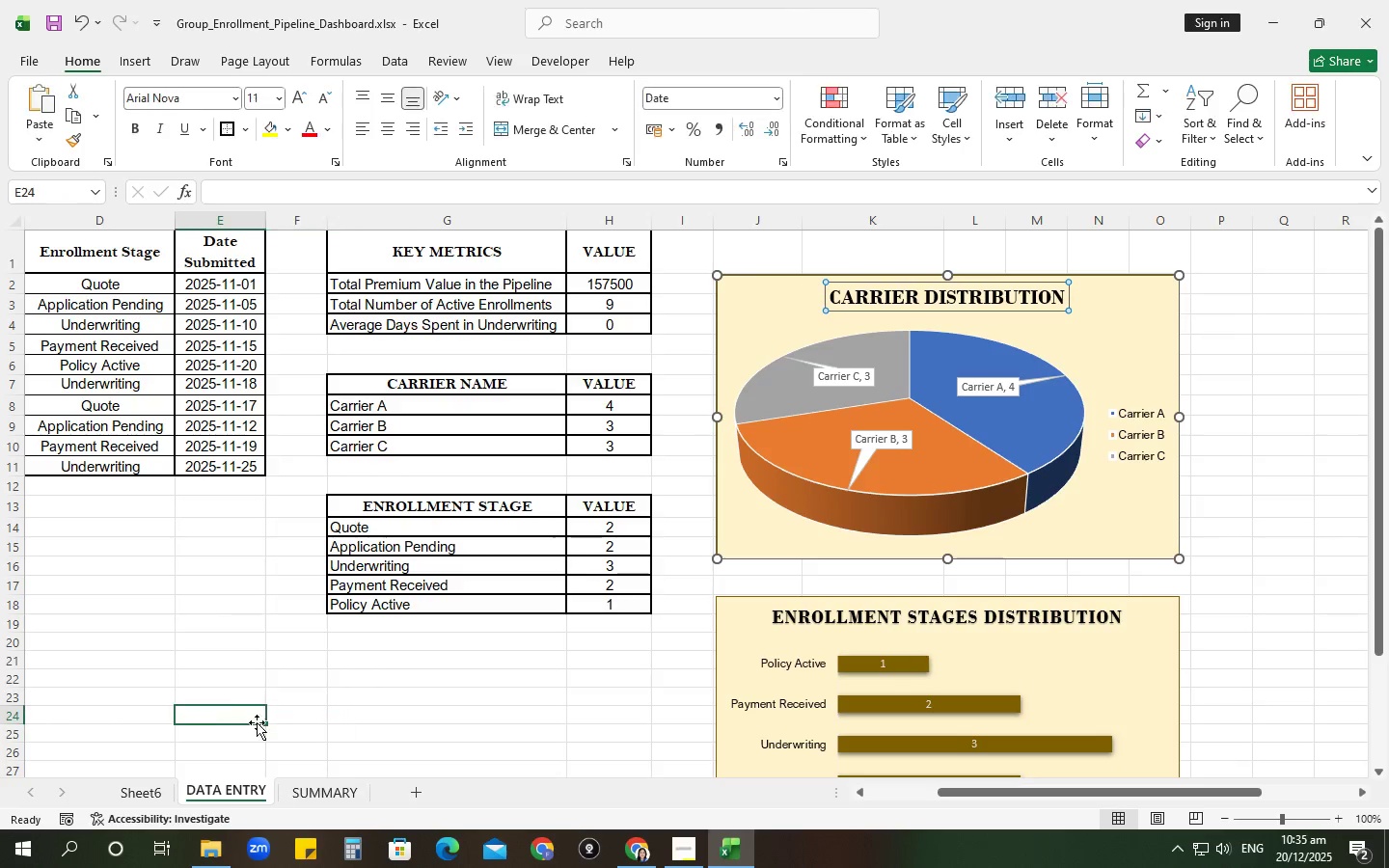 
scroll: coordinate [908, 658], scroll_direction: down, amount: 2.0
 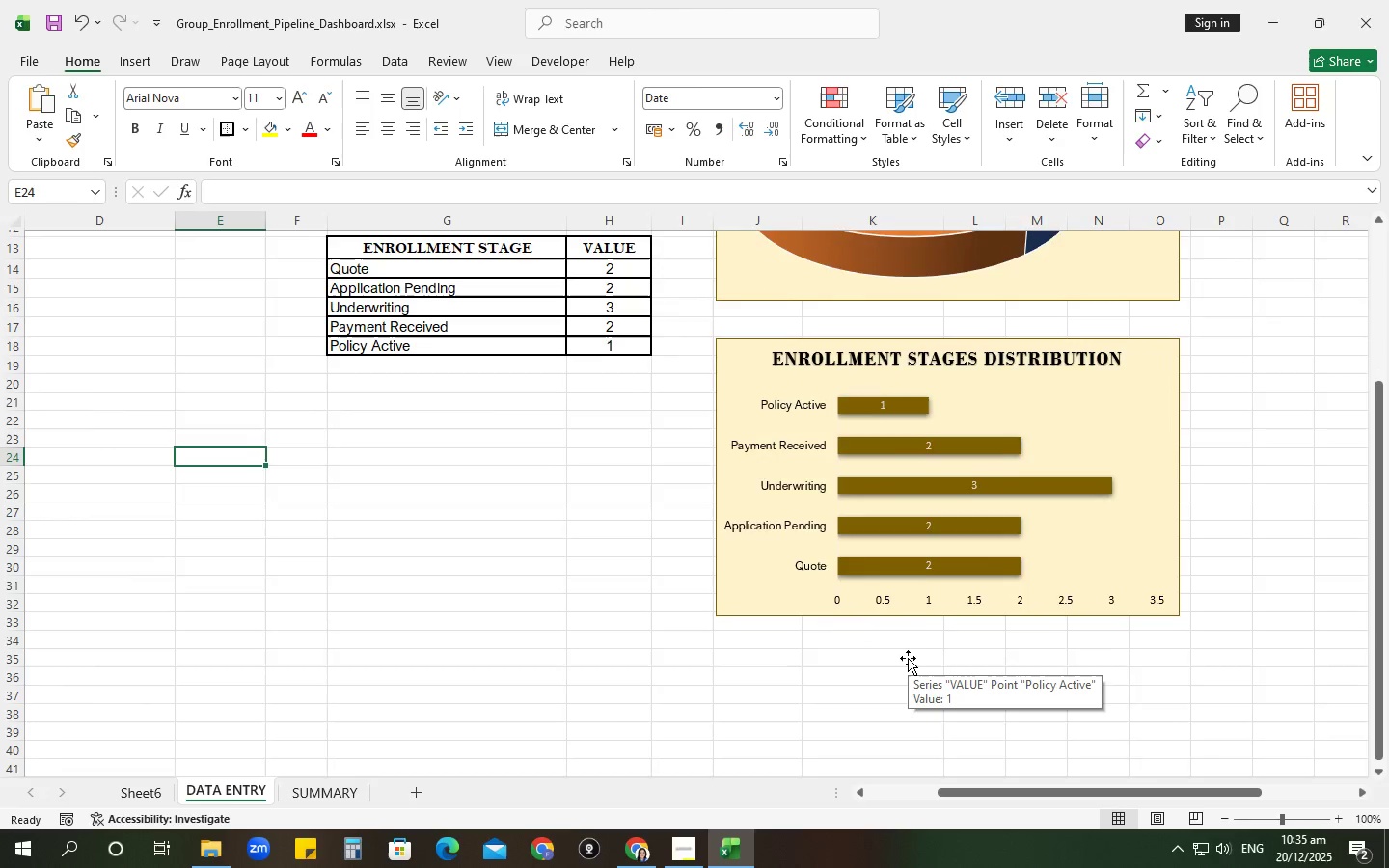 
key(Control+S)
 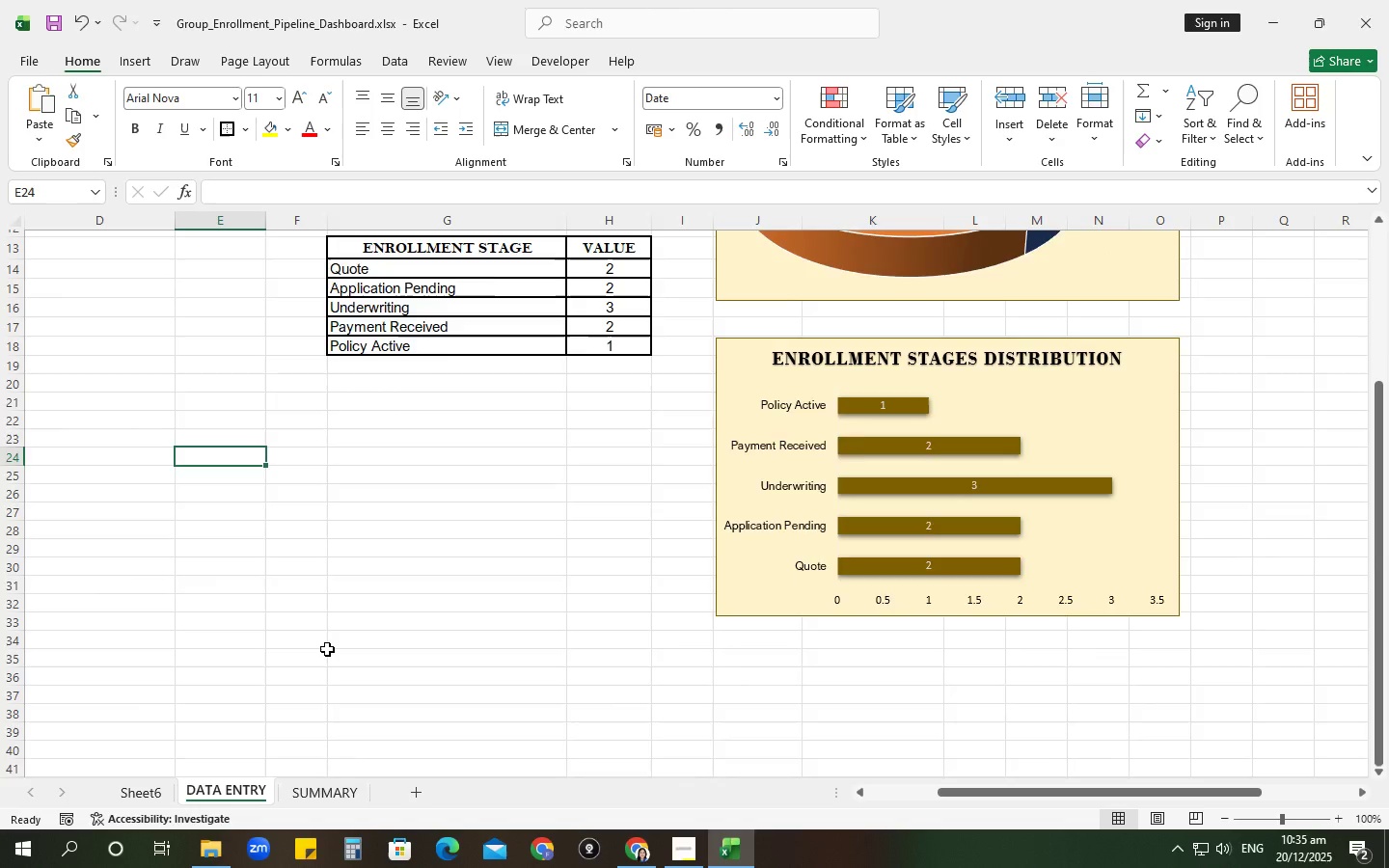 
scroll: coordinate [648, 595], scroll_direction: up, amount: 11.0
 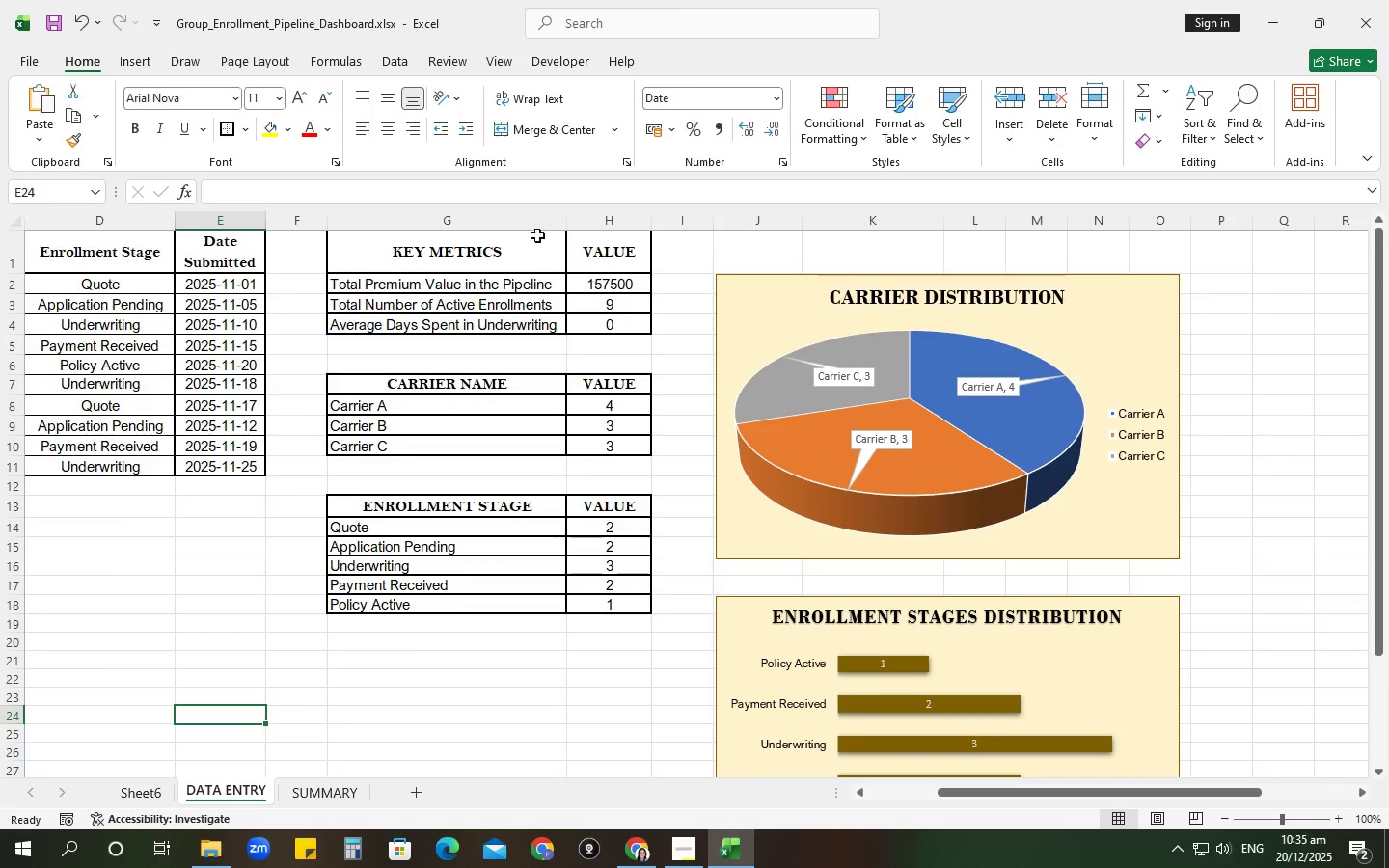 
left_click_drag(start_coordinate=[462, 238], to_coordinate=[582, 248])
 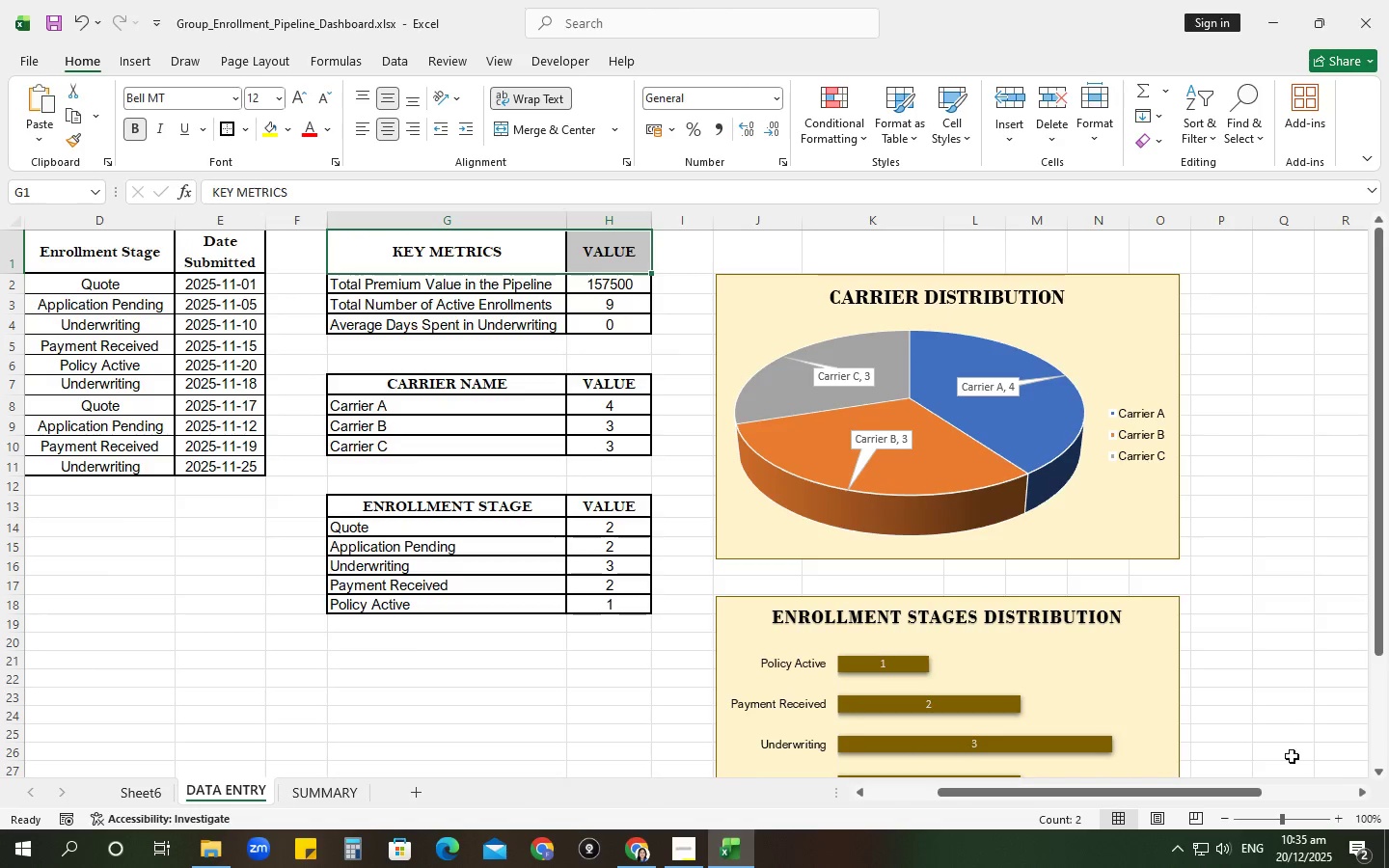 
left_click_drag(start_coordinate=[1228, 795], to_coordinate=[916, 773])
 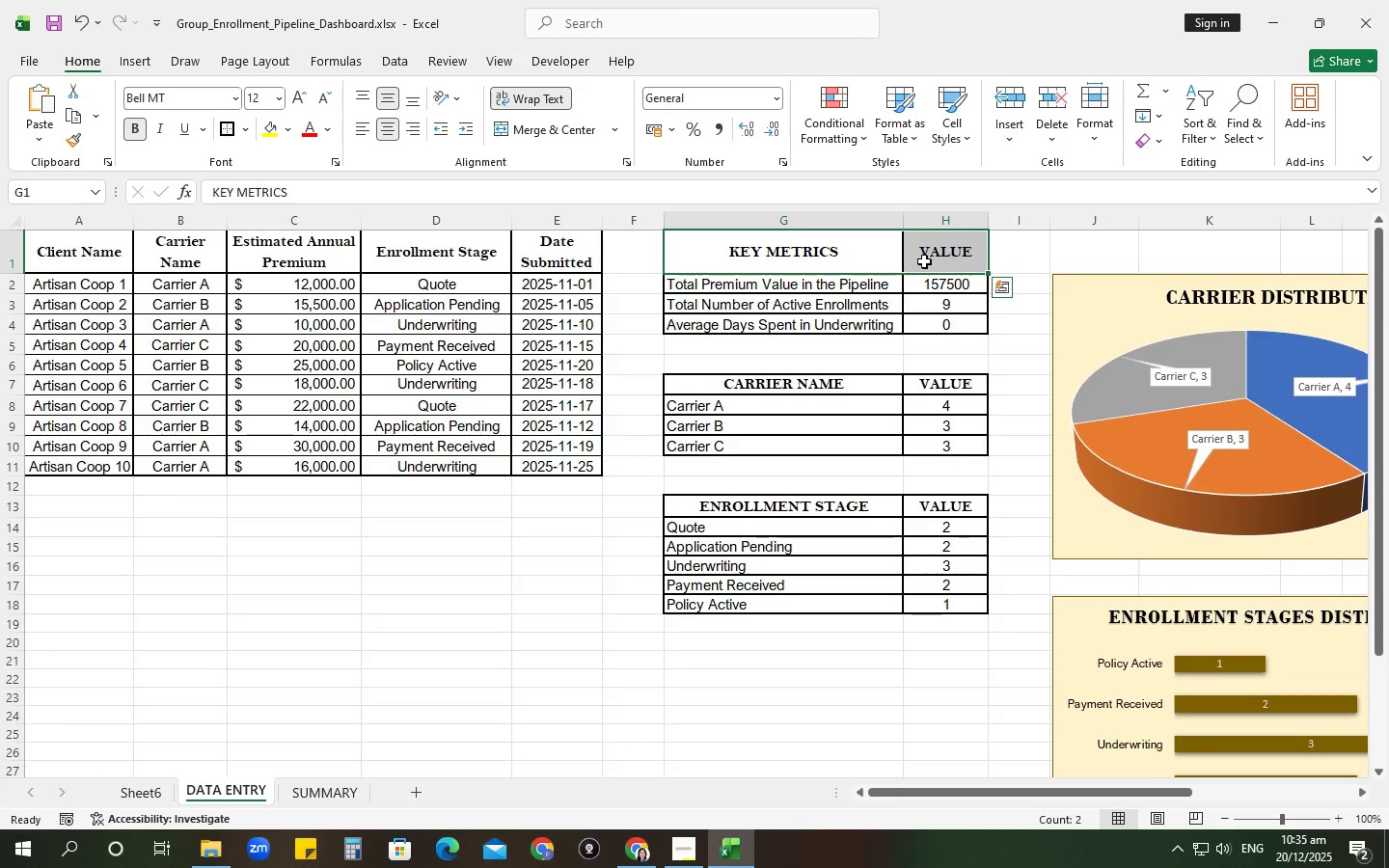 
left_click_drag(start_coordinate=[936, 243], to_coordinate=[17, 258])
 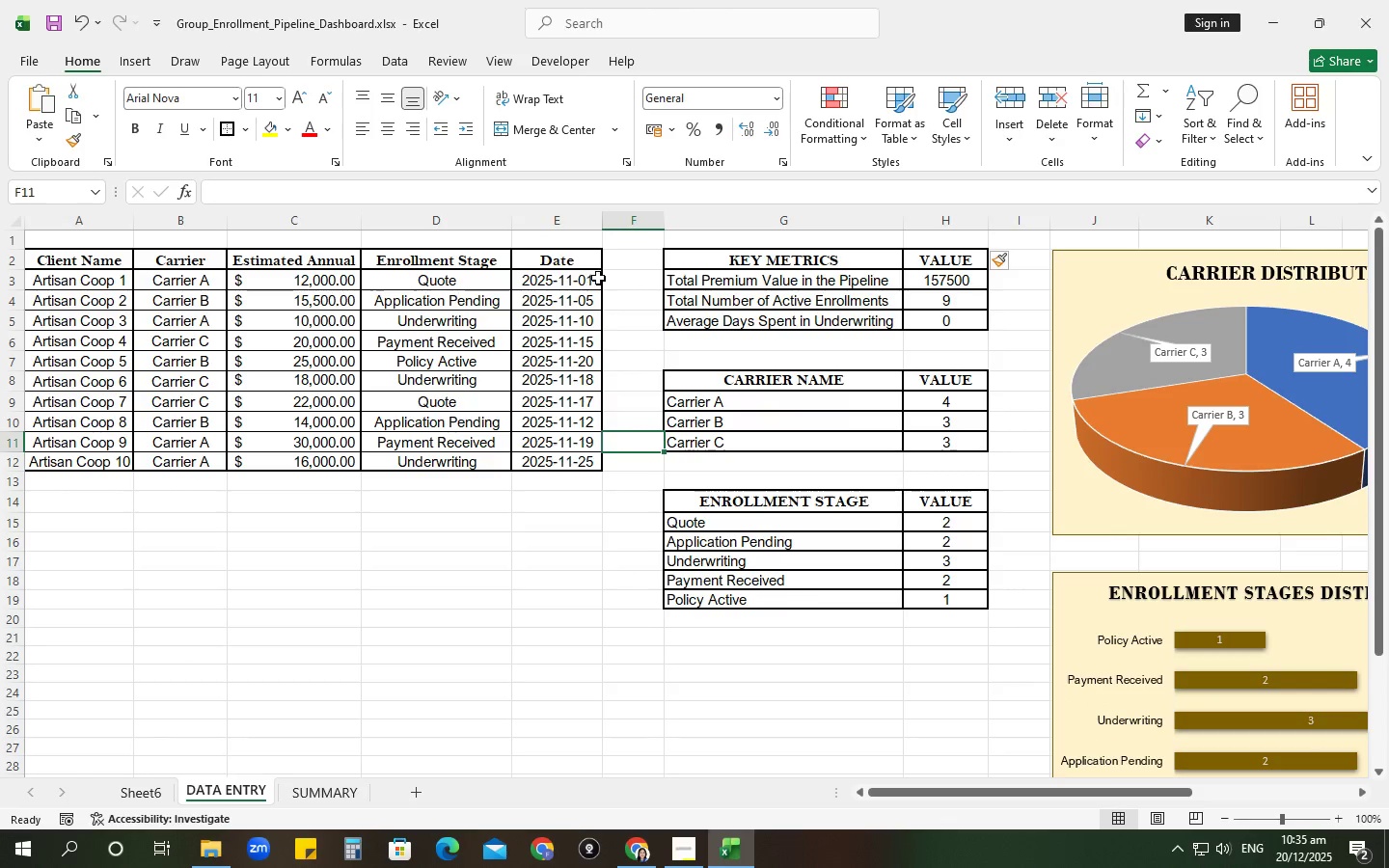 
left_click_drag(start_coordinate=[1157, 271], to_coordinate=[1161, 382])
 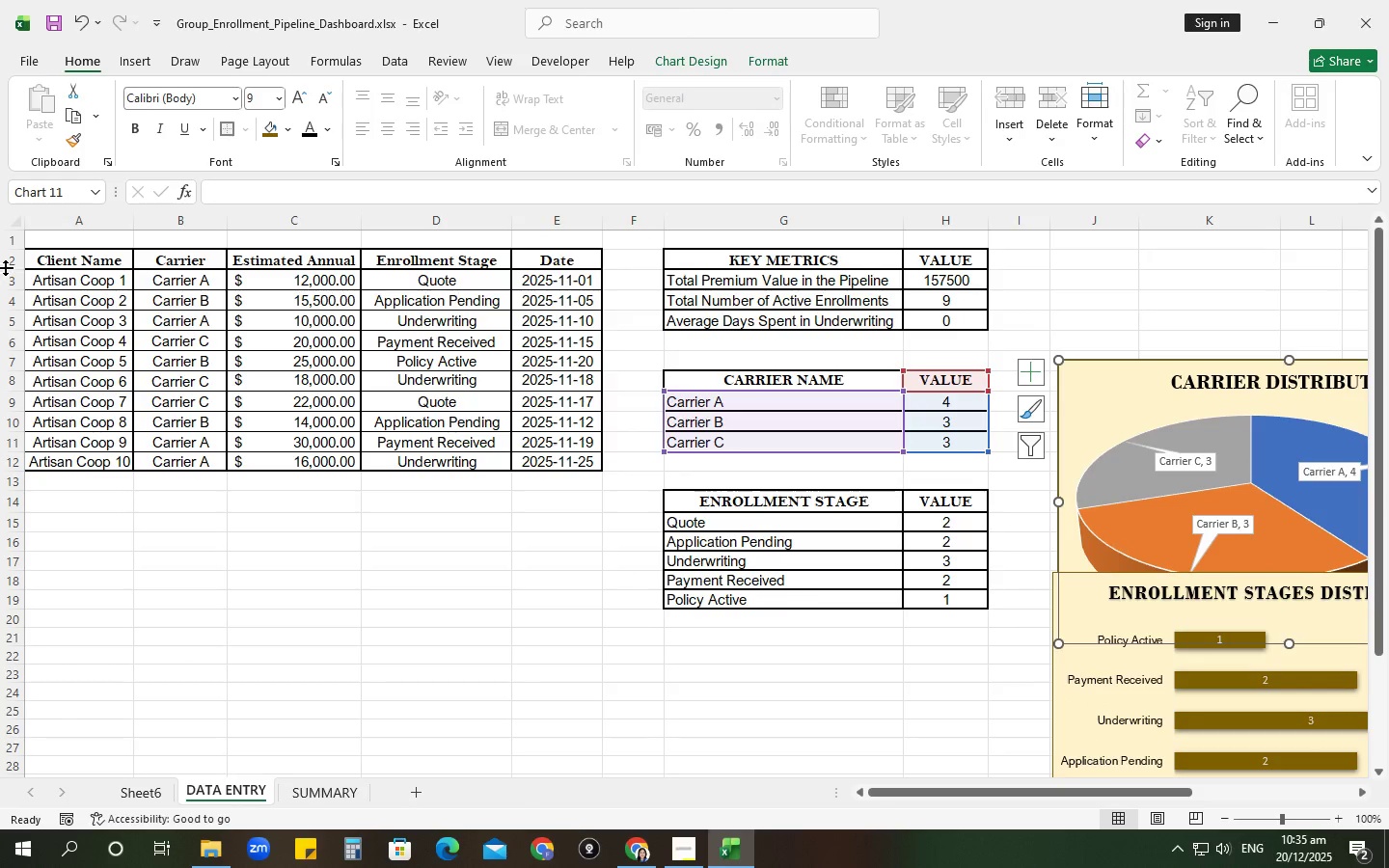 
left_click_drag(start_coordinate=[5, 267], to_coordinate=[7, 289])
 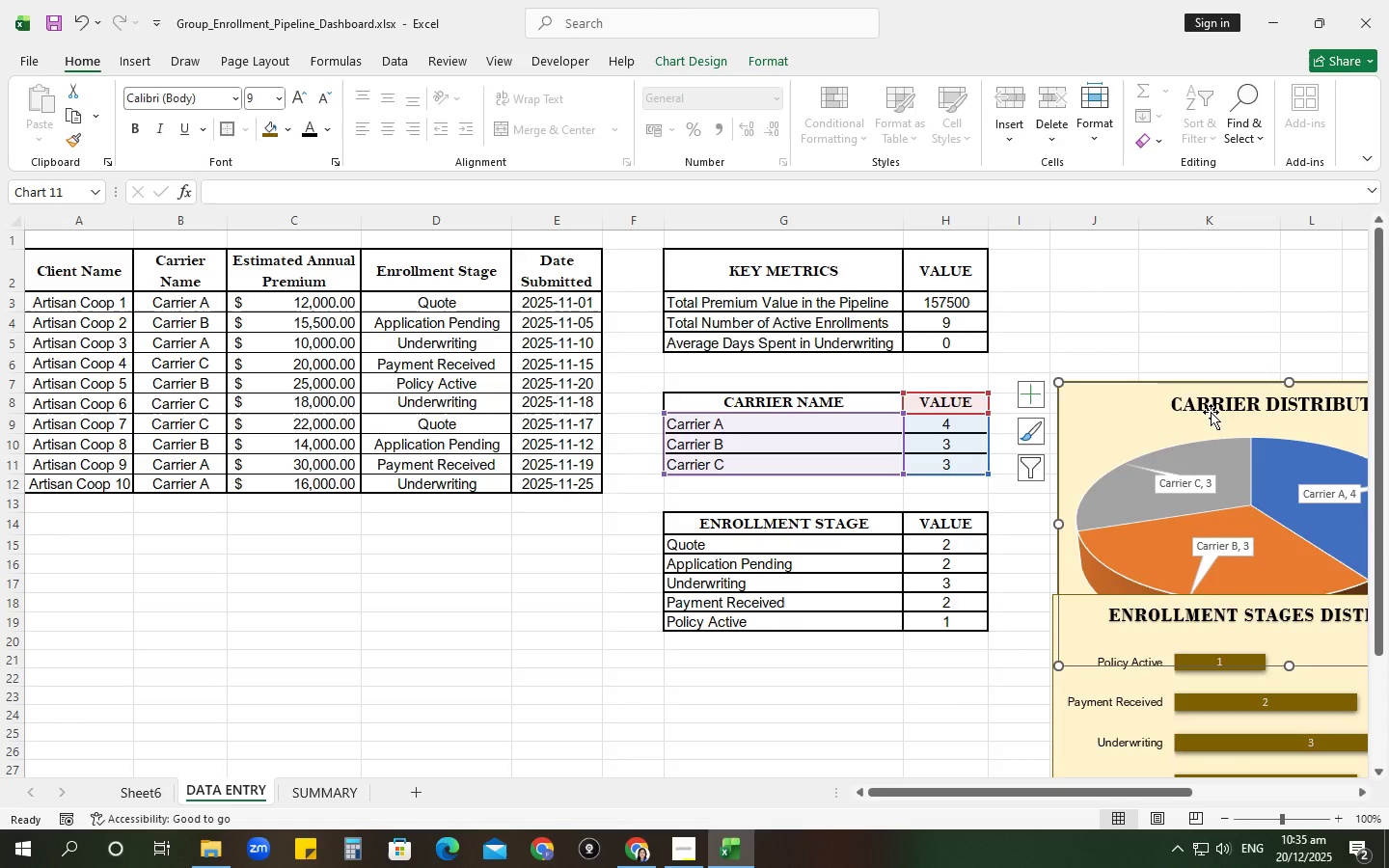 
left_click_drag(start_coordinate=[1165, 420], to_coordinate=[1159, 289])
 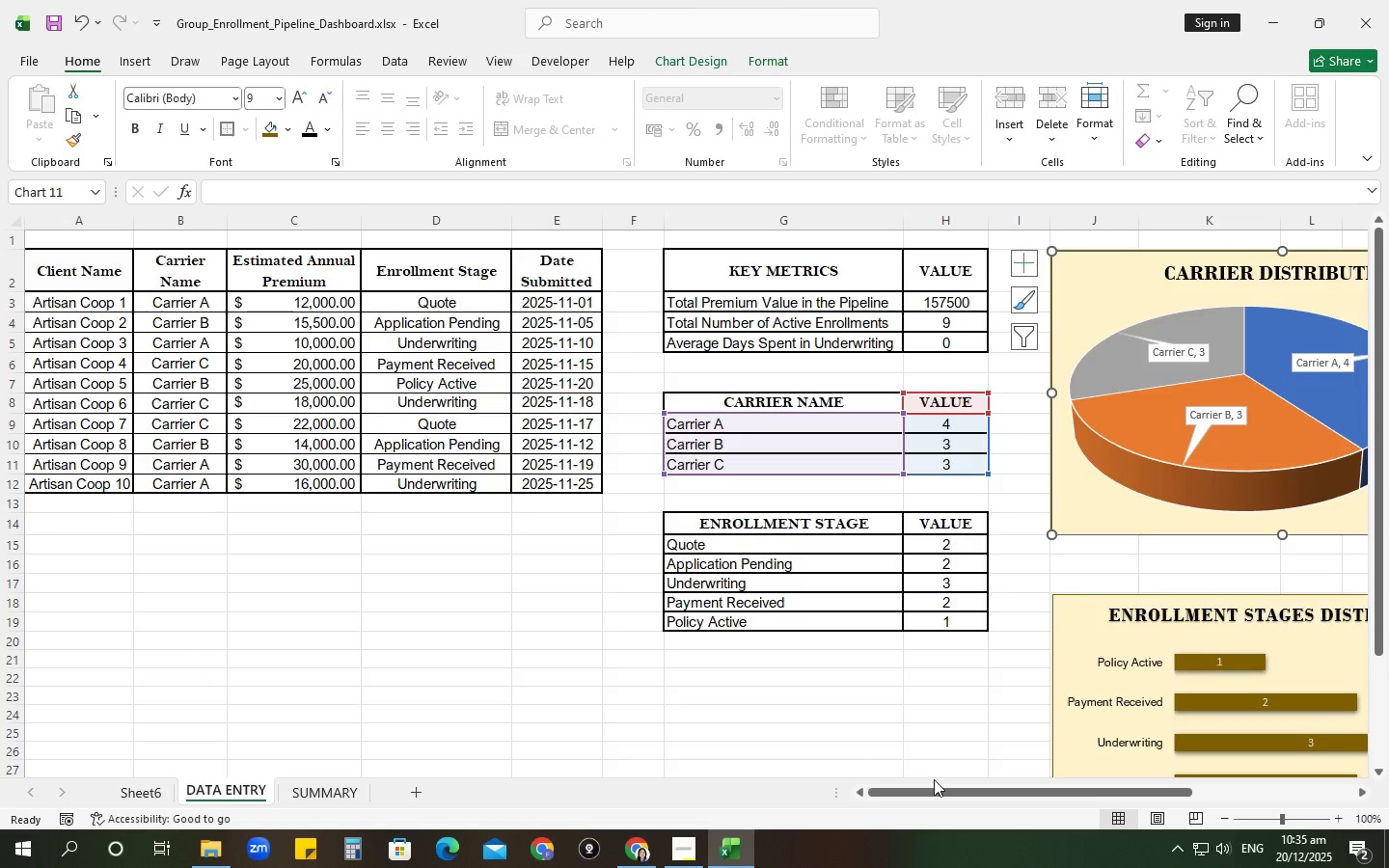 
left_click_drag(start_coordinate=[934, 784], to_coordinate=[1045, 789])
 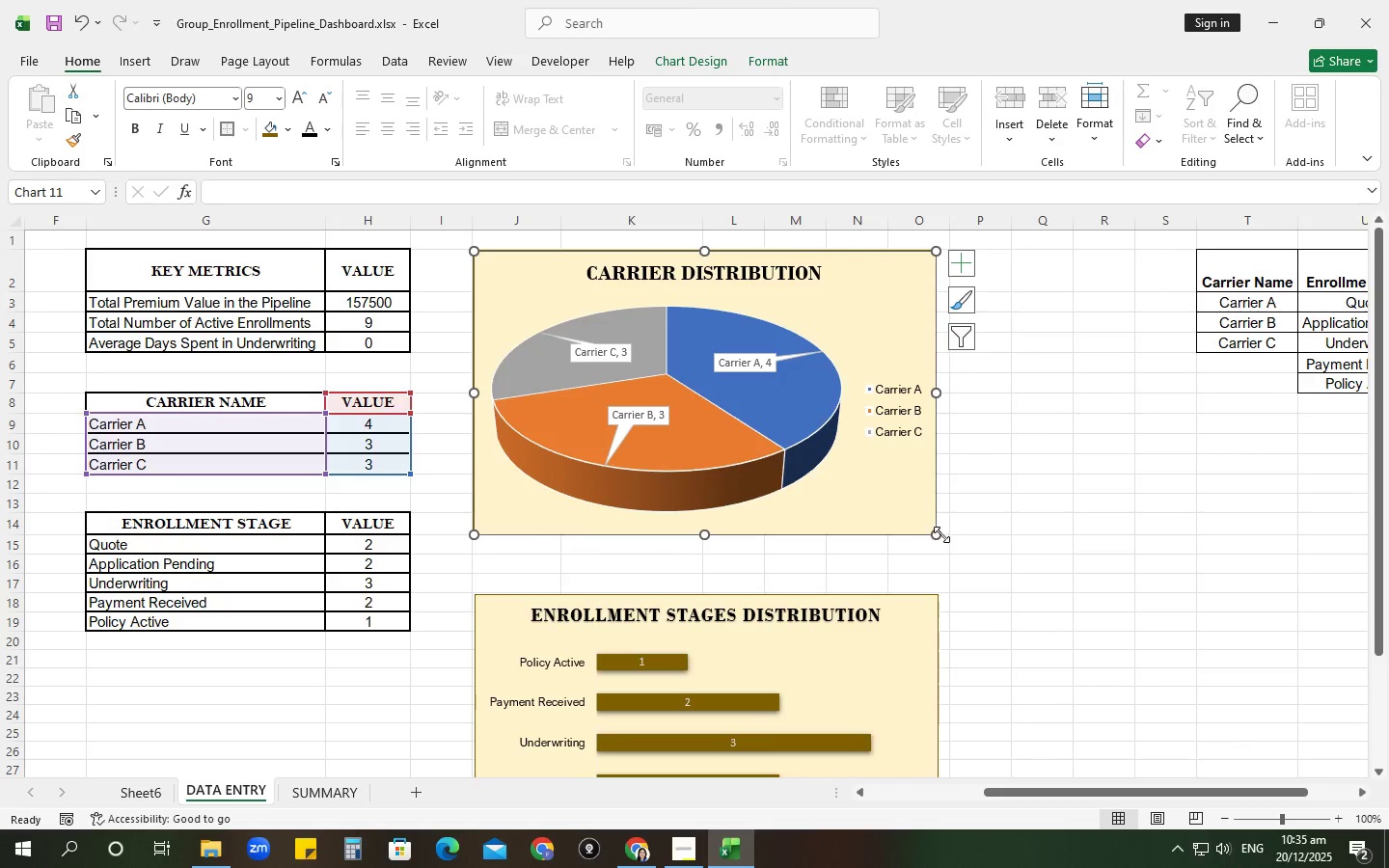 
left_click_drag(start_coordinate=[940, 535], to_coordinate=[951, 553])
 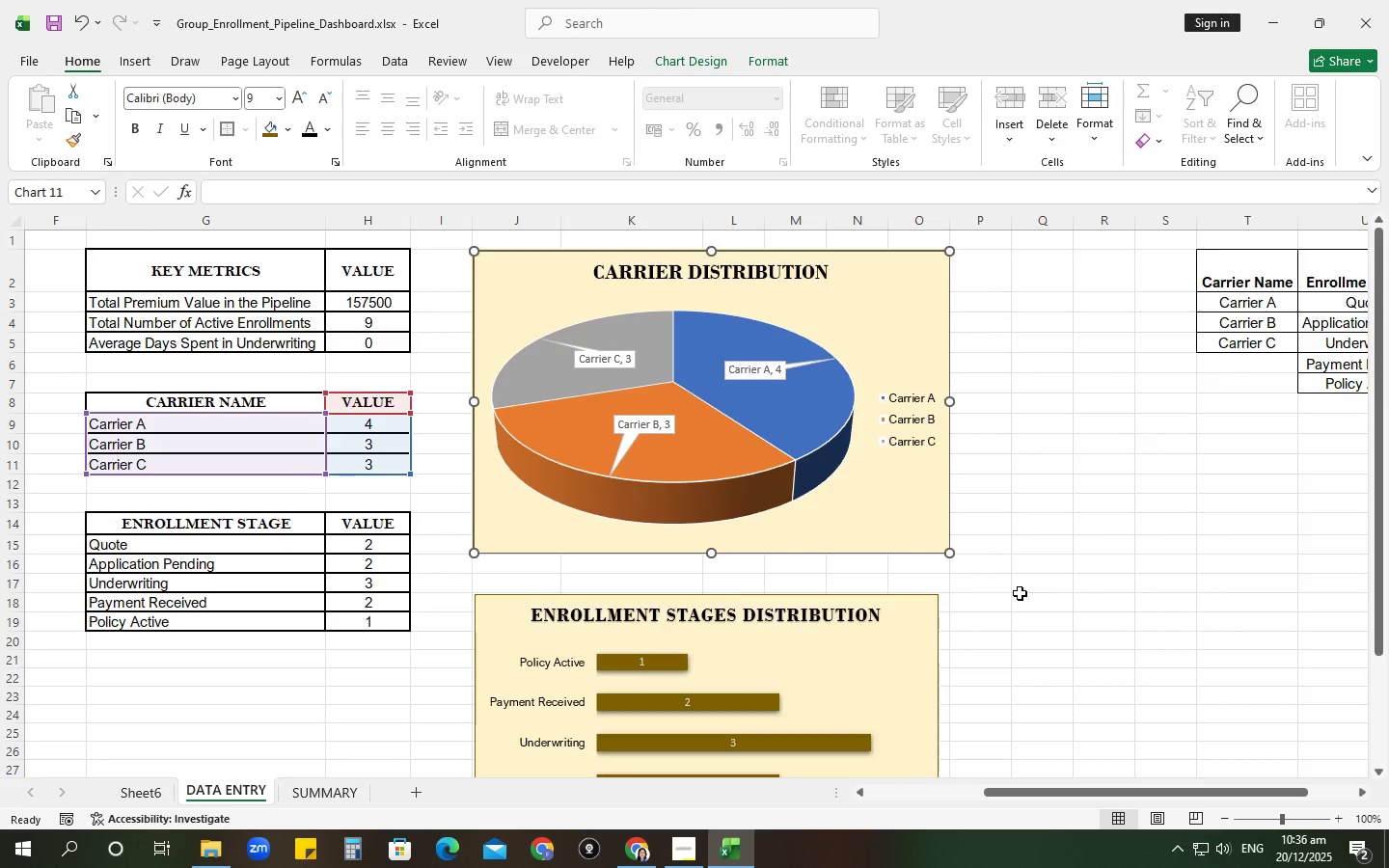 
scroll: coordinate [1020, 593], scroll_direction: down, amount: 2.0
 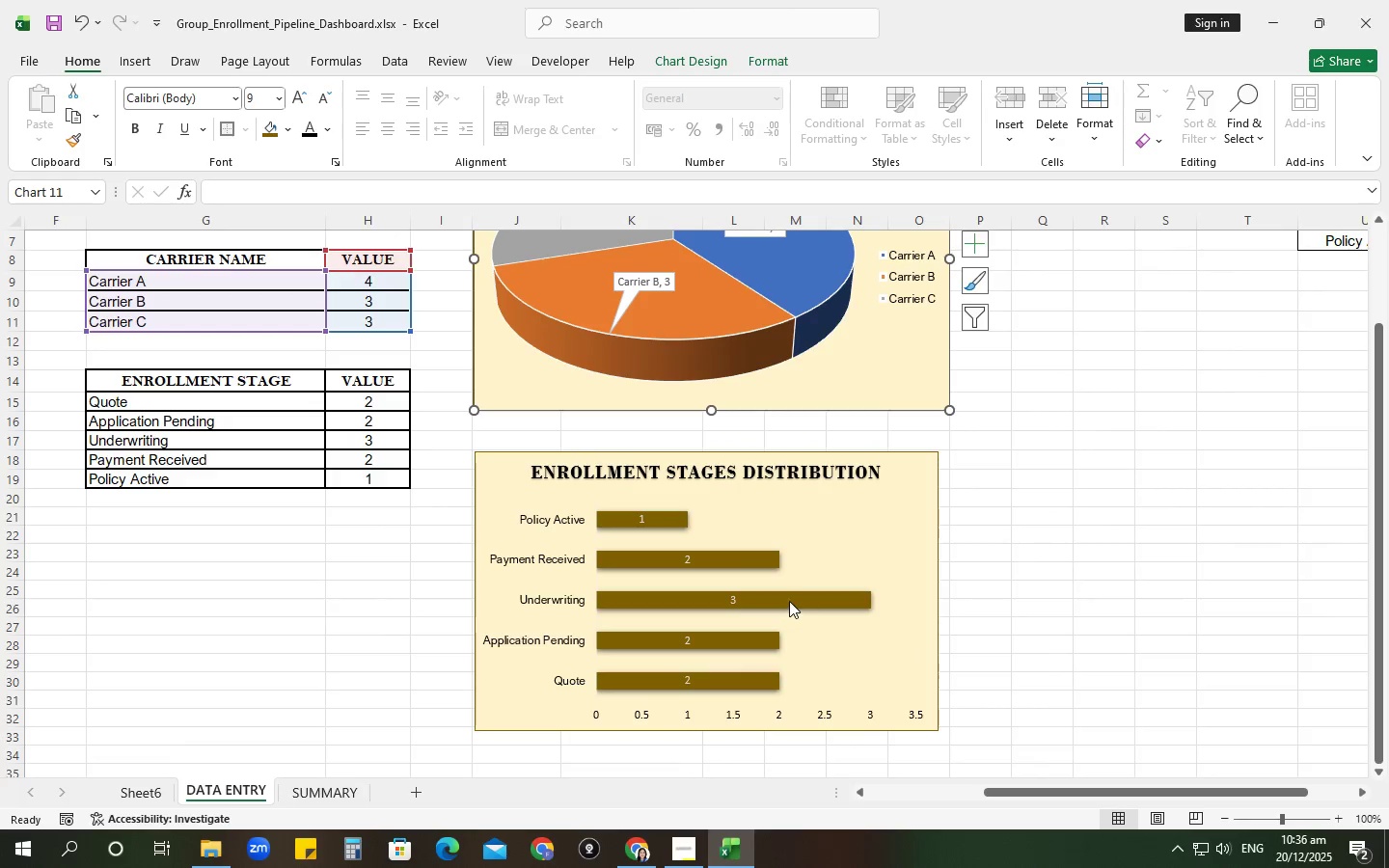 
left_click_drag(start_coordinate=[788, 600], to_coordinate=[774, 592])
 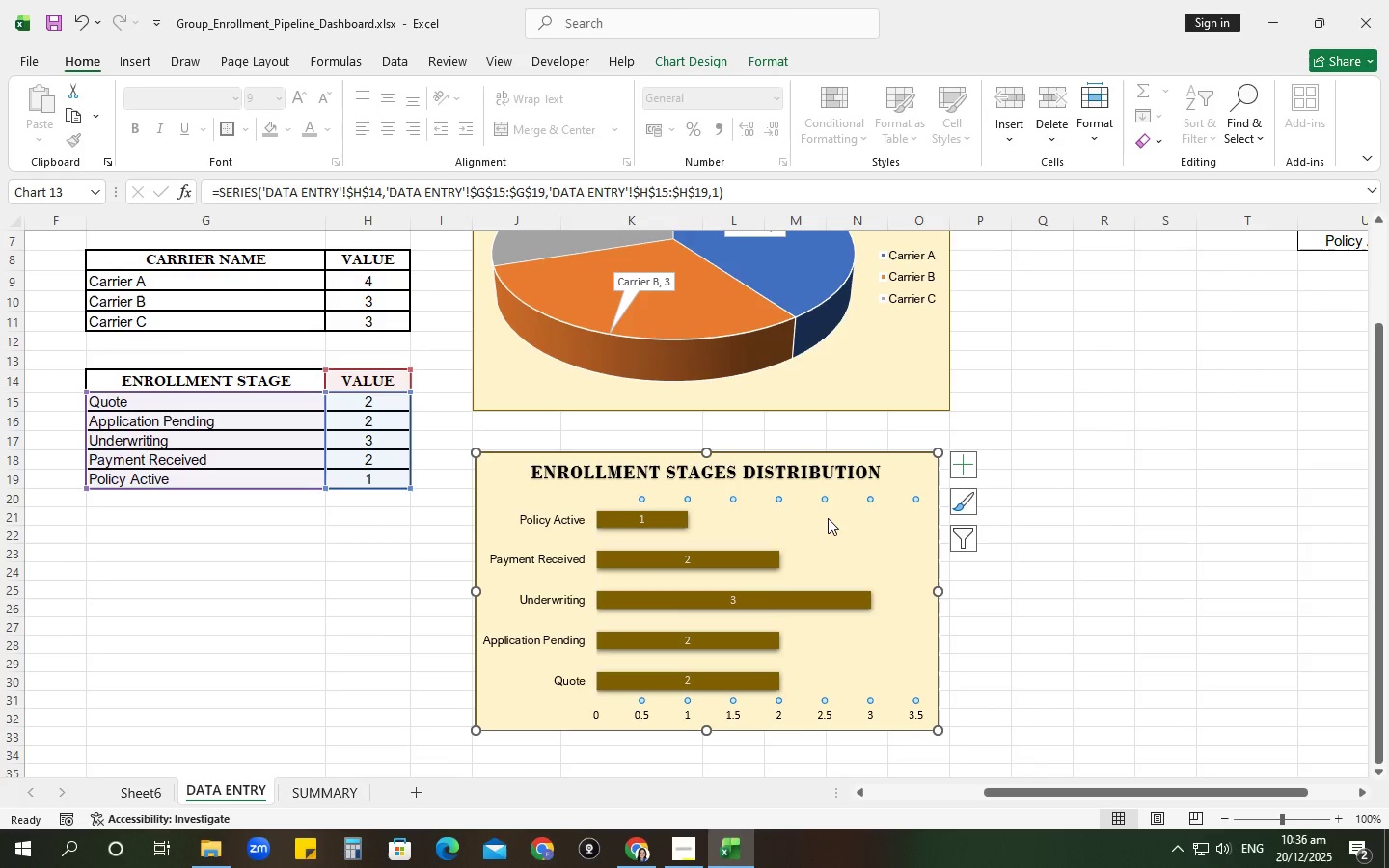 
left_click_drag(start_coordinate=[828, 518], to_coordinate=[822, 518])
 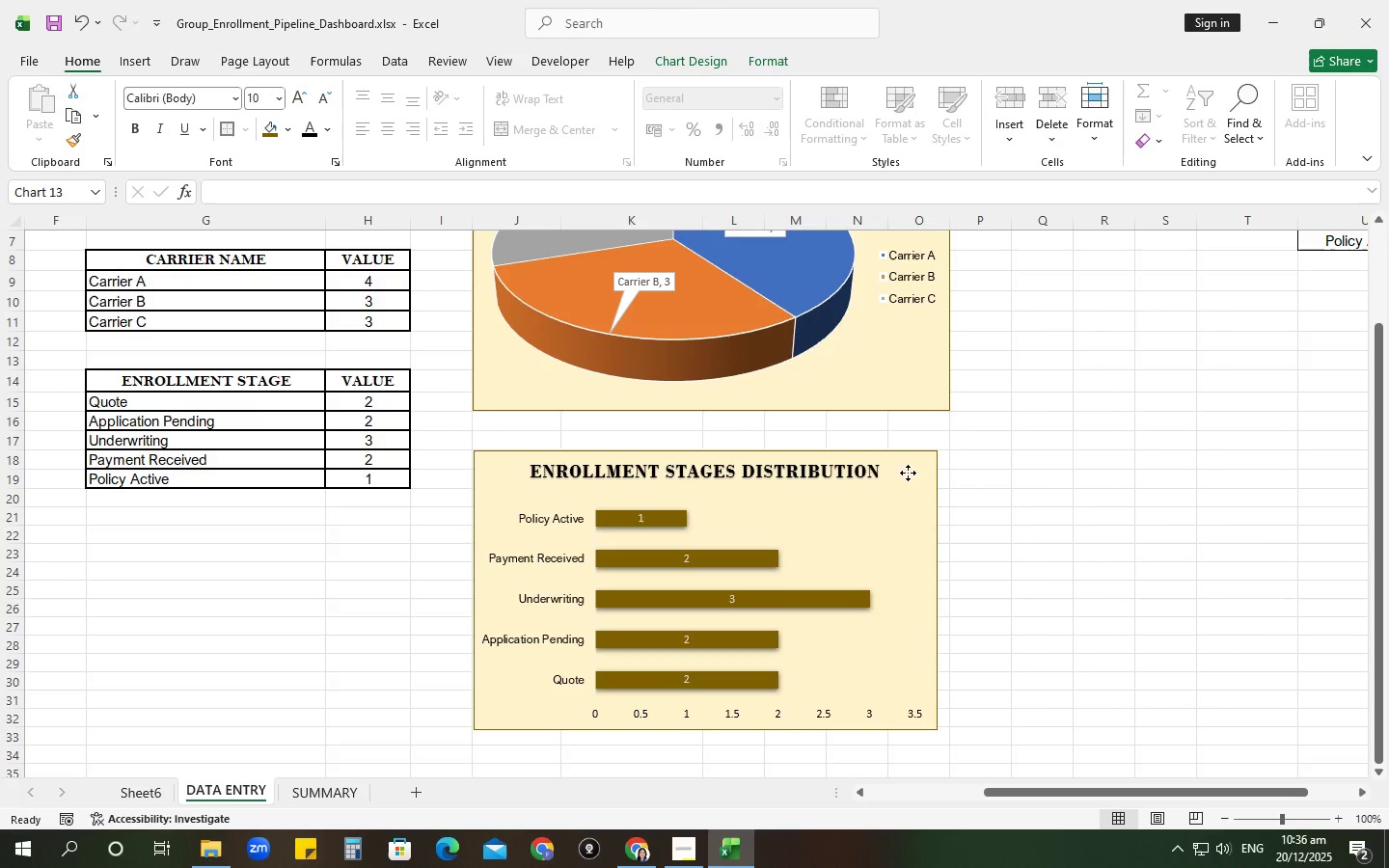 
scroll: coordinate [986, 570], scroll_direction: down, amount: 2.0
 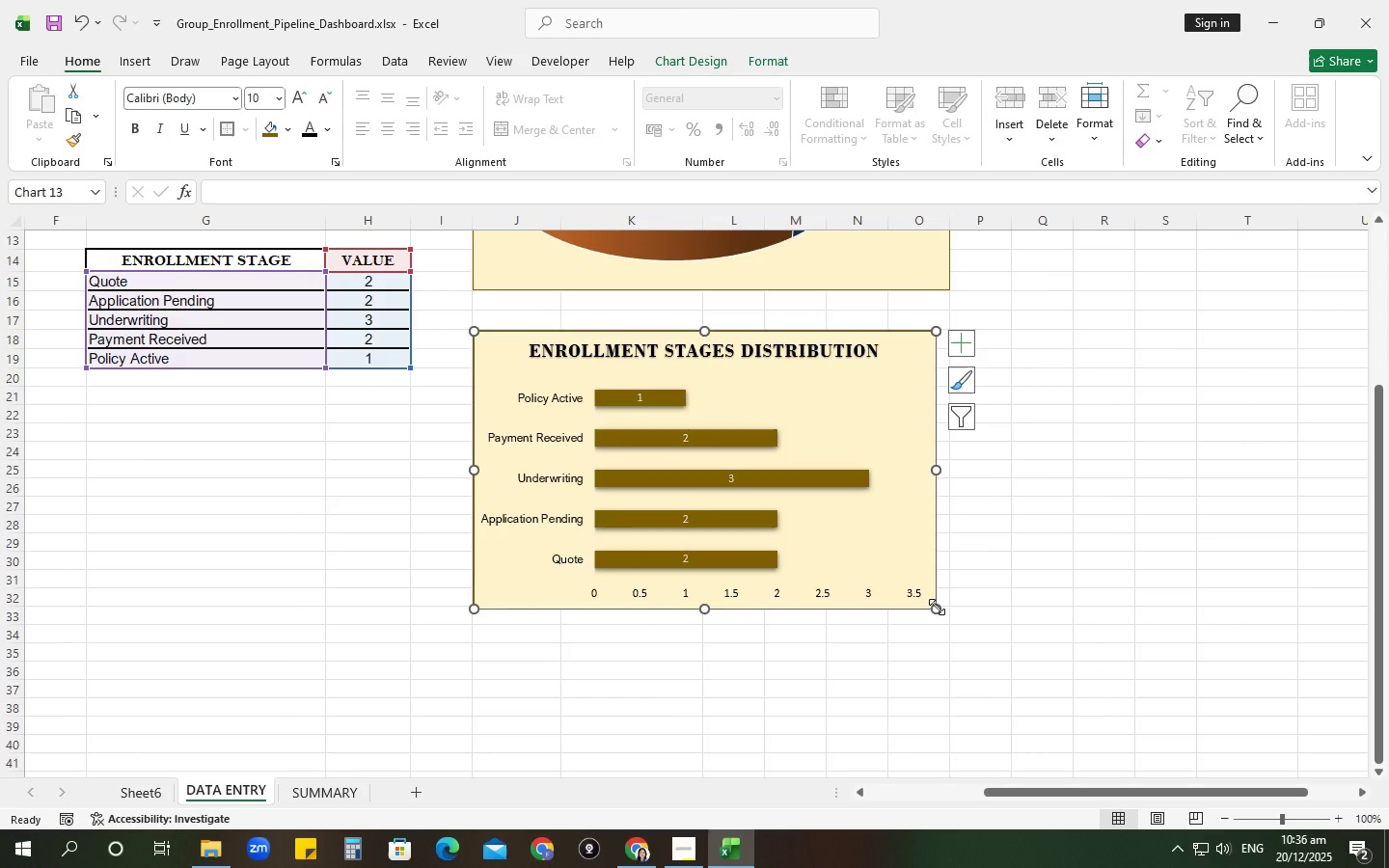 
left_click_drag(start_coordinate=[937, 607], to_coordinate=[948, 624])
 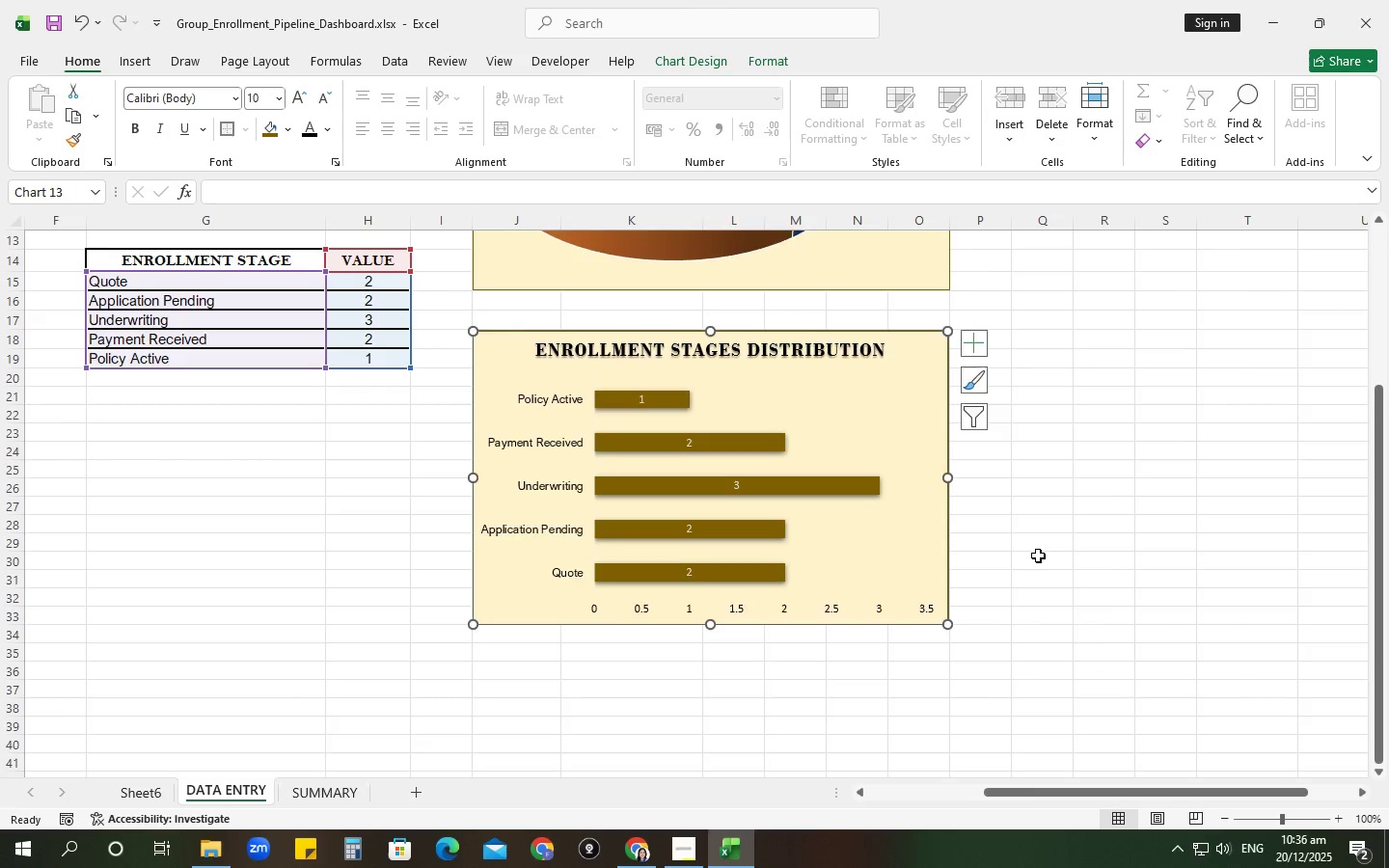 
scroll: coordinate [1040, 554], scroll_direction: up, amount: 9.0
 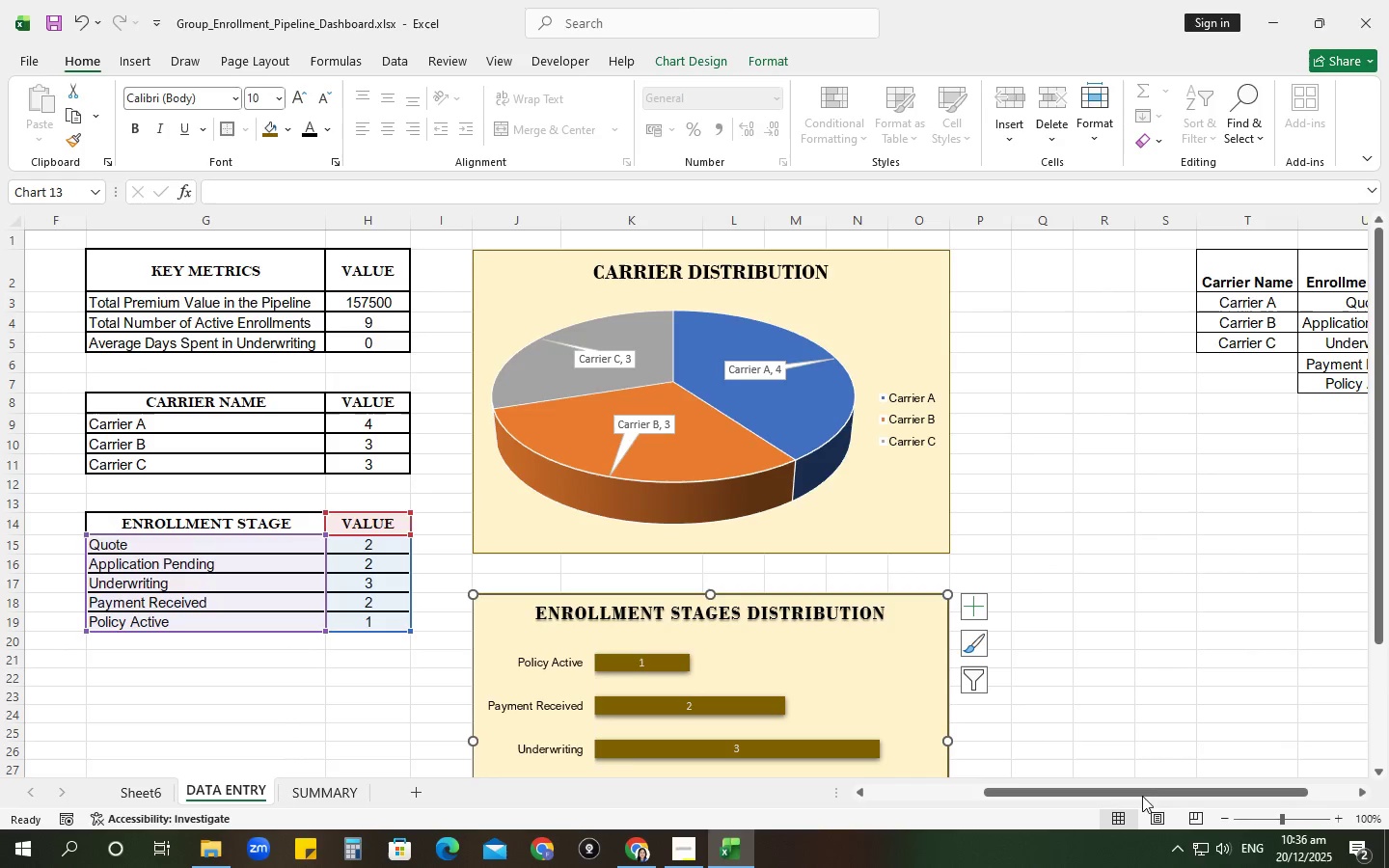 
left_click_drag(start_coordinate=[1137, 792], to_coordinate=[821, 776])
 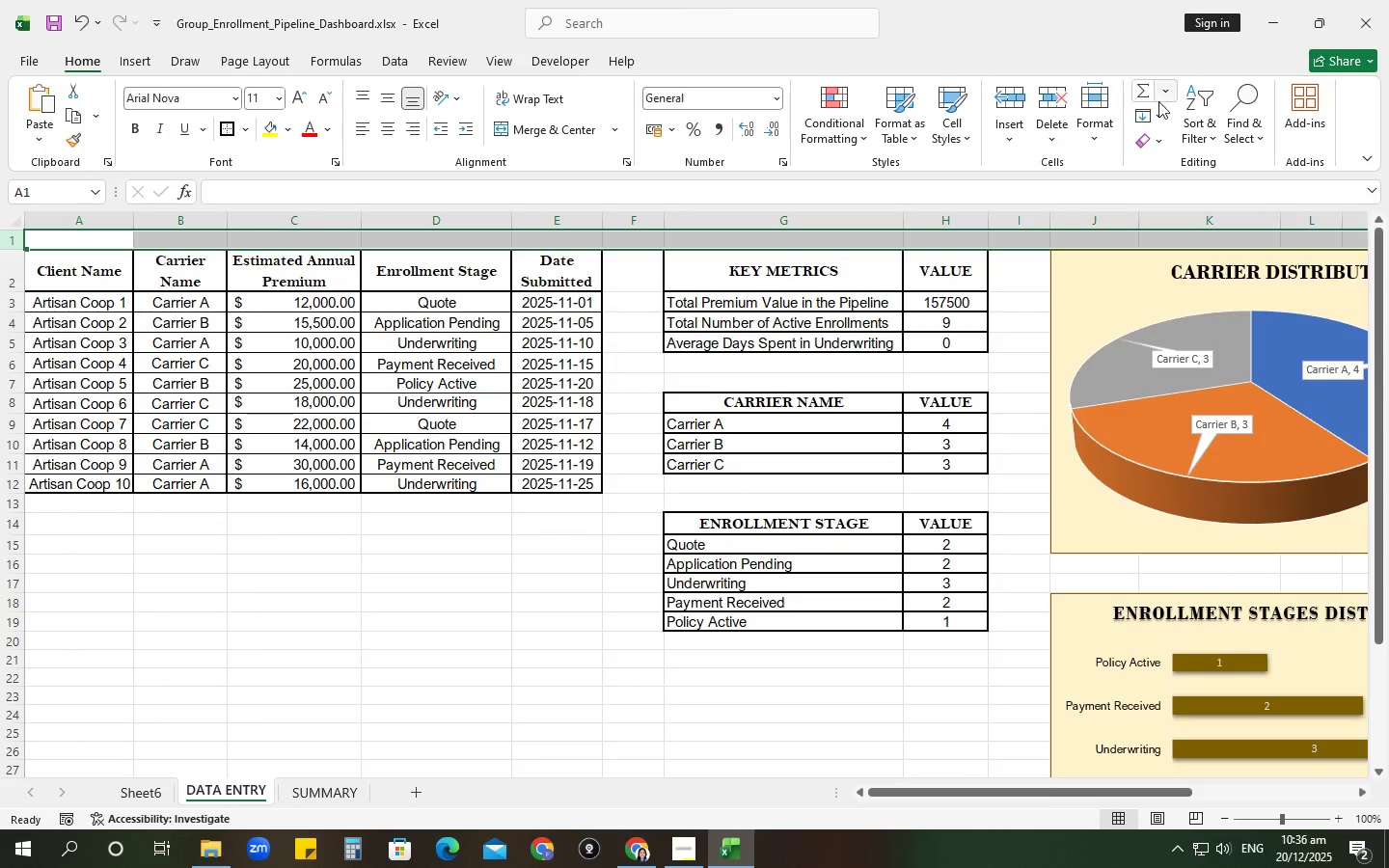 
left_click_drag(start_coordinate=[1007, 93], to_coordinate=[995, 91])
 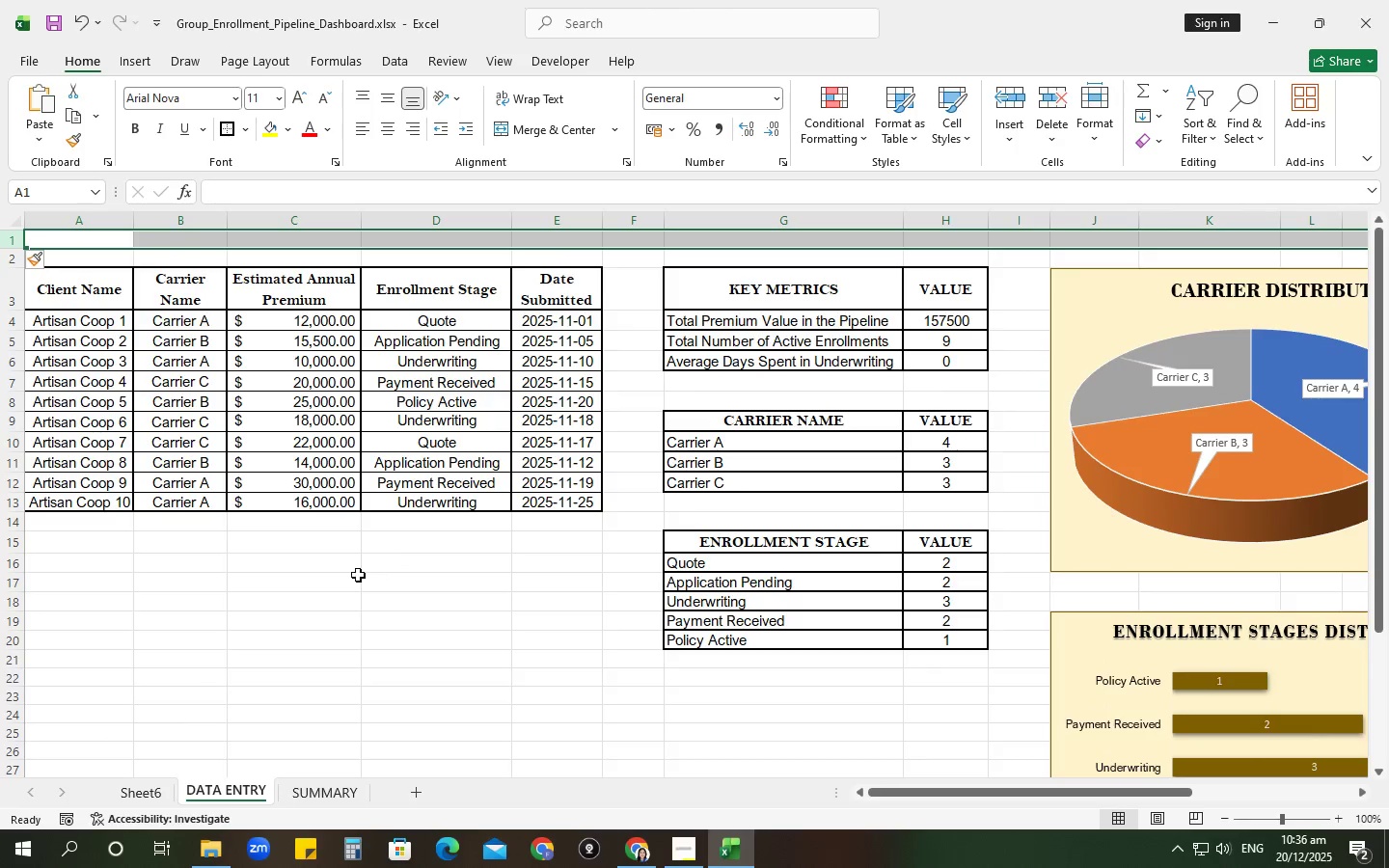 
scroll: coordinate [342, 582], scroll_direction: up, amount: 4.0
 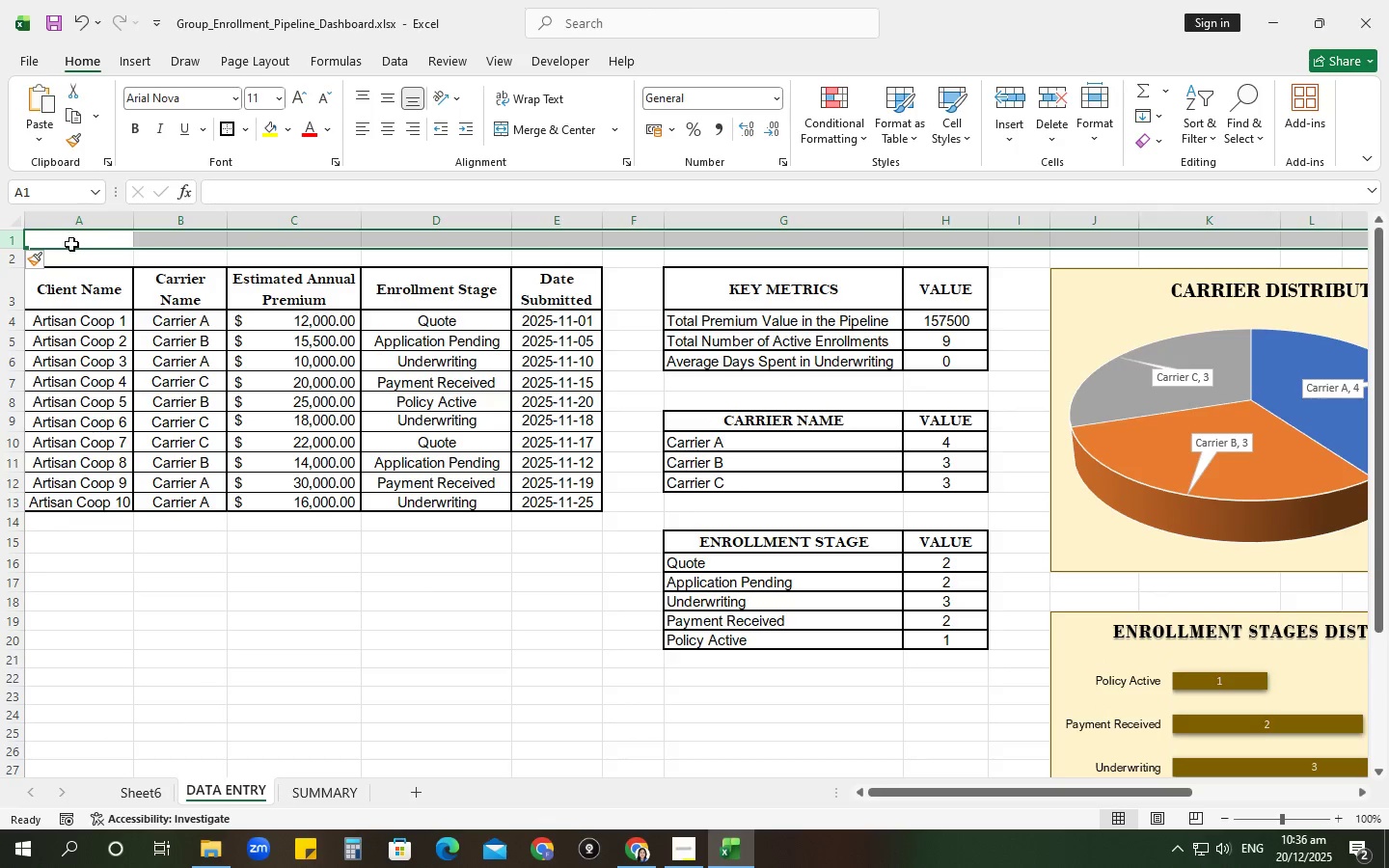 
left_click_drag(start_coordinate=[71, 244], to_coordinate=[562, 227])
 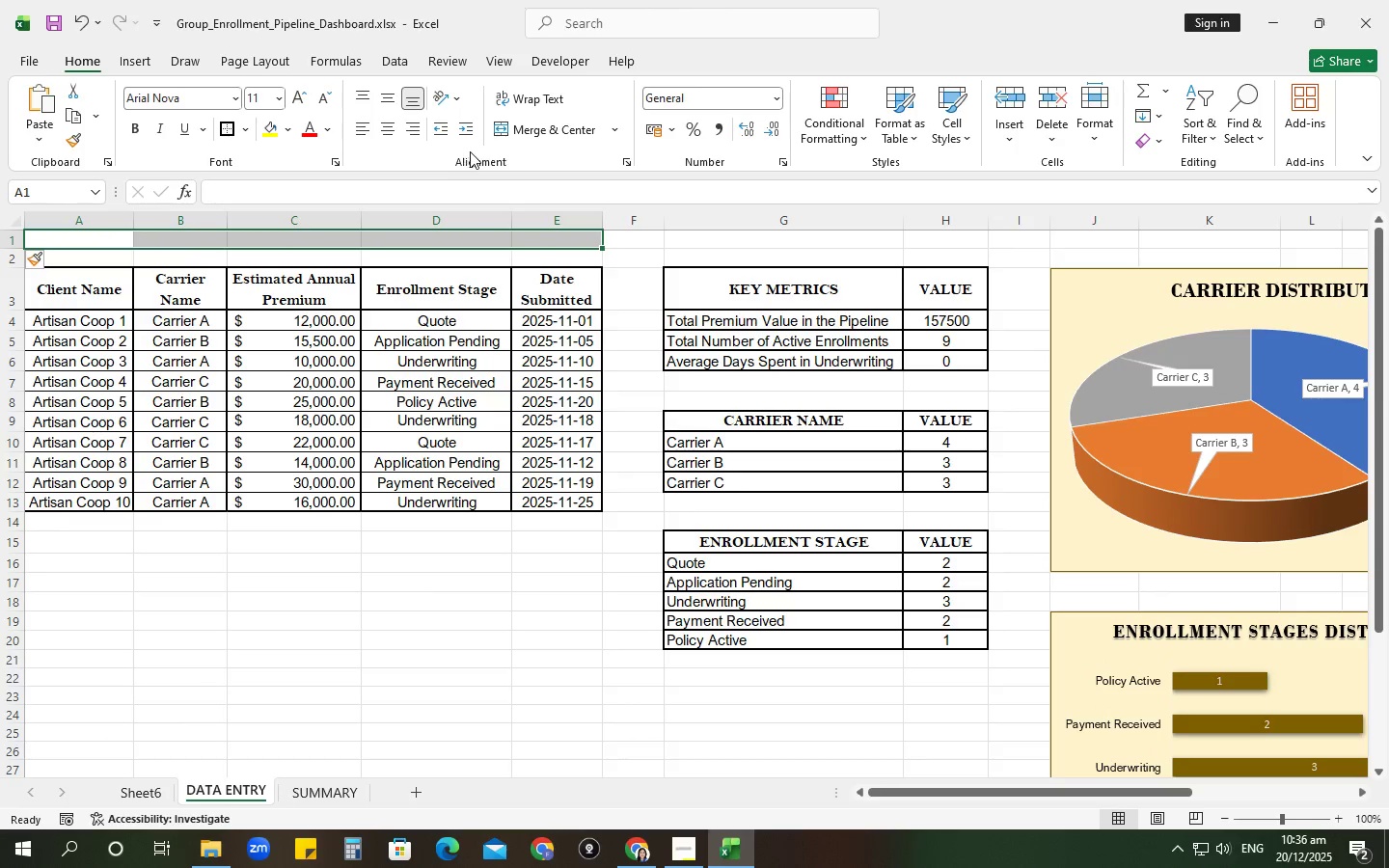 
left_click_drag(start_coordinate=[545, 134], to_coordinate=[566, 165])
 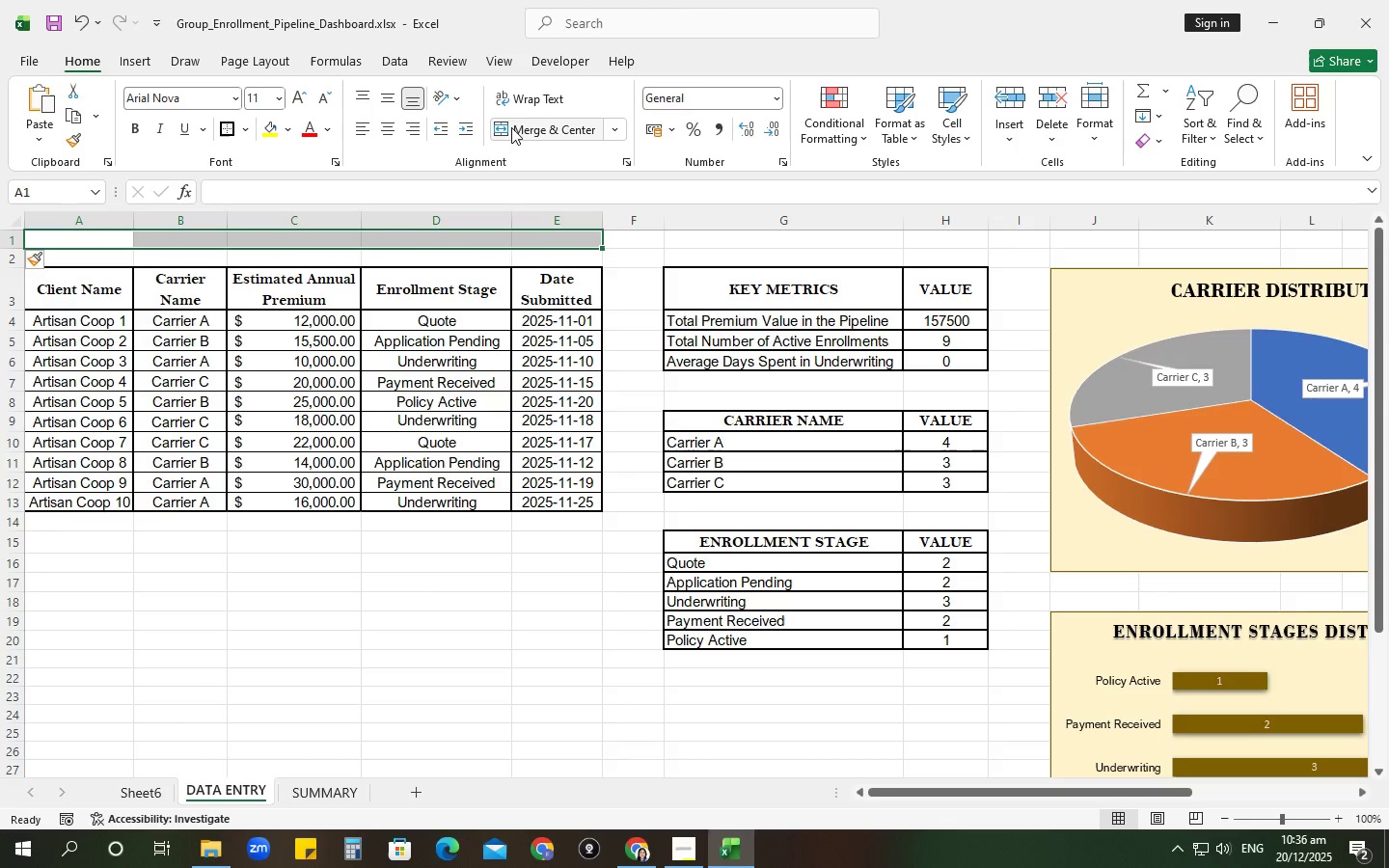 
left_click([517, 121])
 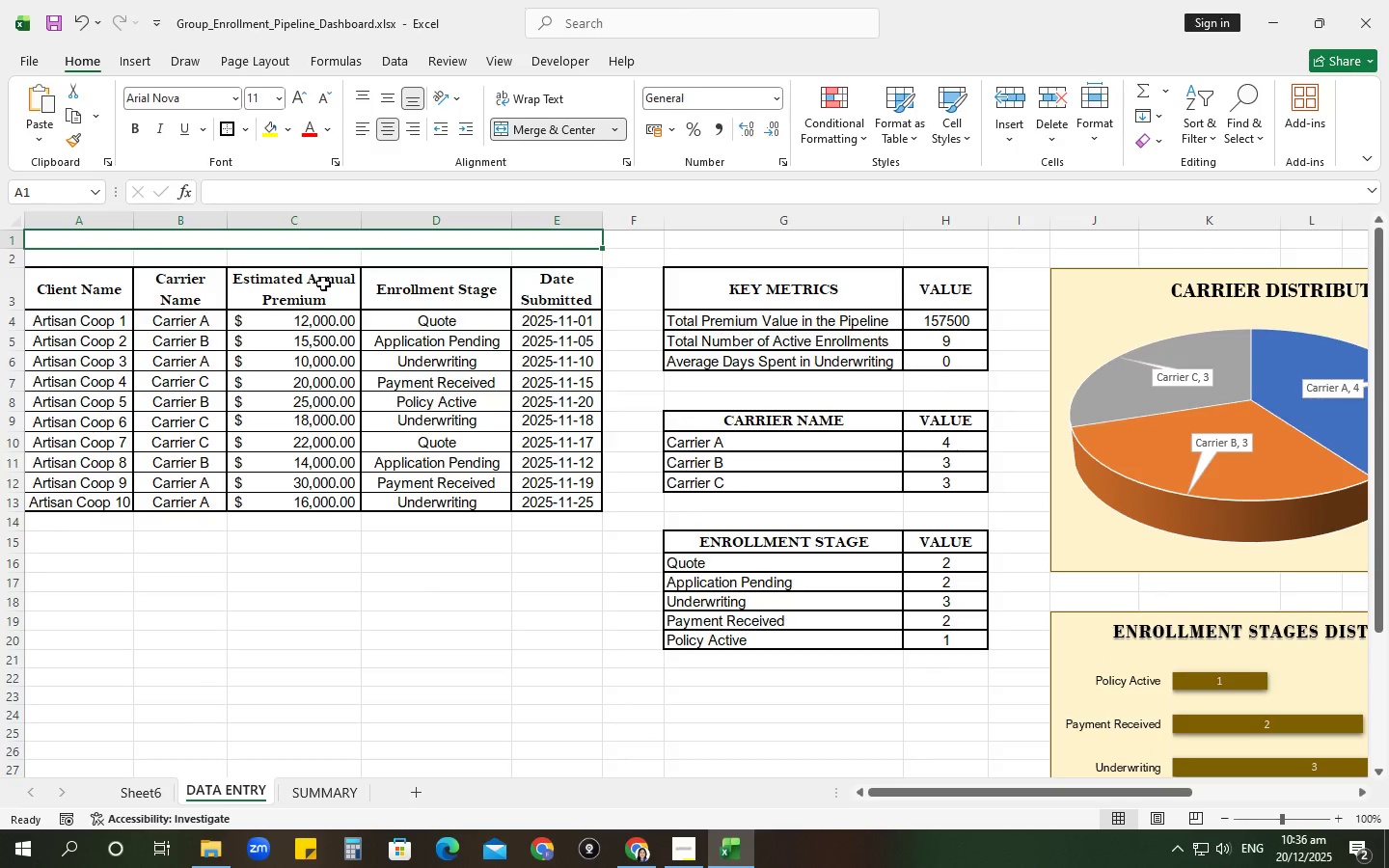 
type(dataD)
 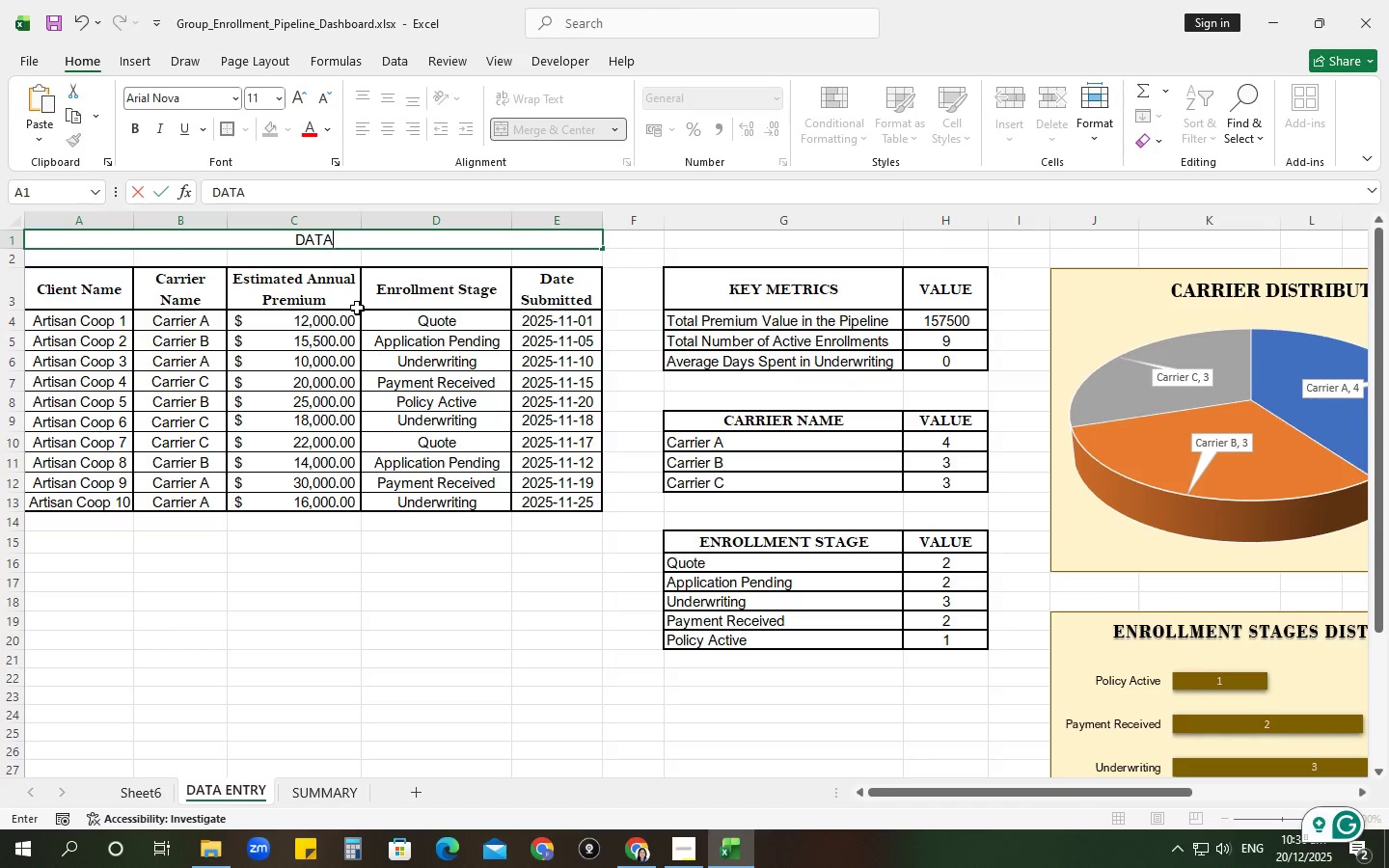 
hold_key(key=Backspace, duration=0.55)
 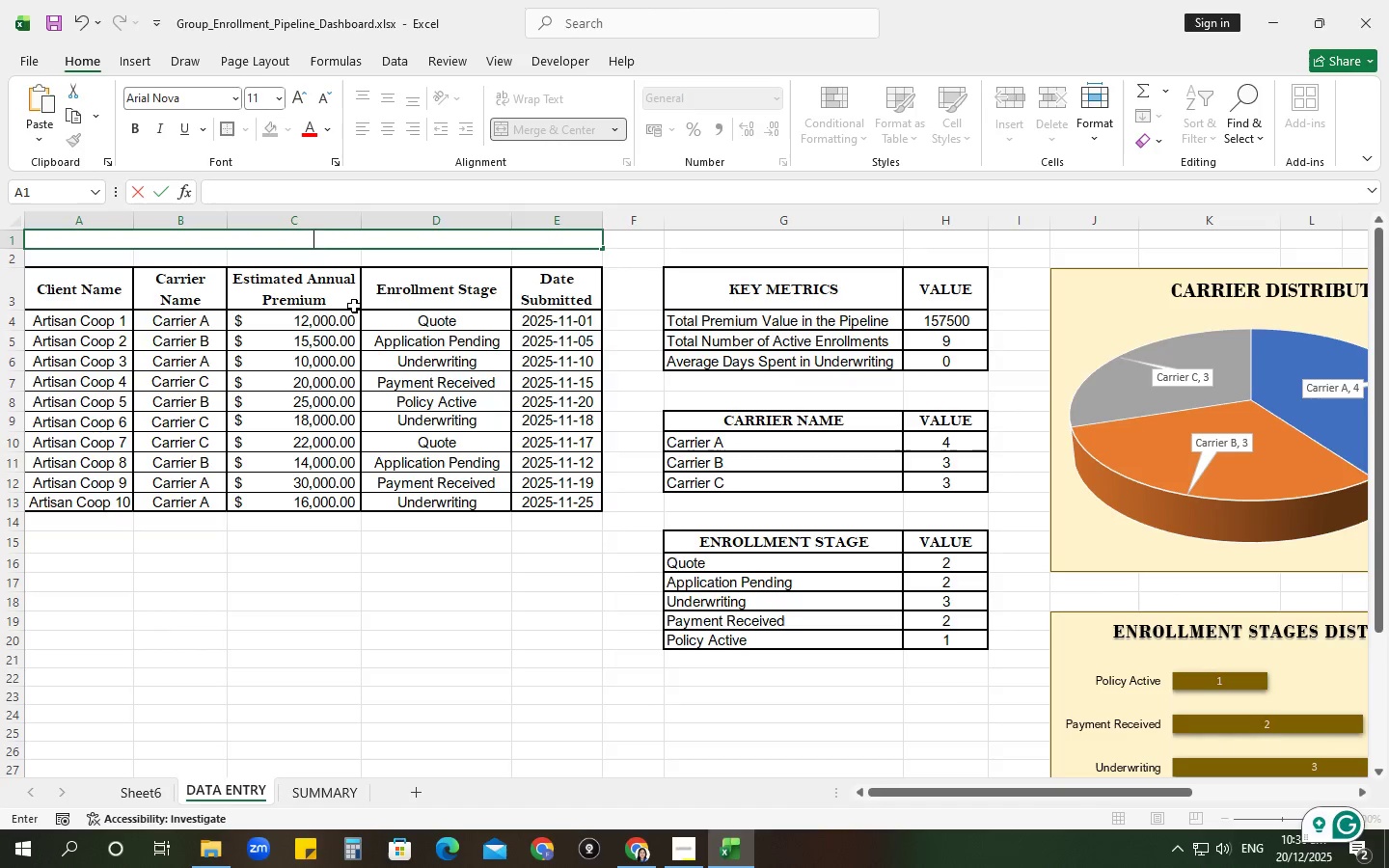 
type(ATA ENTRYU)
key(Backspace)
 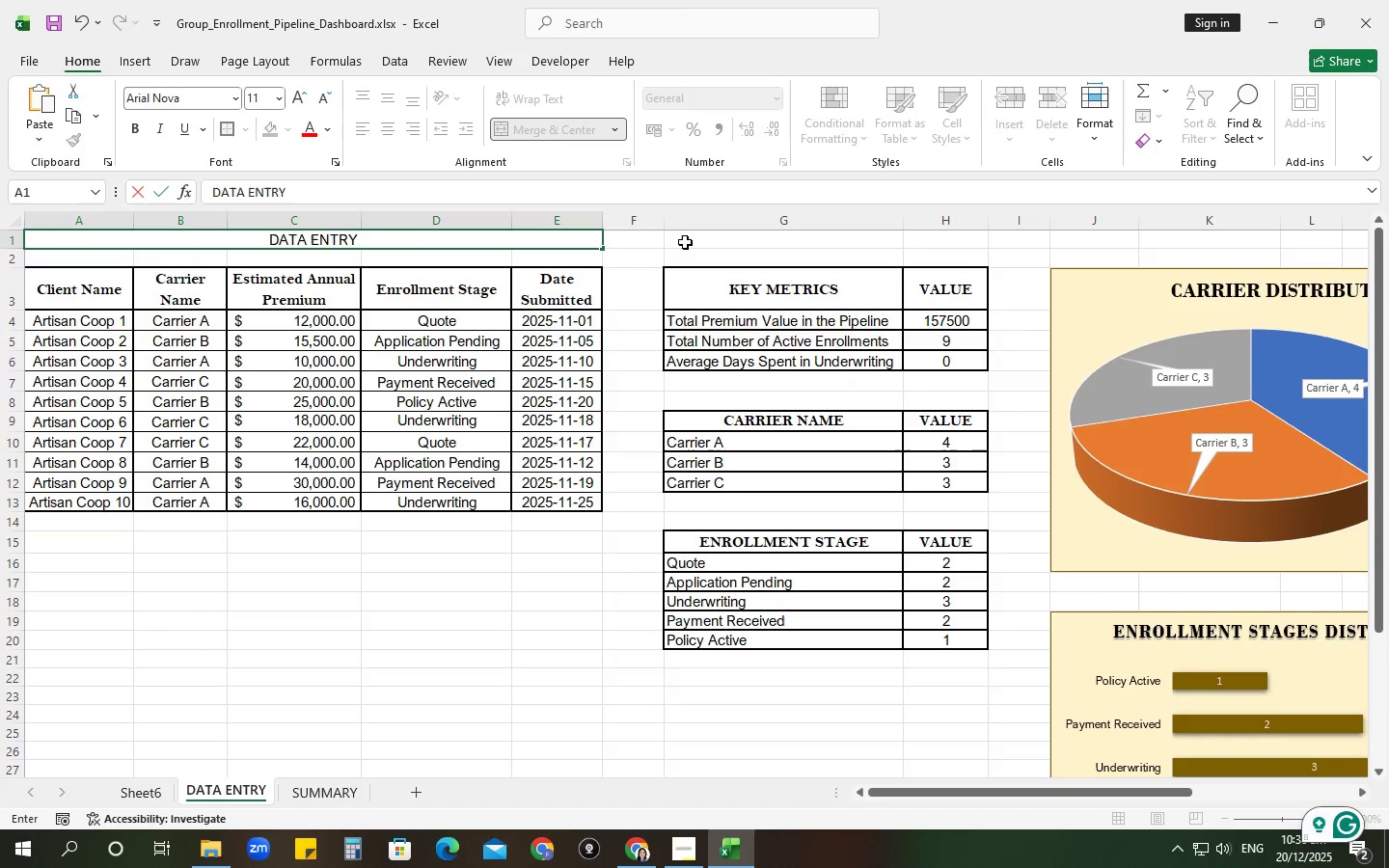 
left_click_drag(start_coordinate=[690, 241], to_coordinate=[940, 231])
 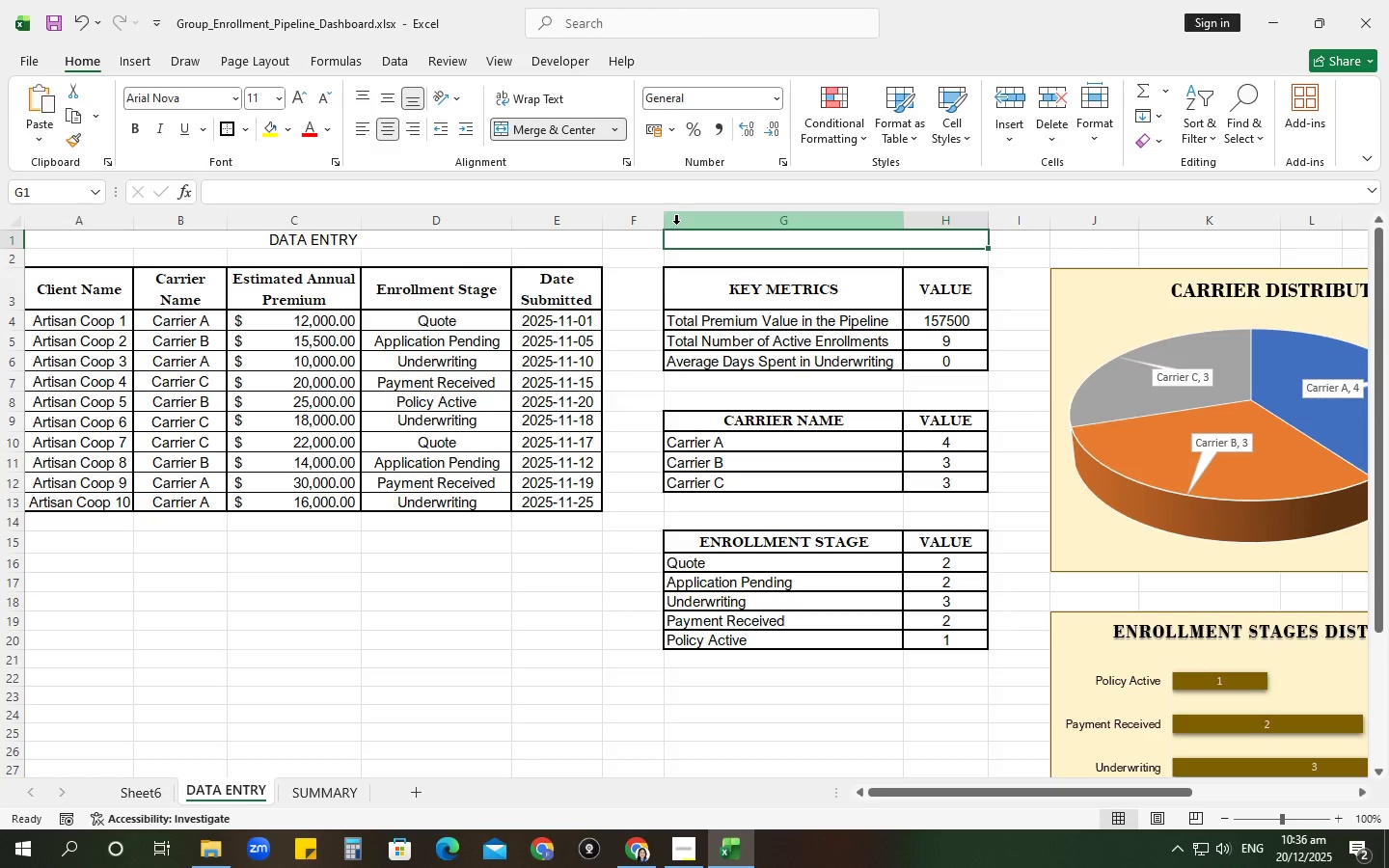 
wait(5.59)
 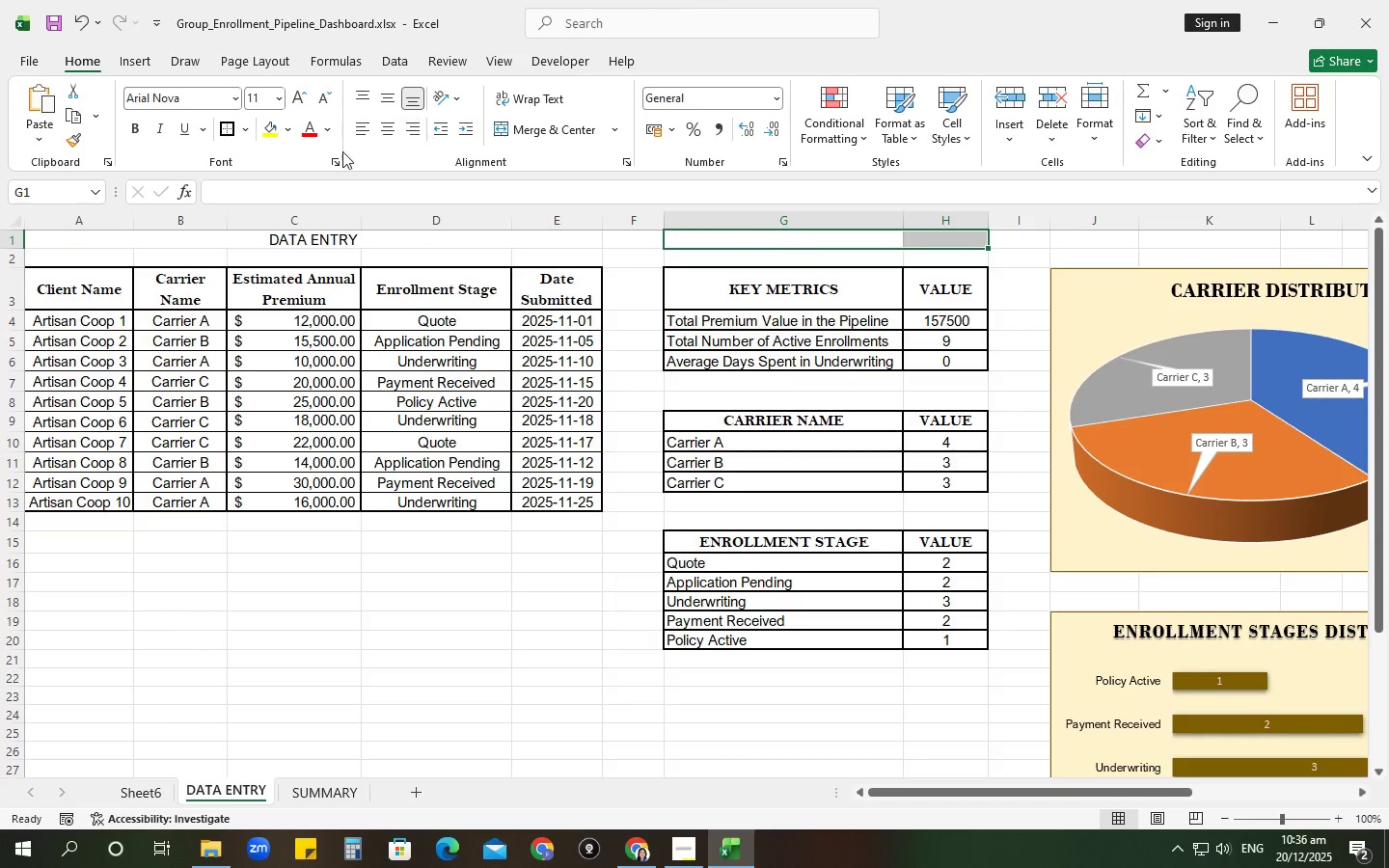 
type(SUMMARY)
key(Tab)
 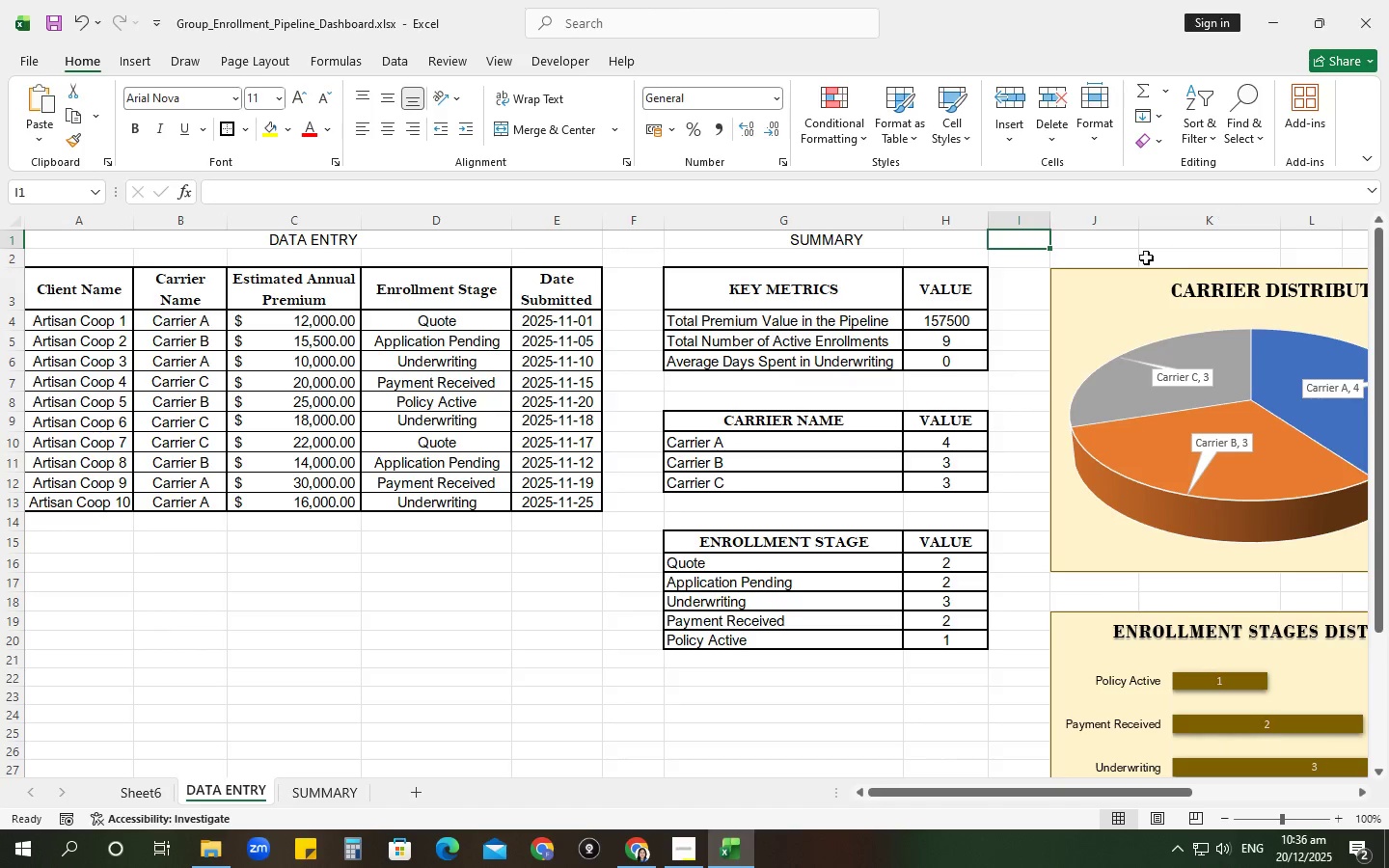 
left_click([1123, 230])
 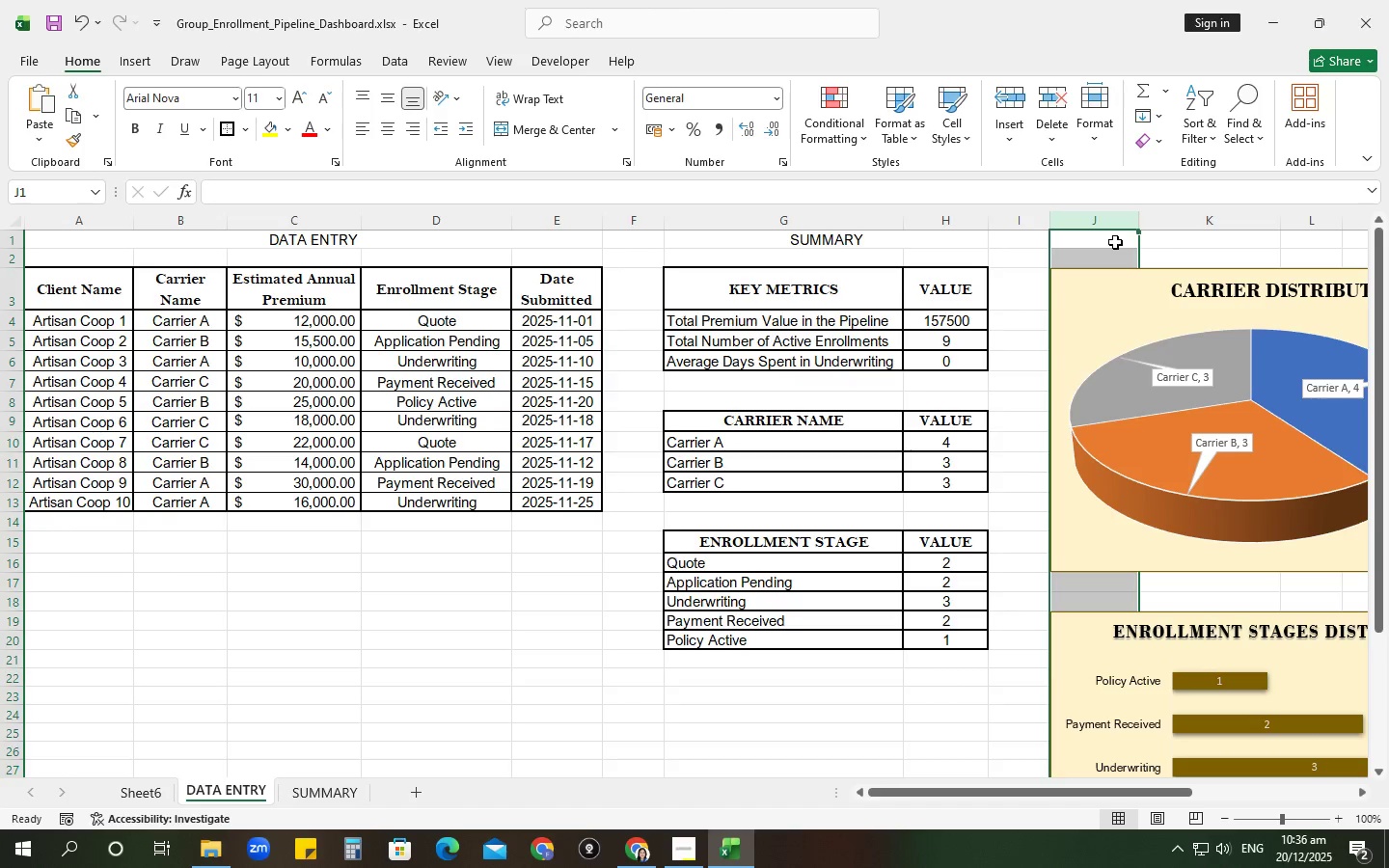 
left_click_drag(start_coordinate=[1115, 242], to_coordinate=[1025, 239])
 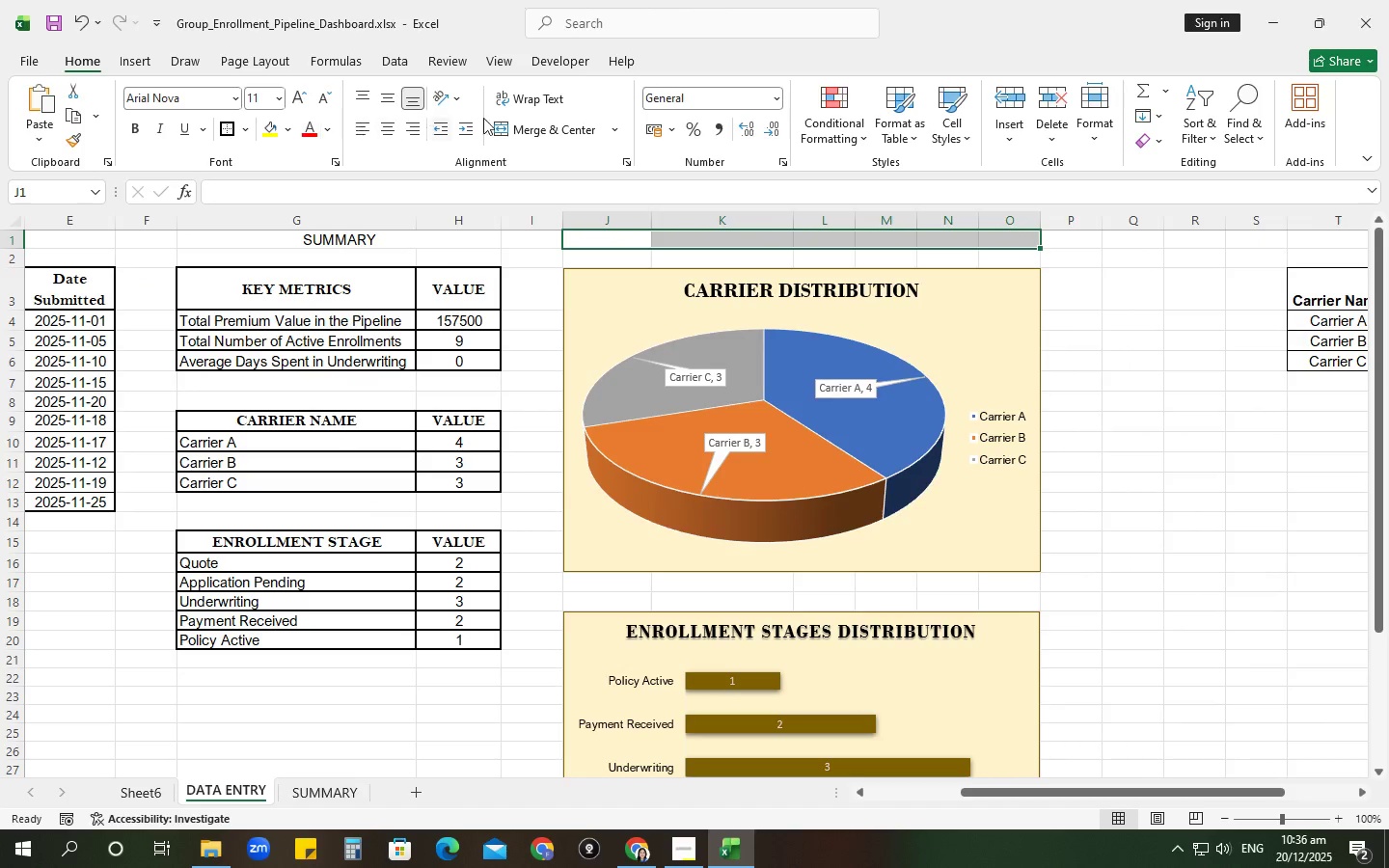 
left_click([547, 122])
 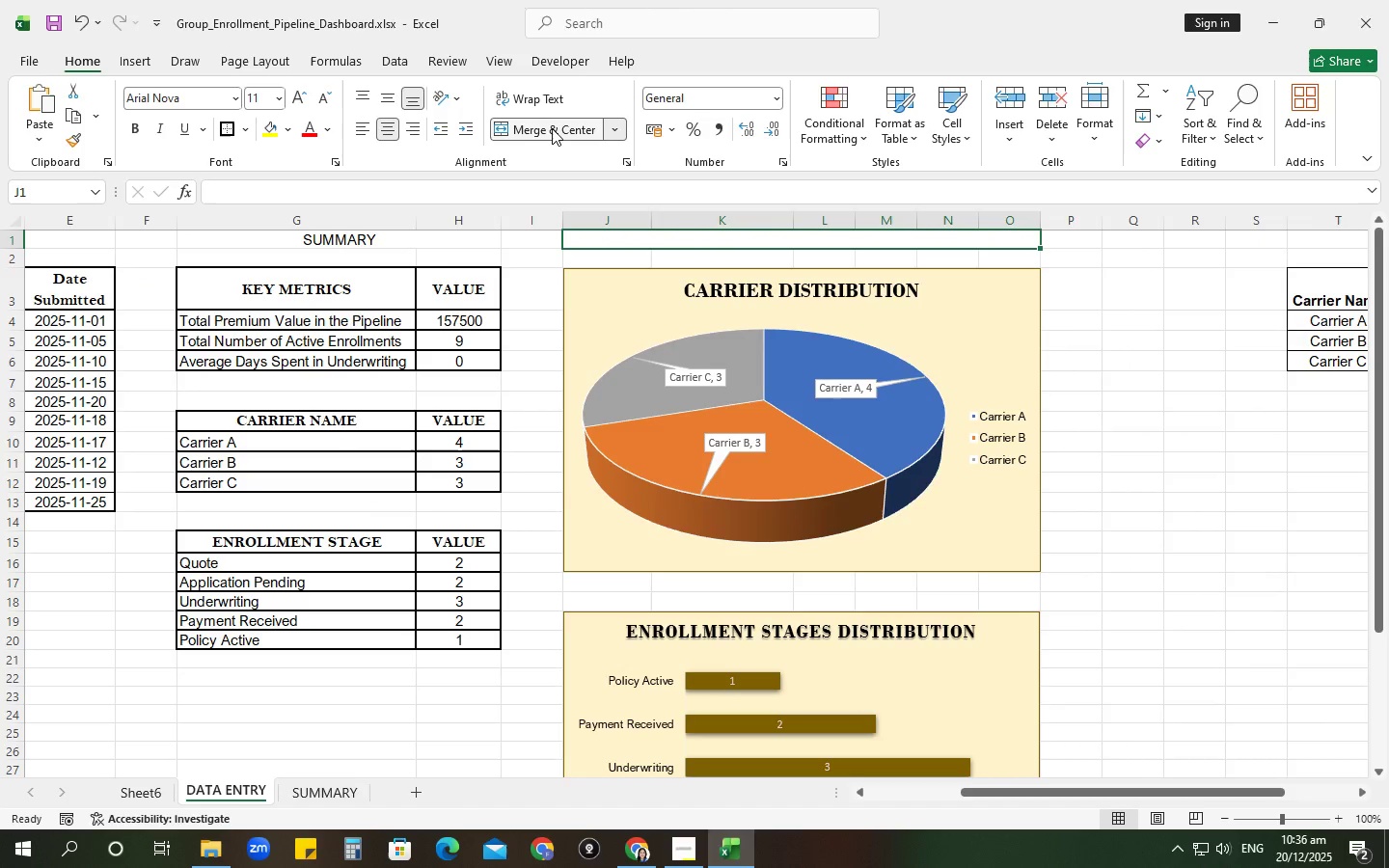 
type(VISUALIT)
key(Backspace)
type(ZATION)
 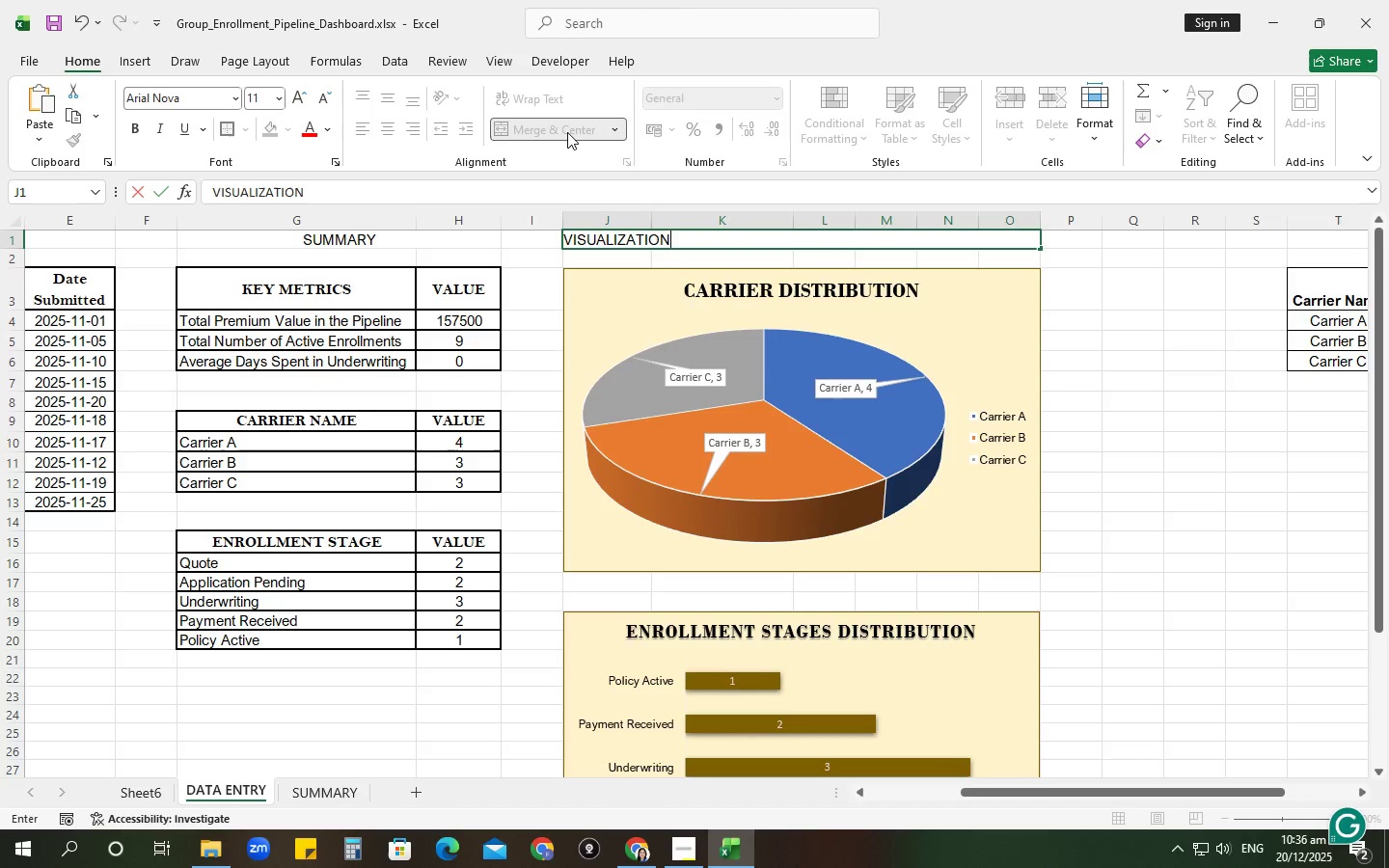 
key(Enter)
 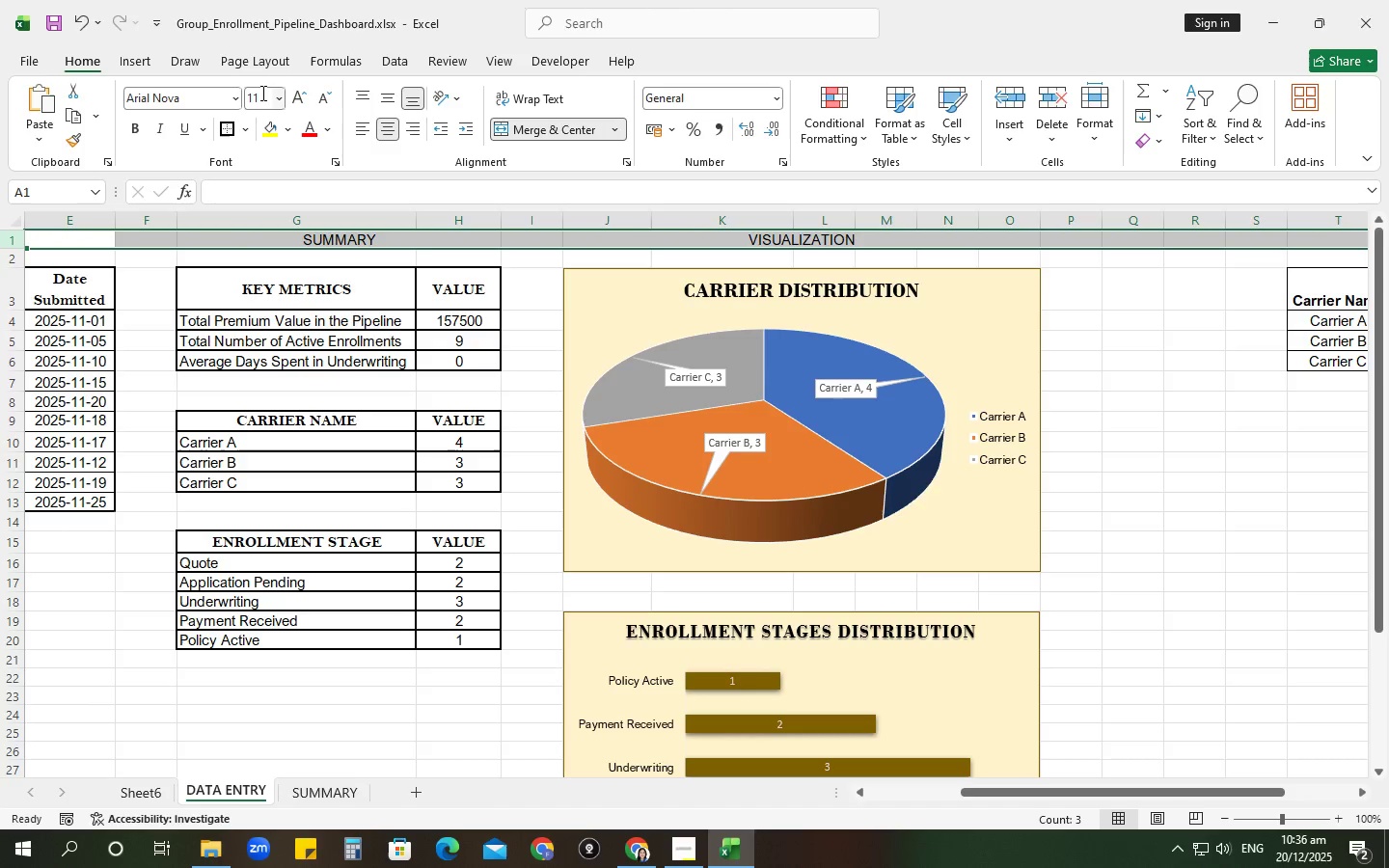 
left_click([240, 101])
 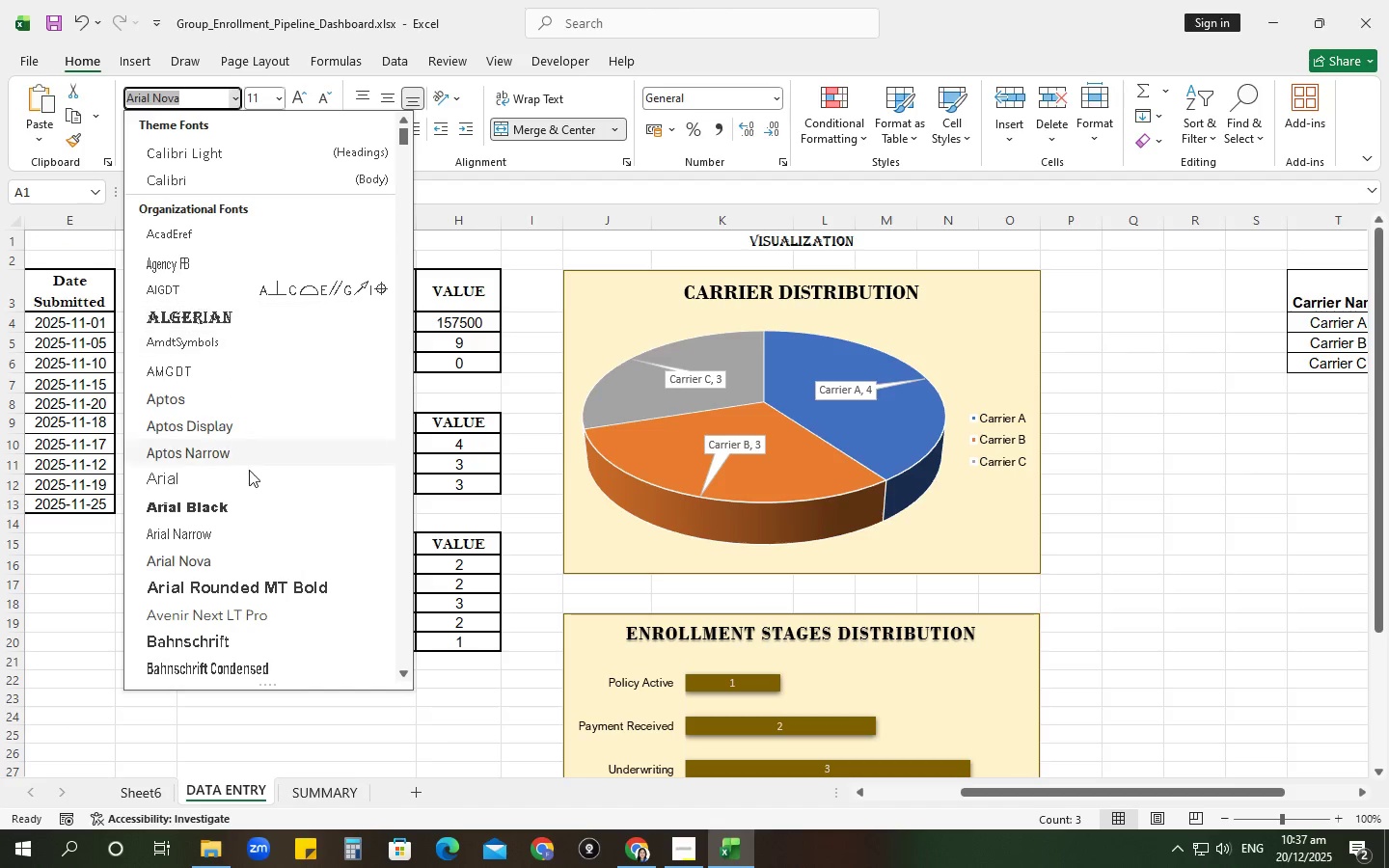 
left_click([231, 506])
 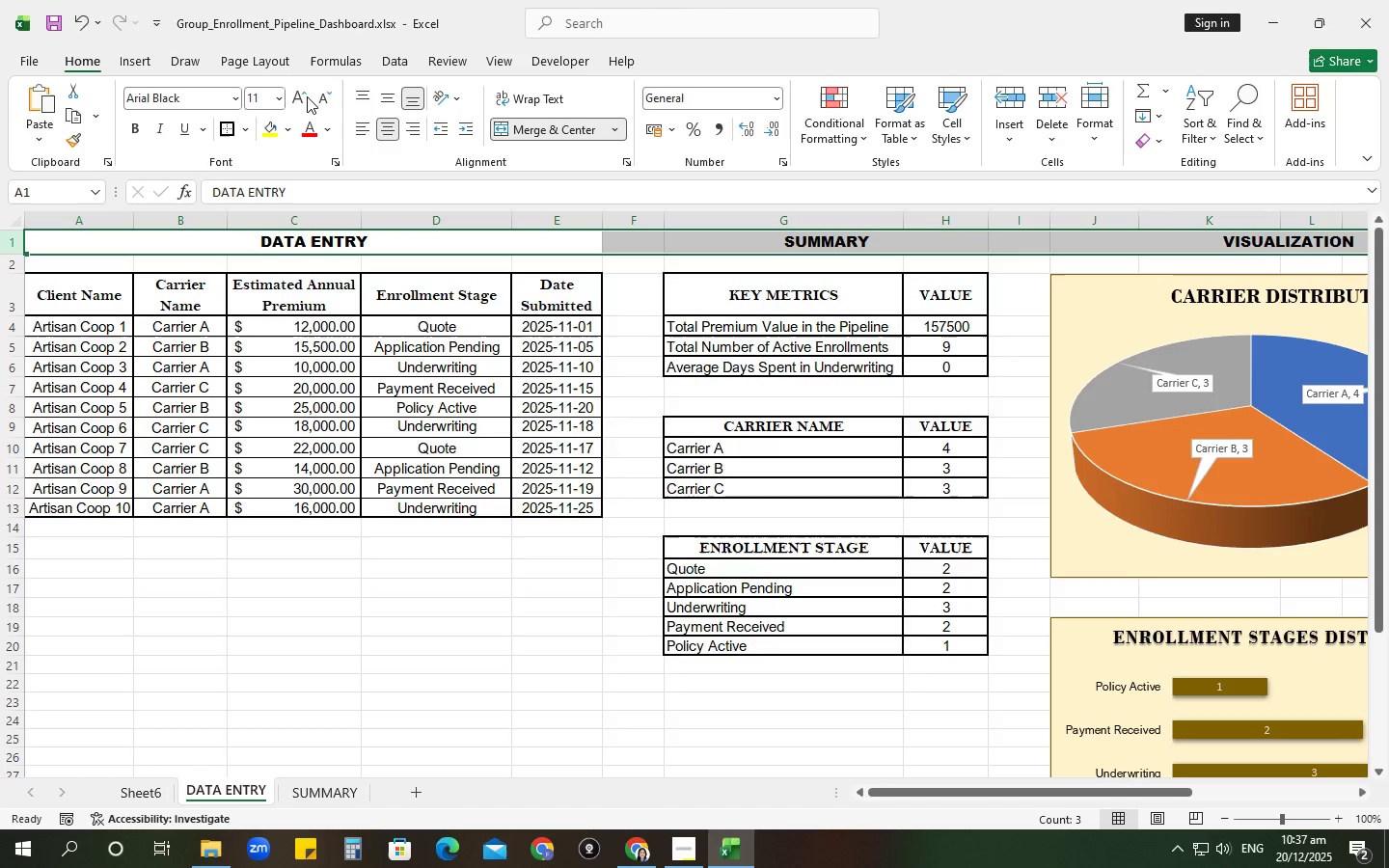 
double_click([303, 95])
 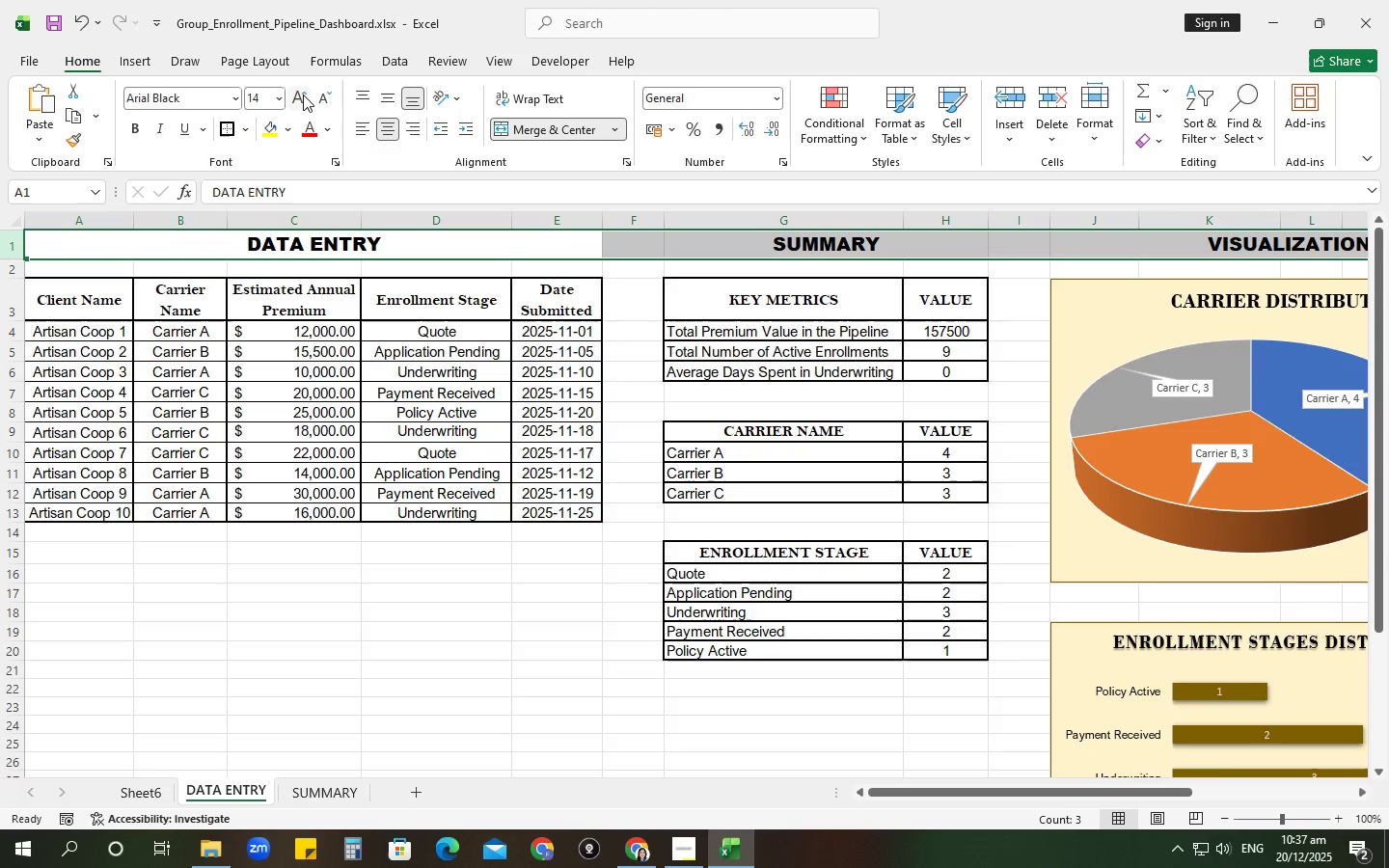 
triple_click([303, 95])
 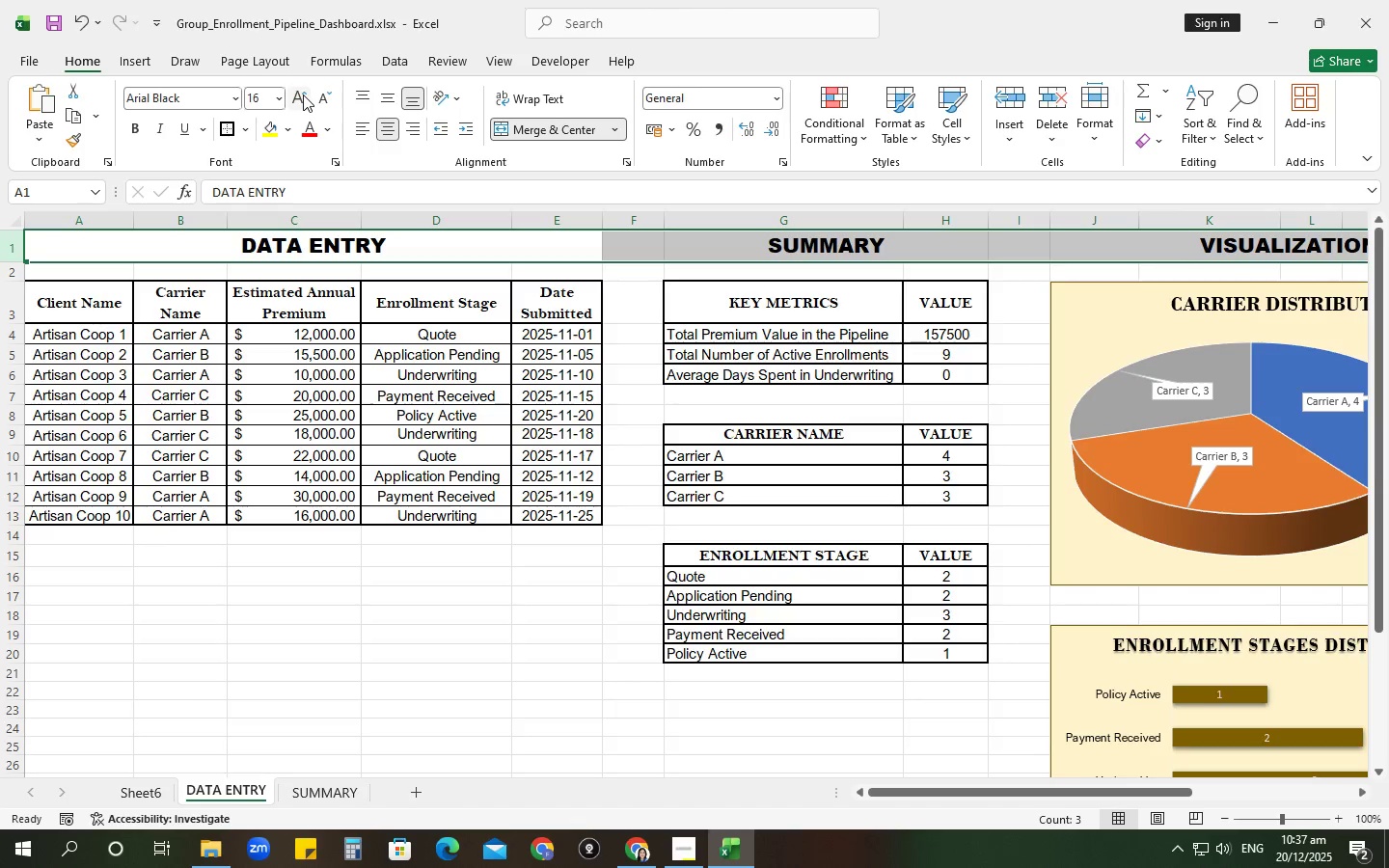 
left_click([303, 95])
 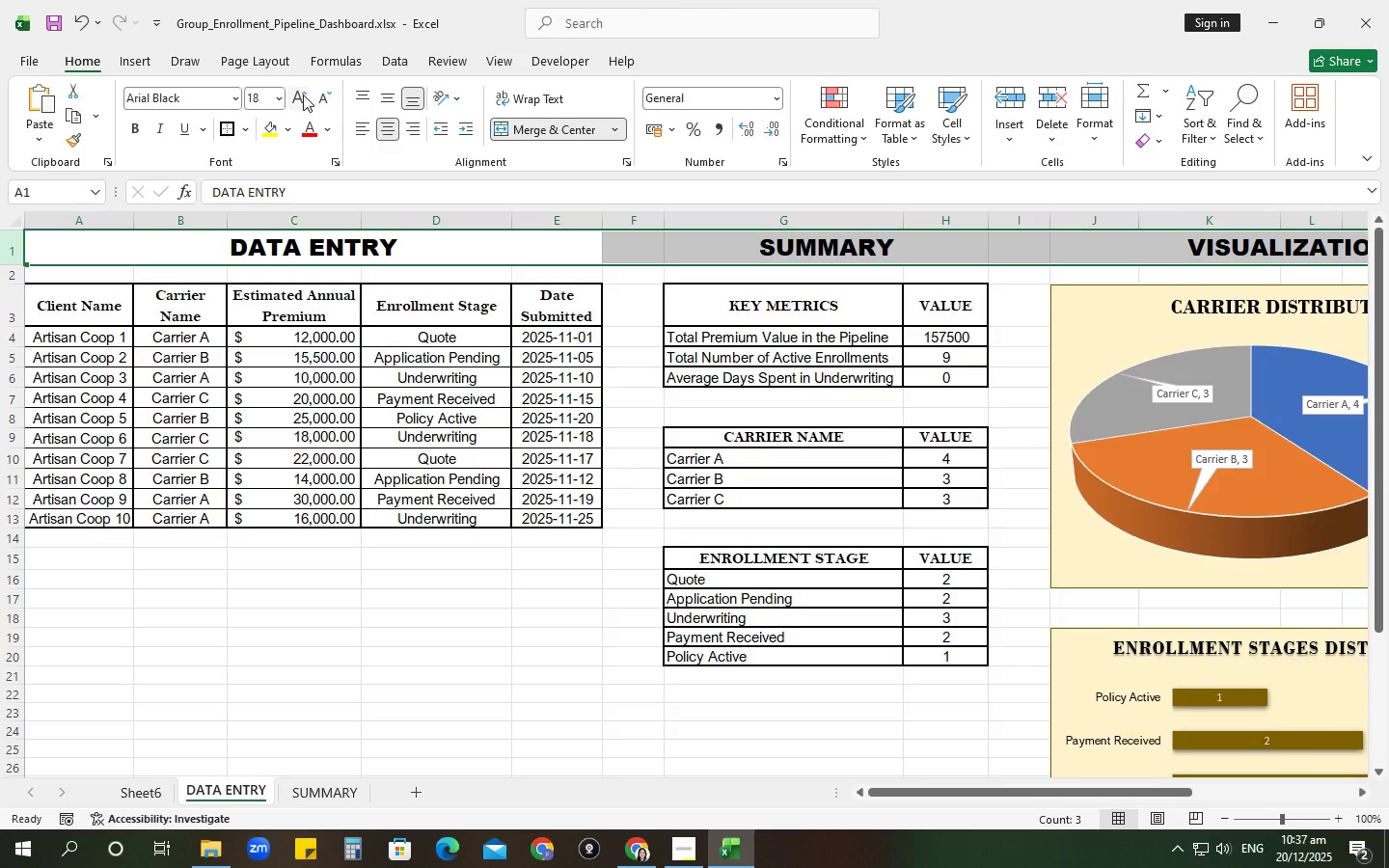 
left_click([303, 95])
 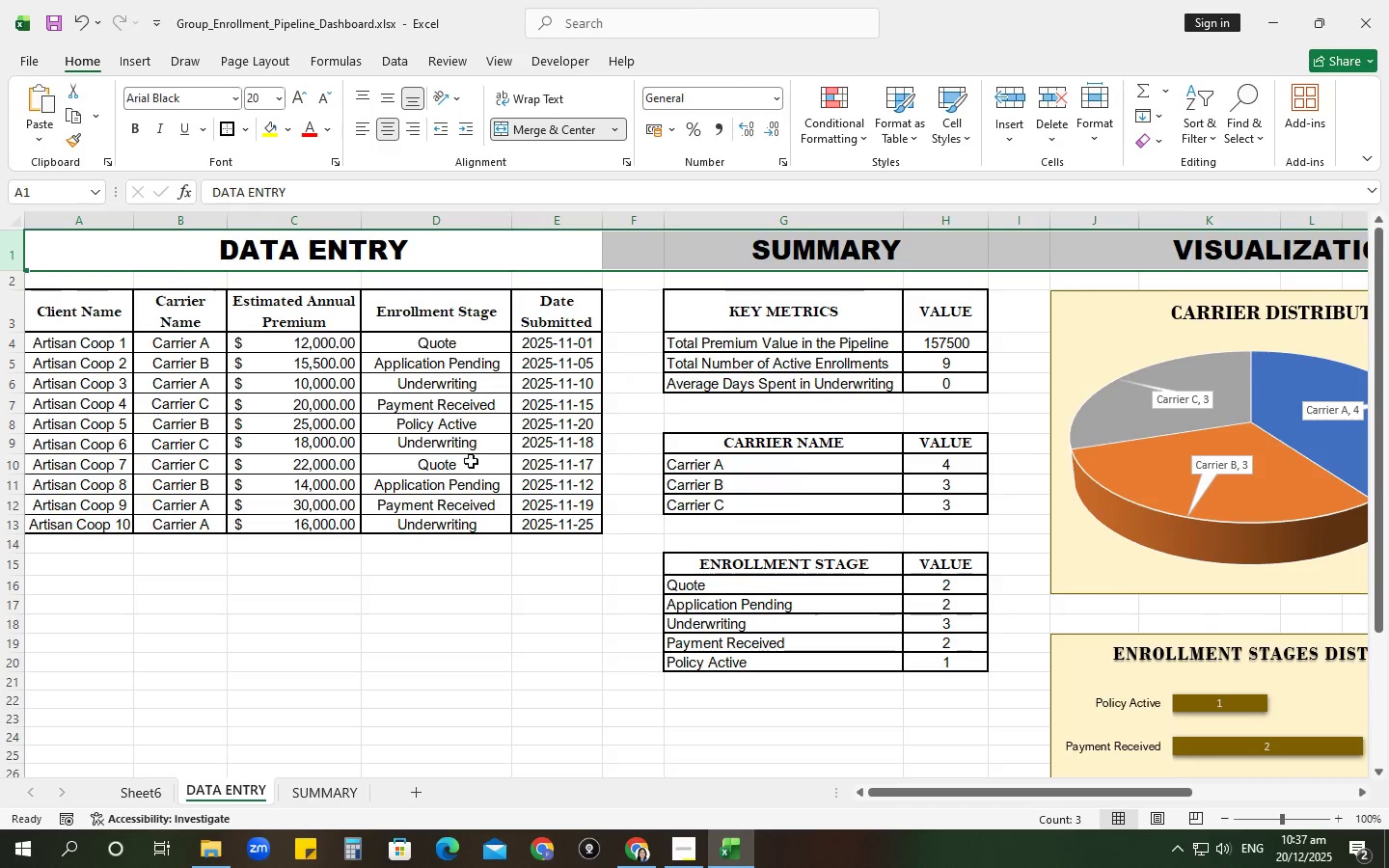 
left_click([472, 469])
 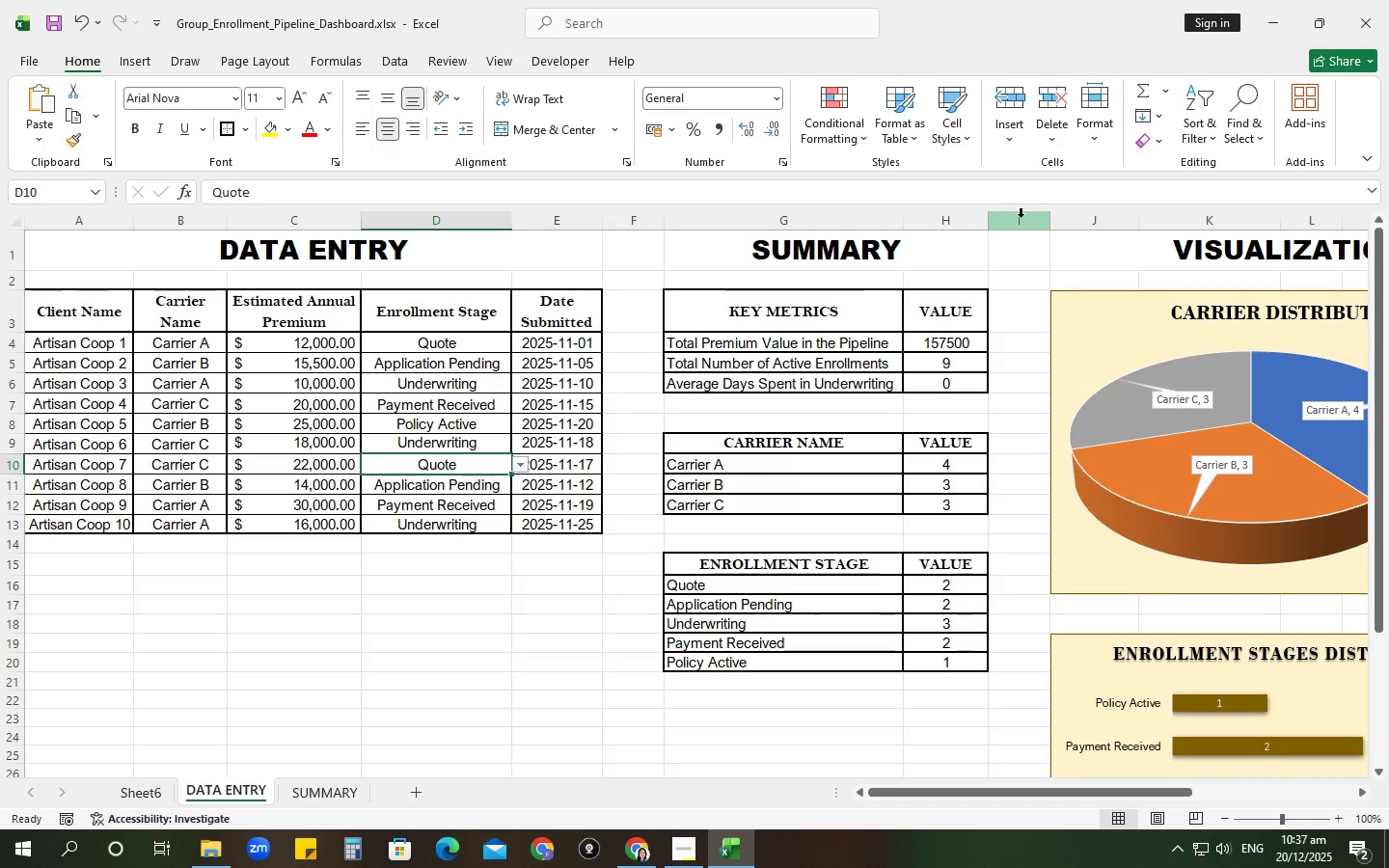 
left_click([1019, 214])
 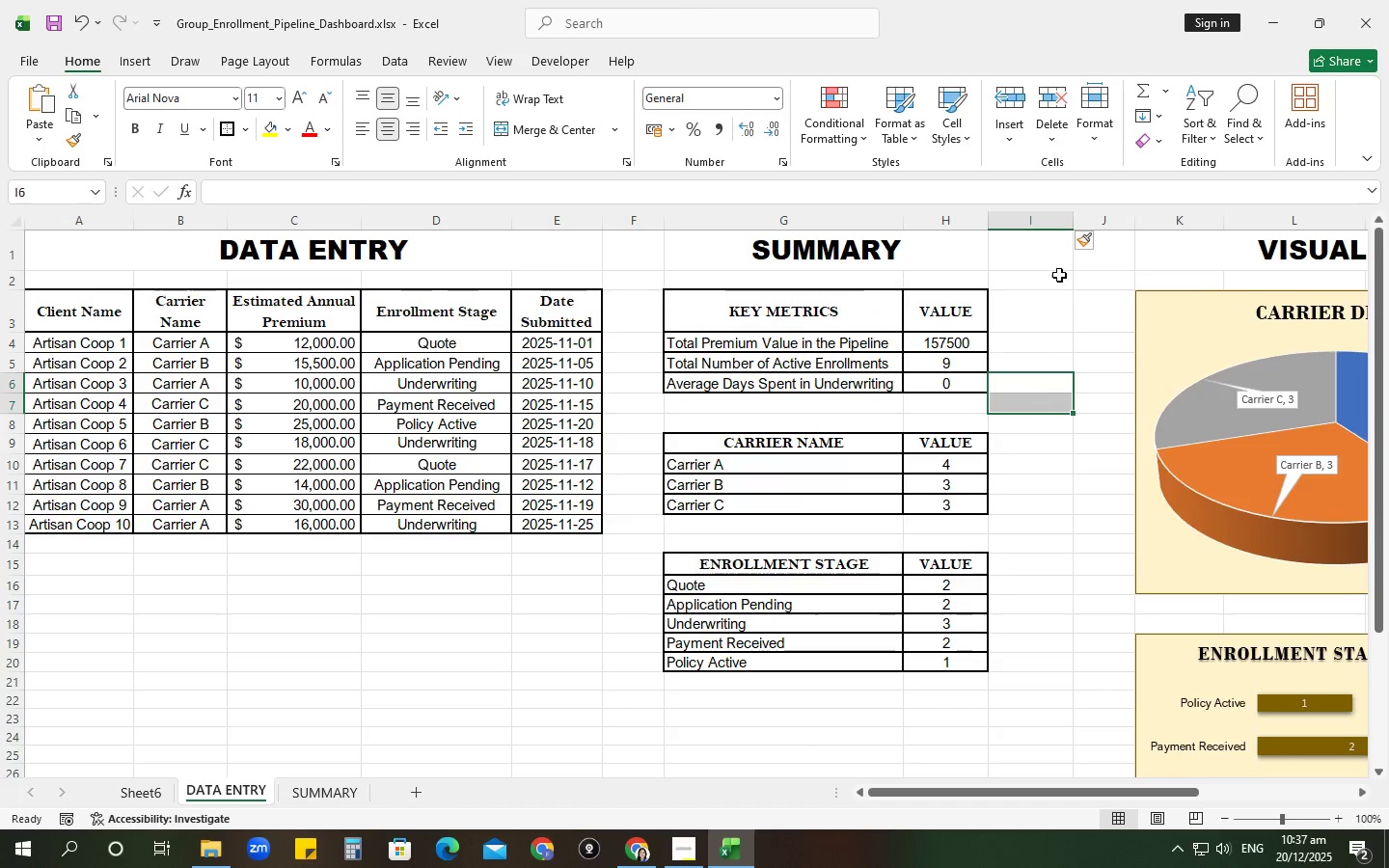 
double_click([1074, 217])
 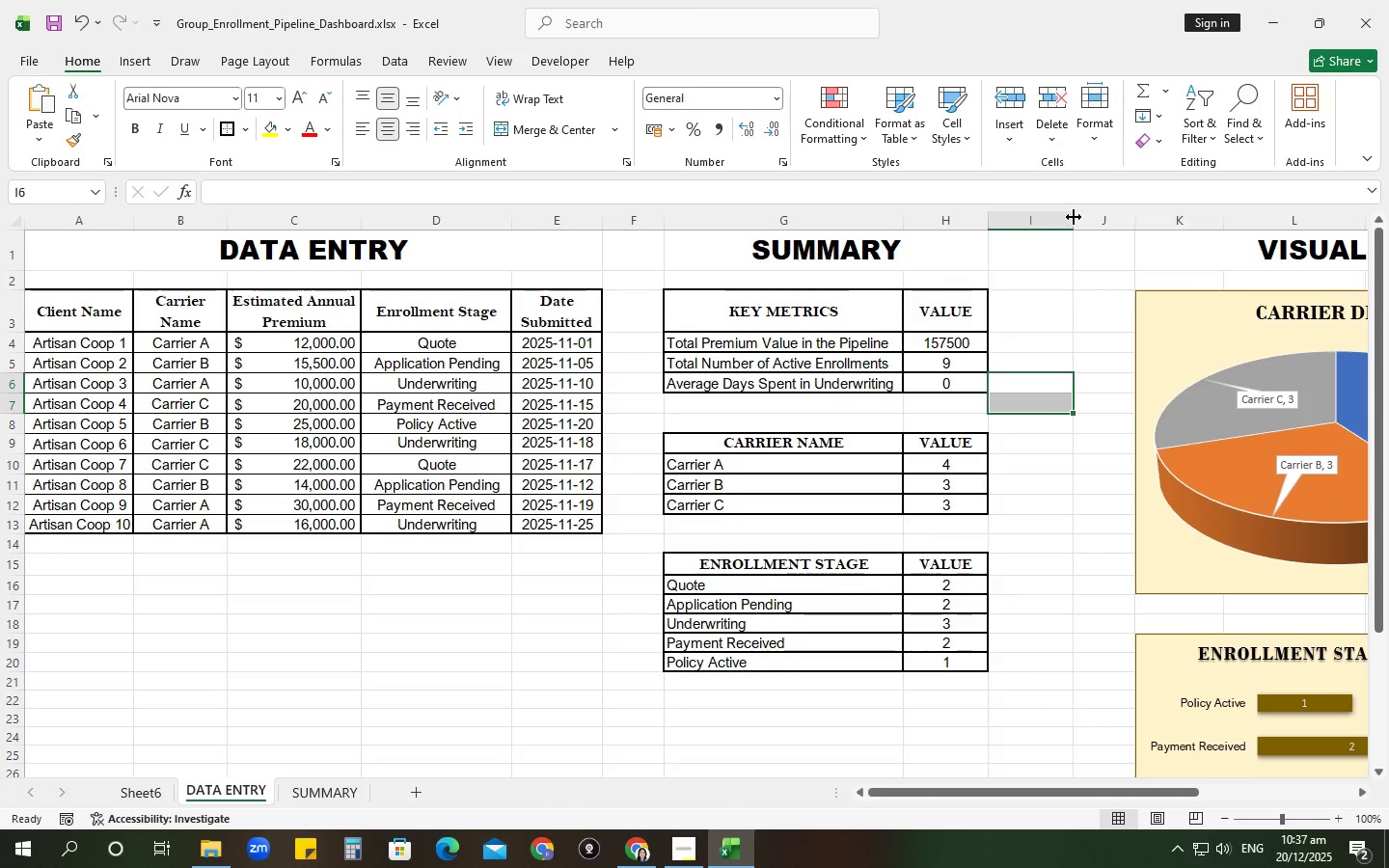 
left_click_drag(start_coordinate=[1074, 217], to_coordinate=[1052, 219])
 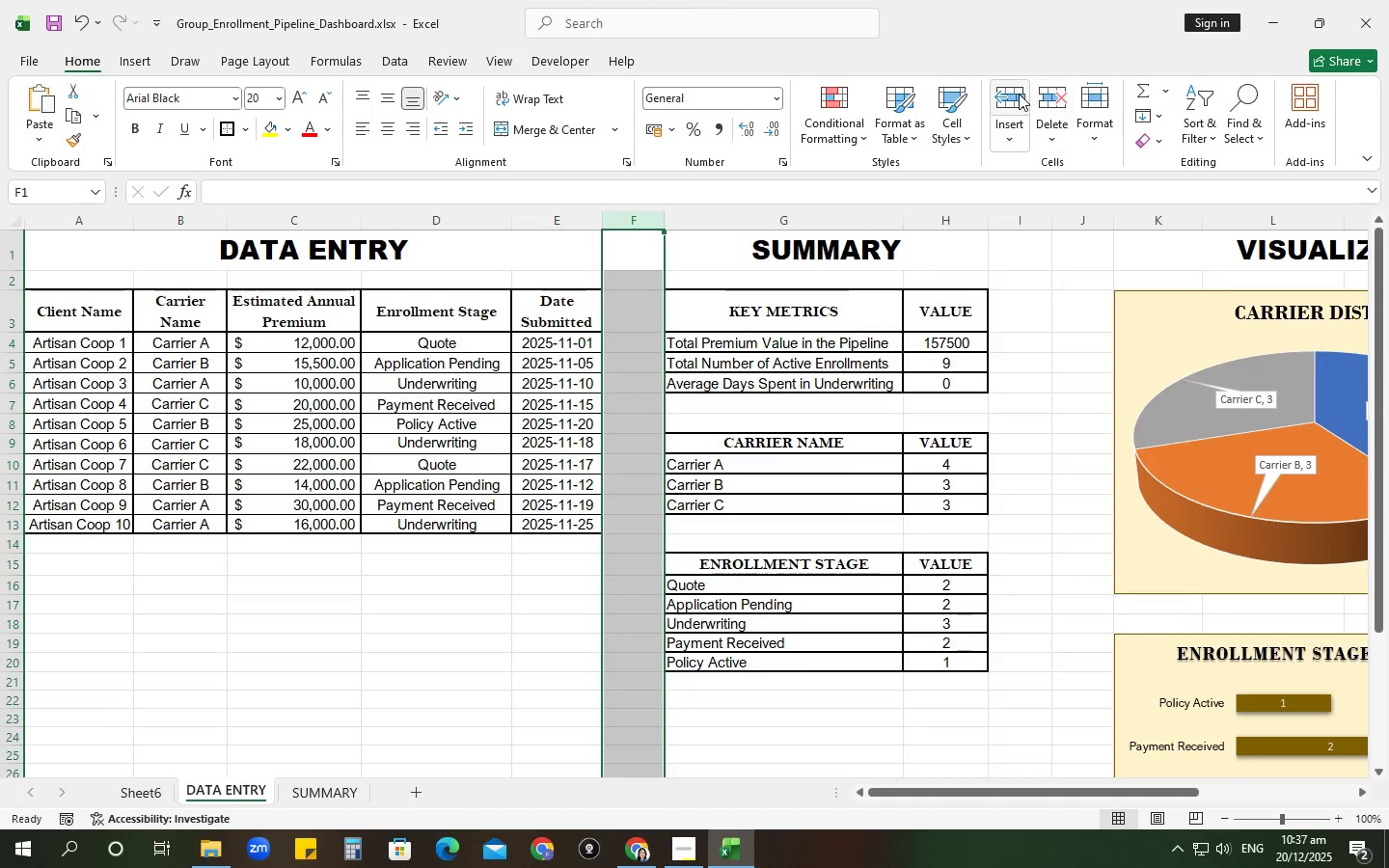 
left_click([1017, 94])
 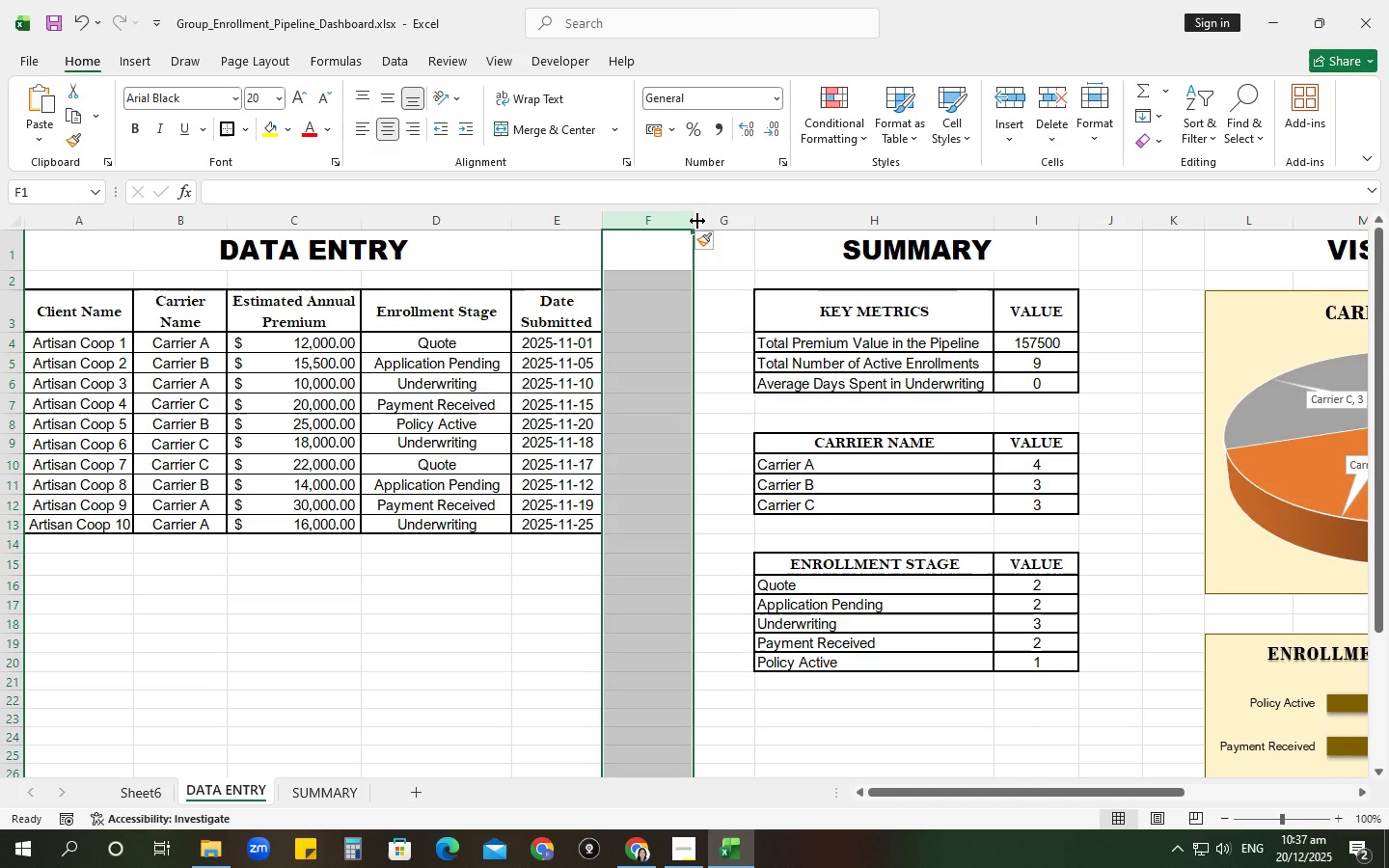 
left_click_drag(start_coordinate=[697, 217], to_coordinate=[656, 222])
 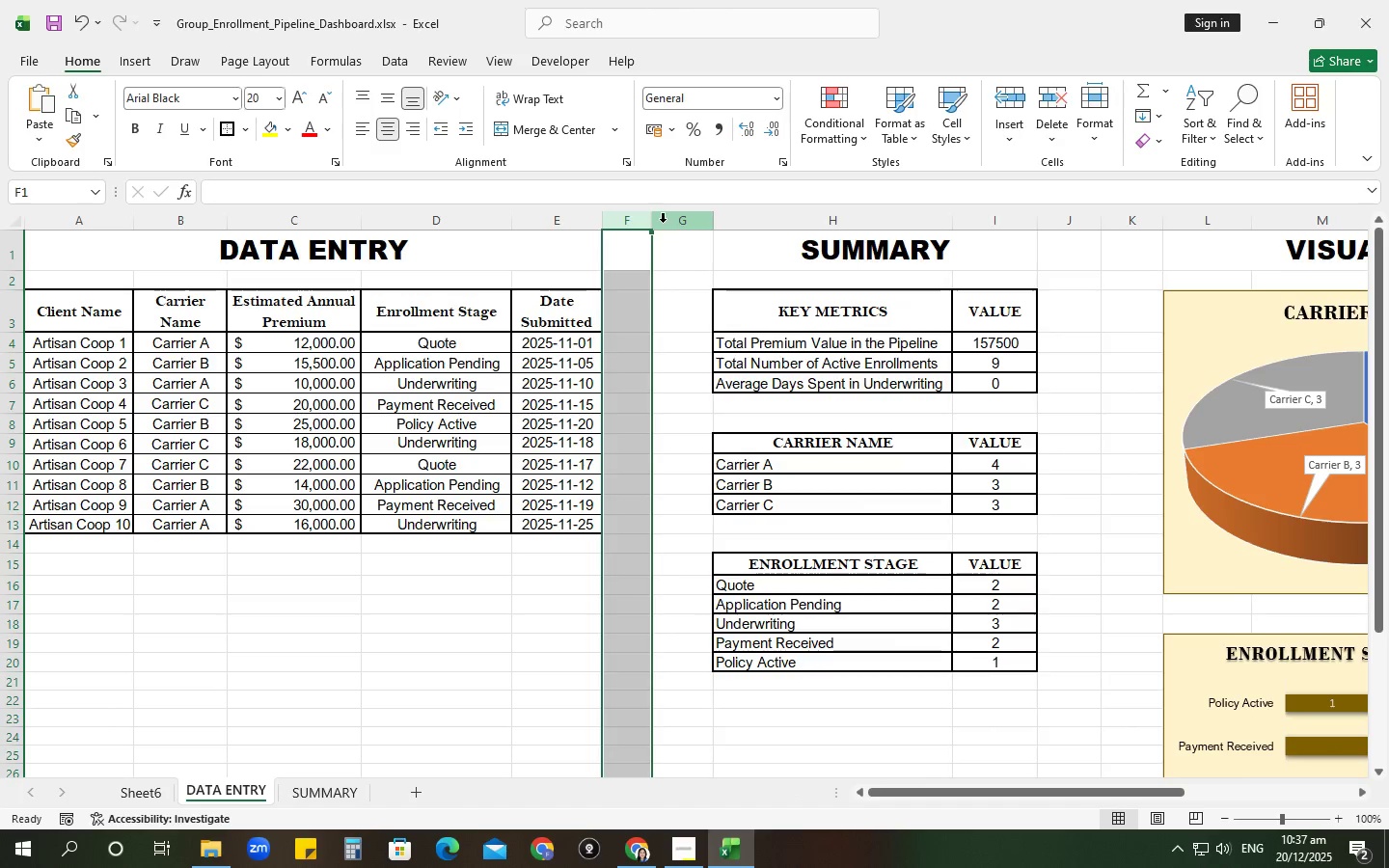 
left_click_drag(start_coordinate=[654, 221], to_coordinate=[668, 226])
 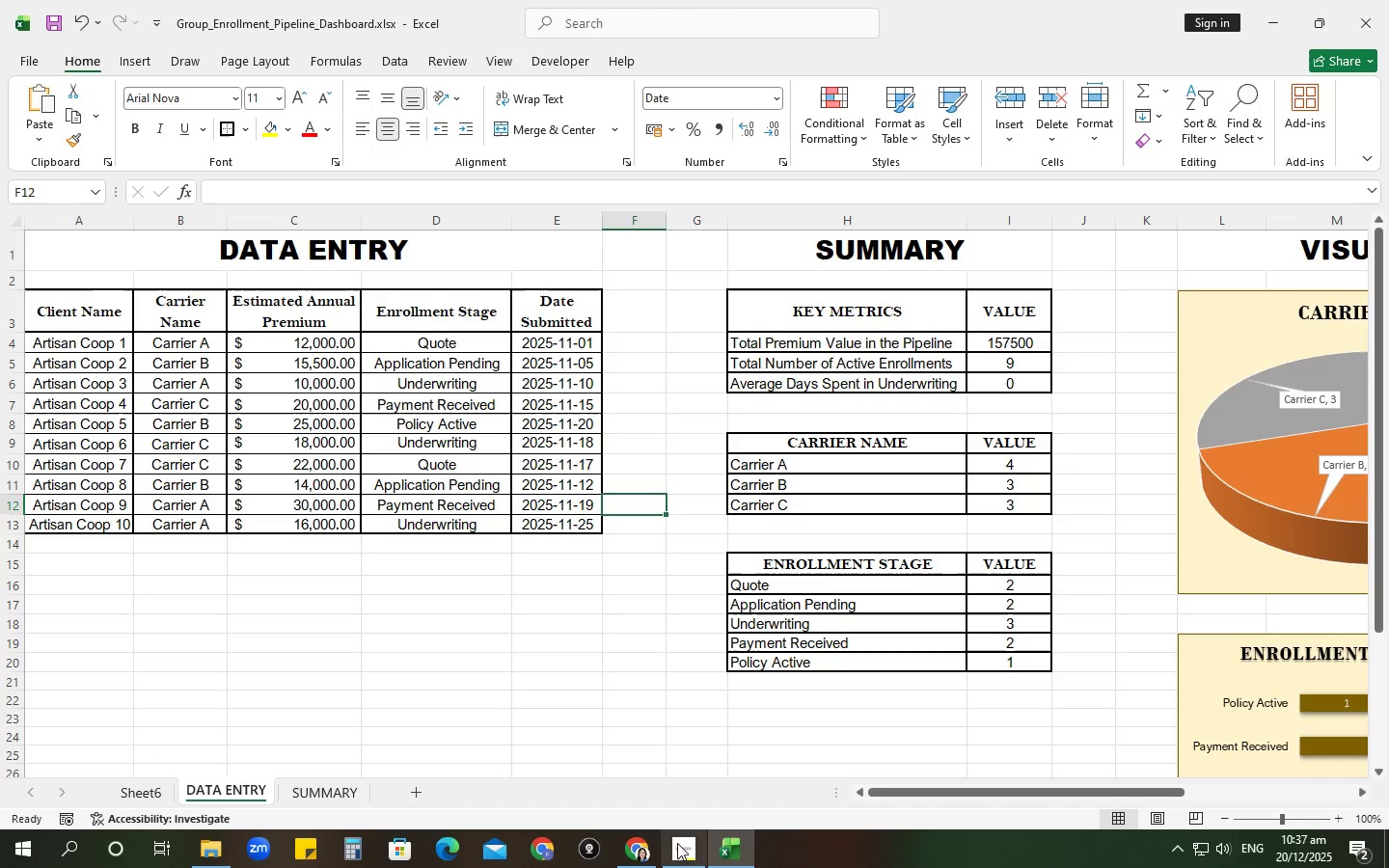 
left_click([648, 854])
 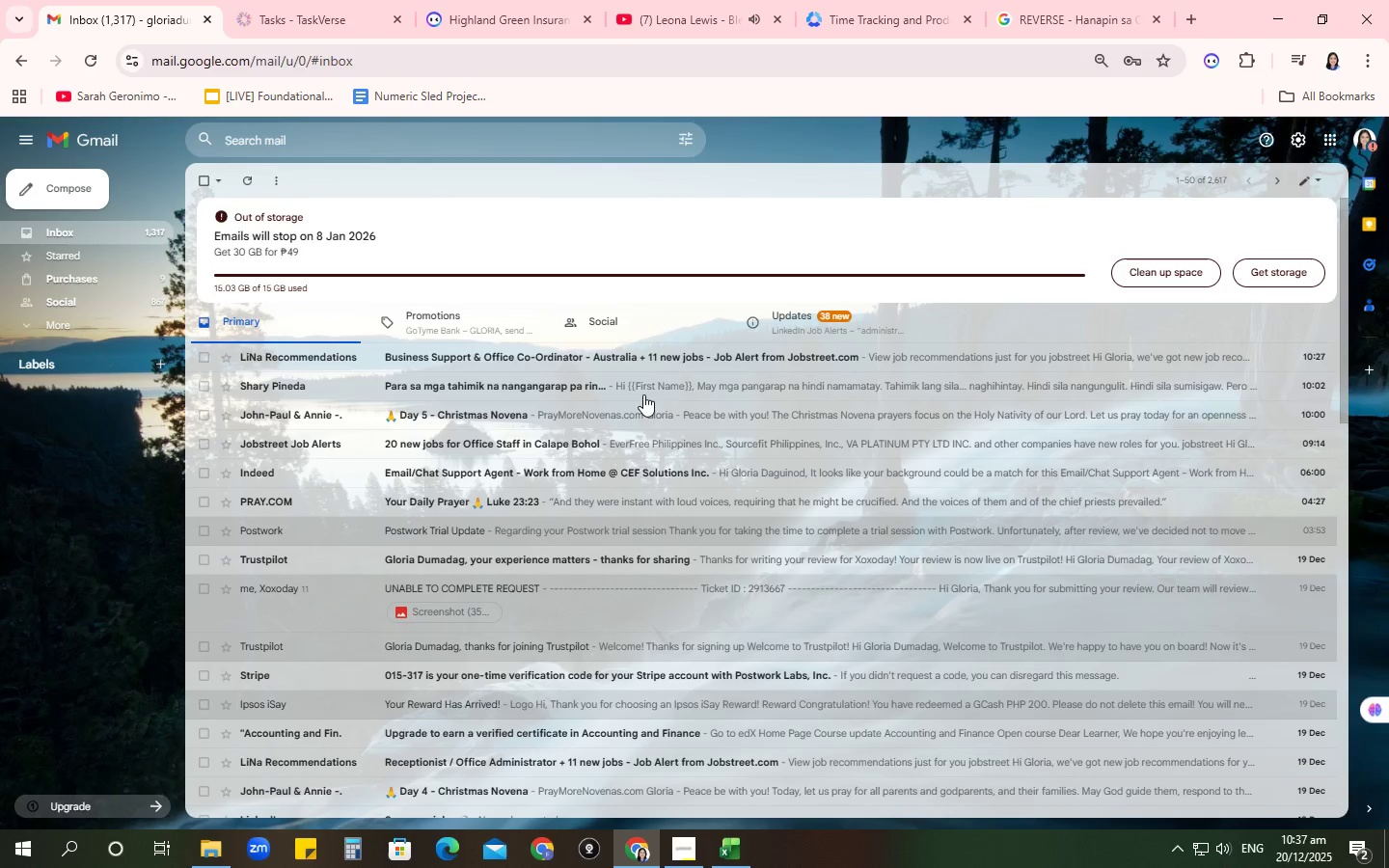 
left_click([643, 394])
 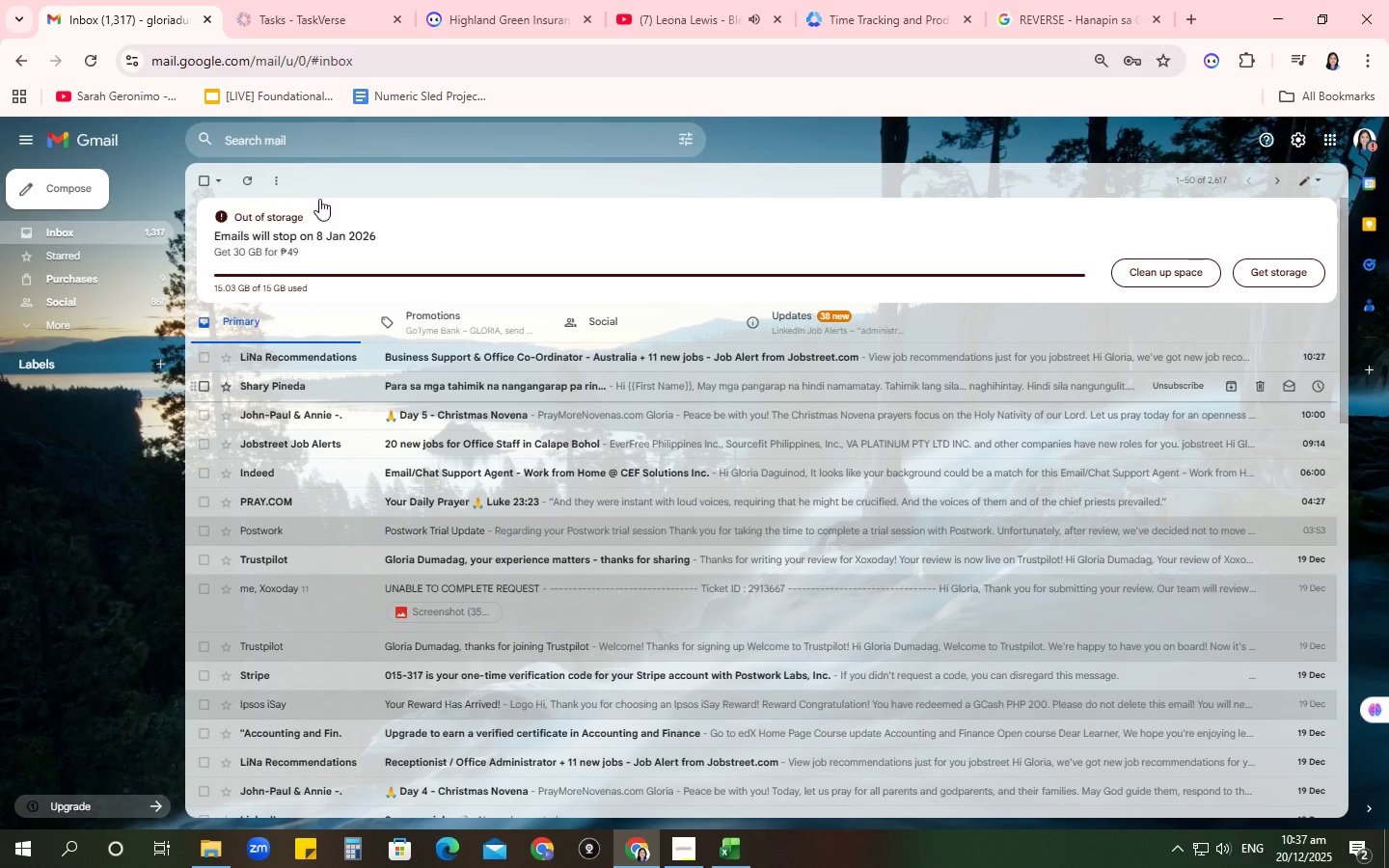 
mouse_move([226, 24])
 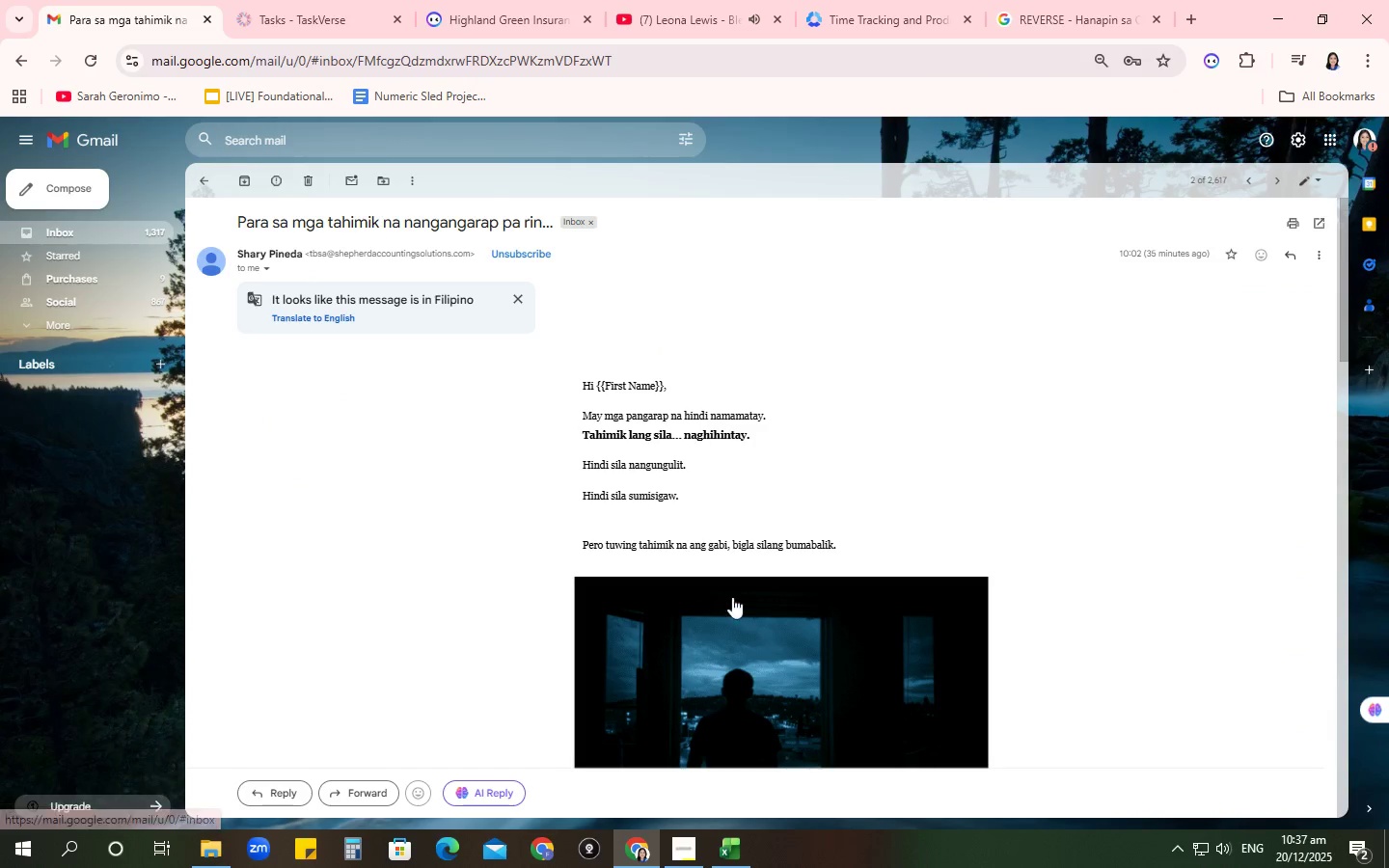 